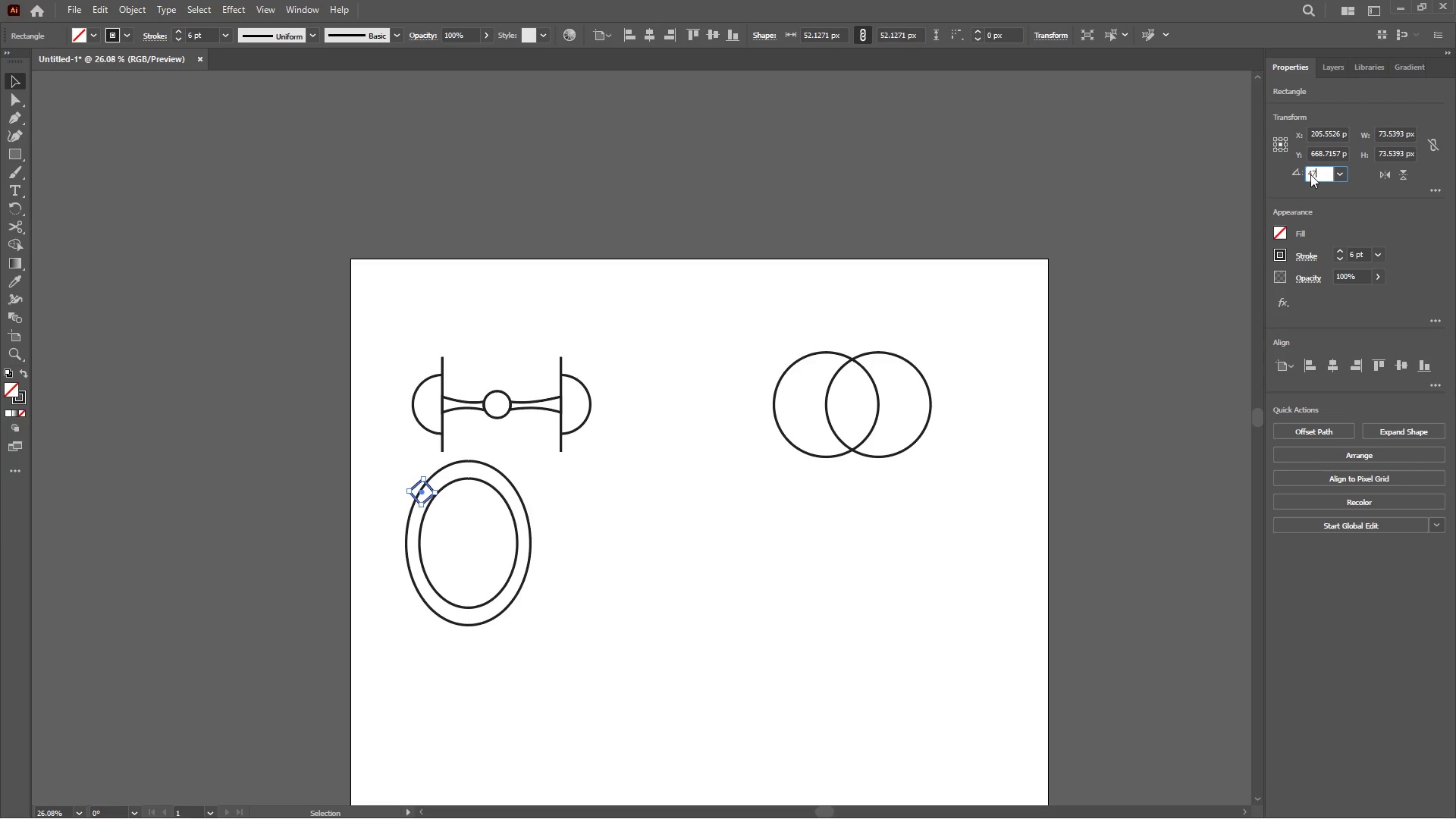 
key(Enter)
 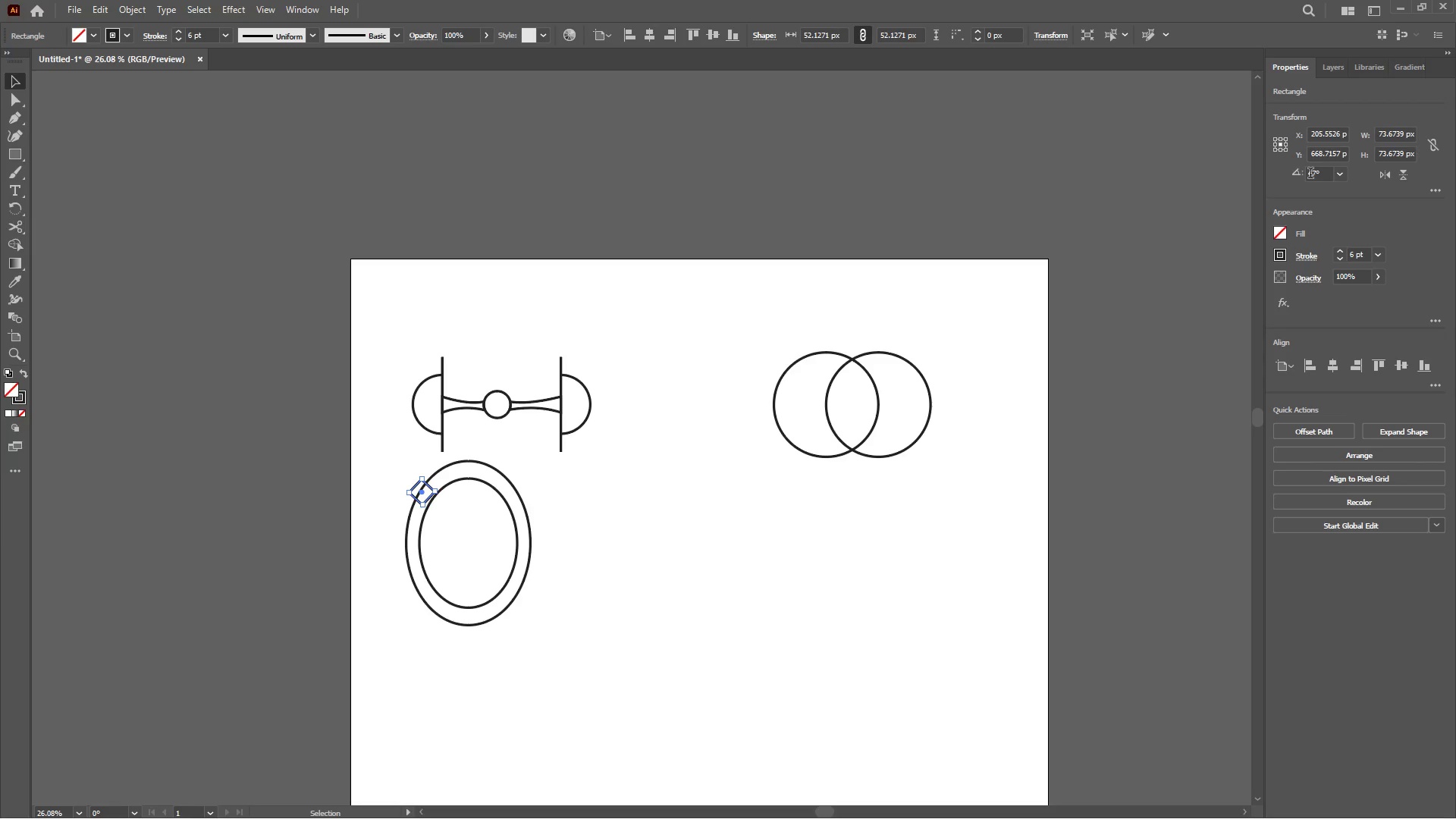 
double_click([1310, 174])
 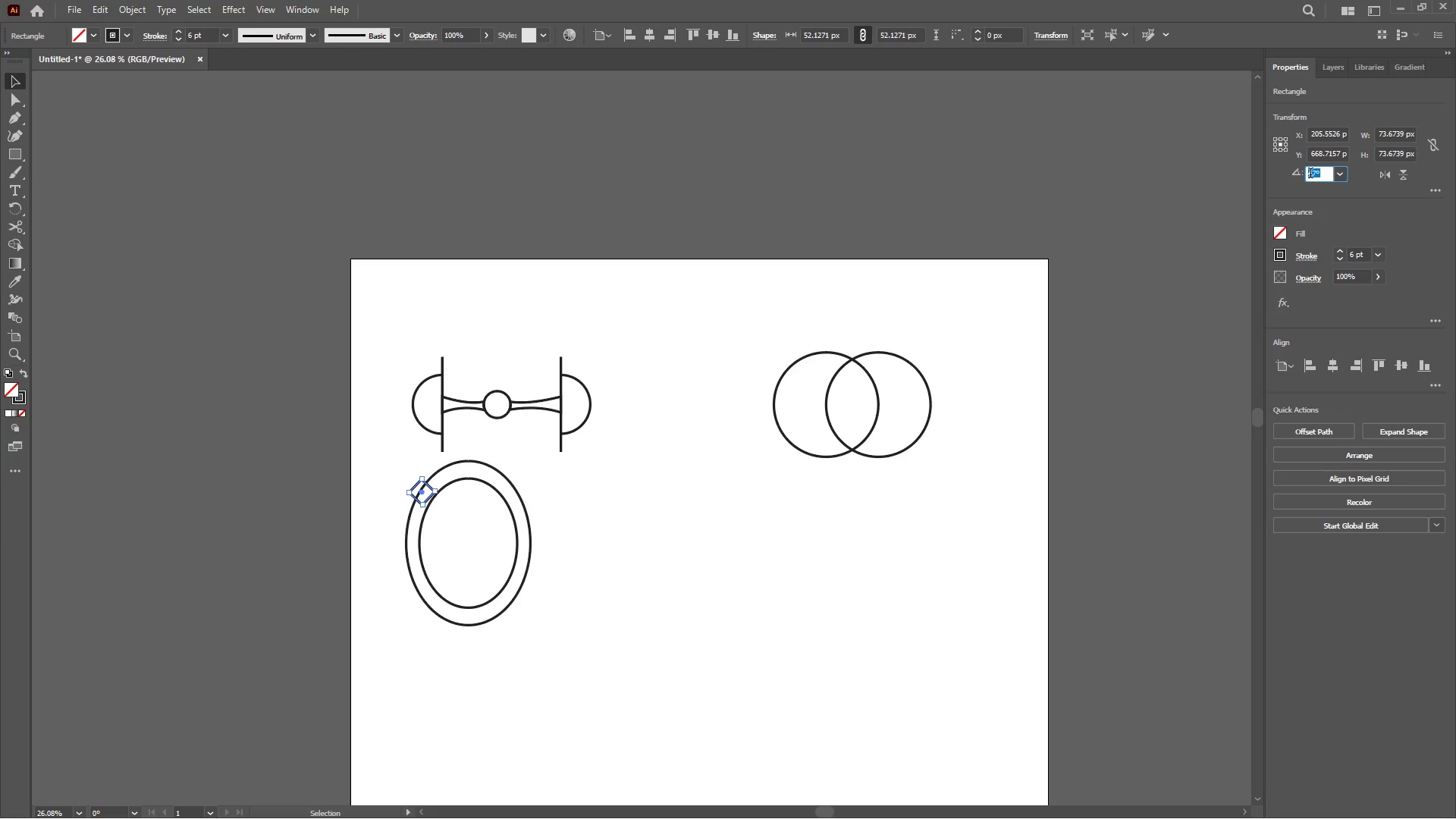 
key(Numpad4)
 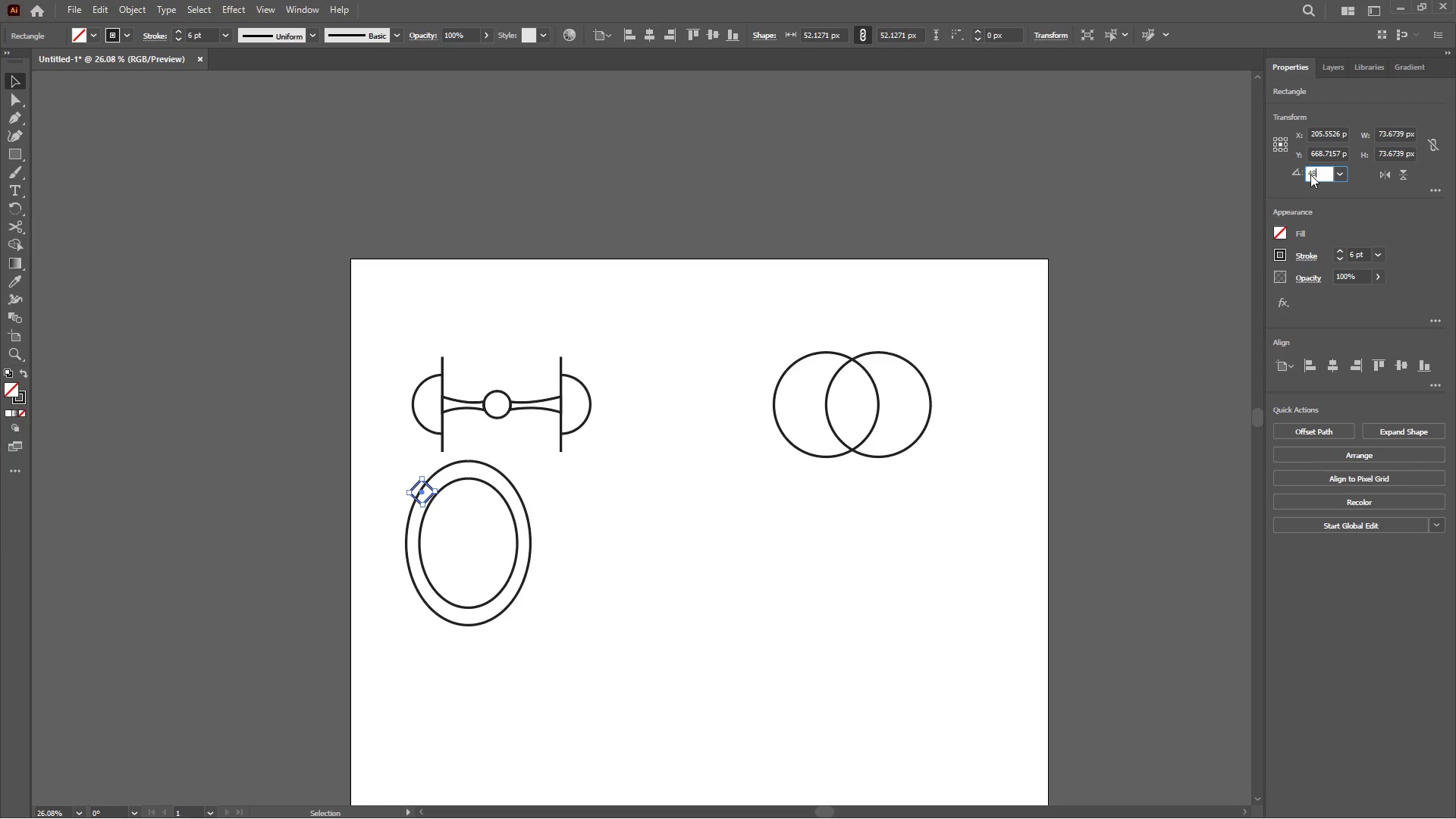 
key(Numpad8)
 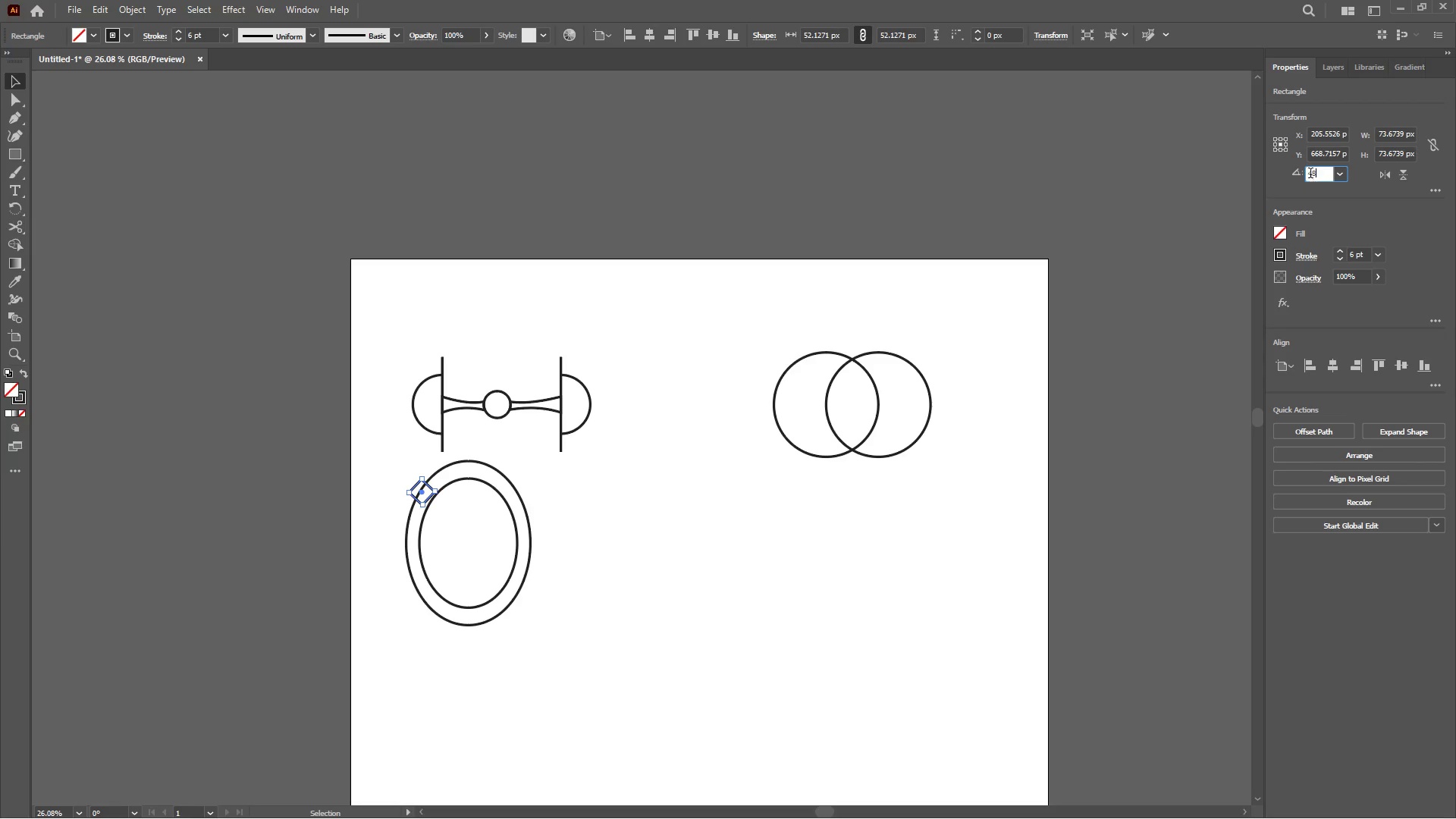 
key(Enter)
 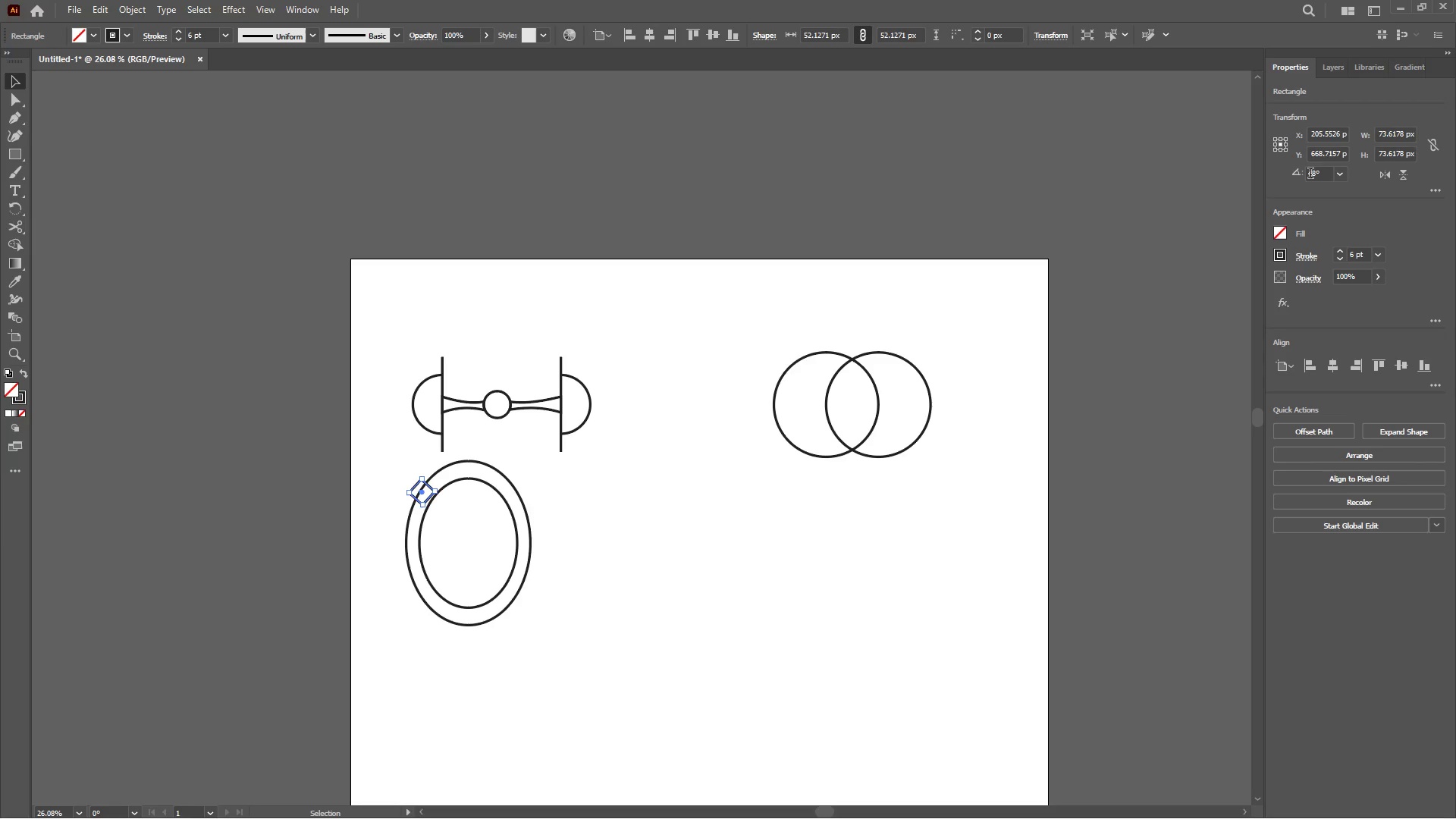 
double_click([1310, 174])
 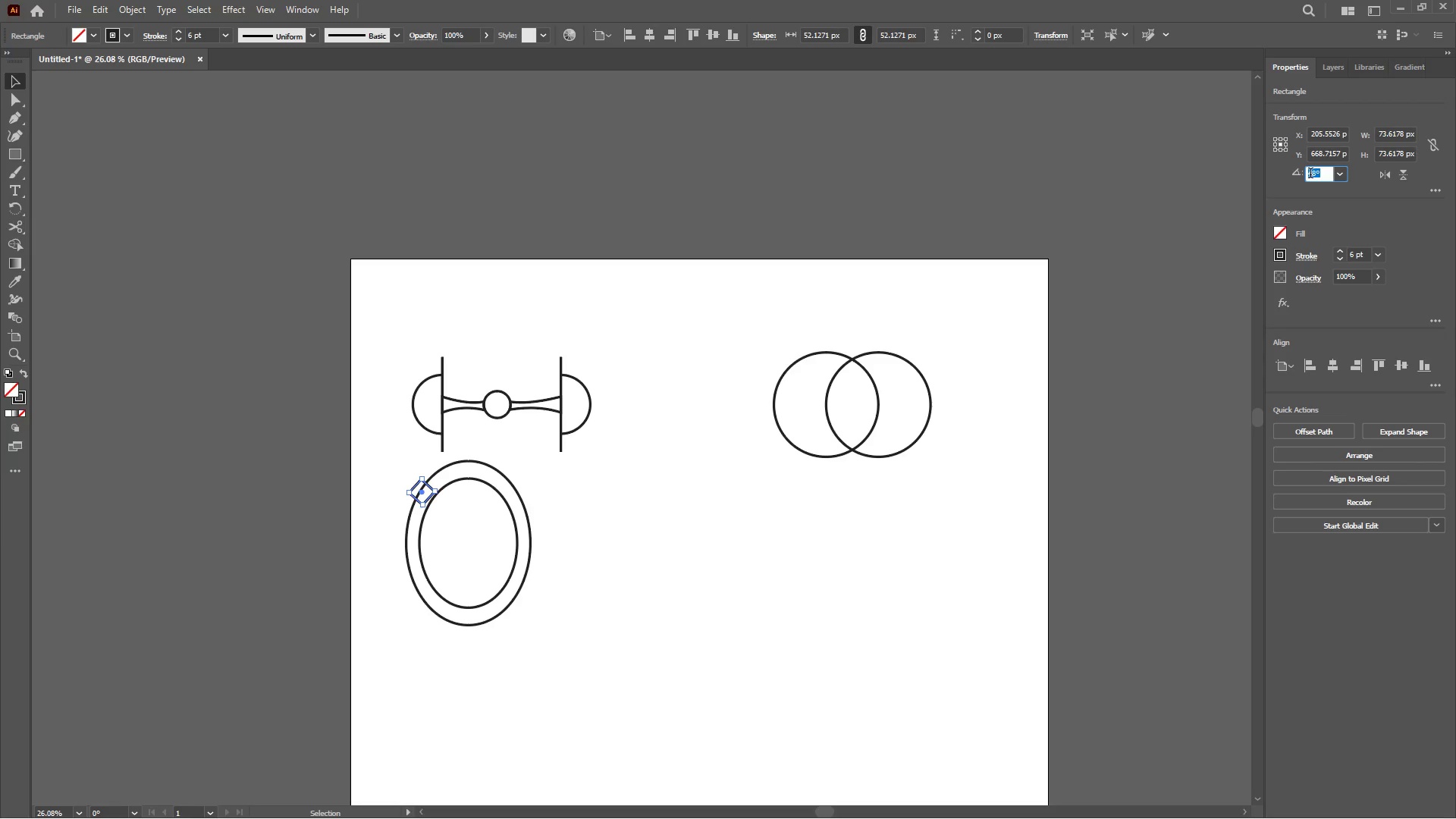 
key(Numpad4)
 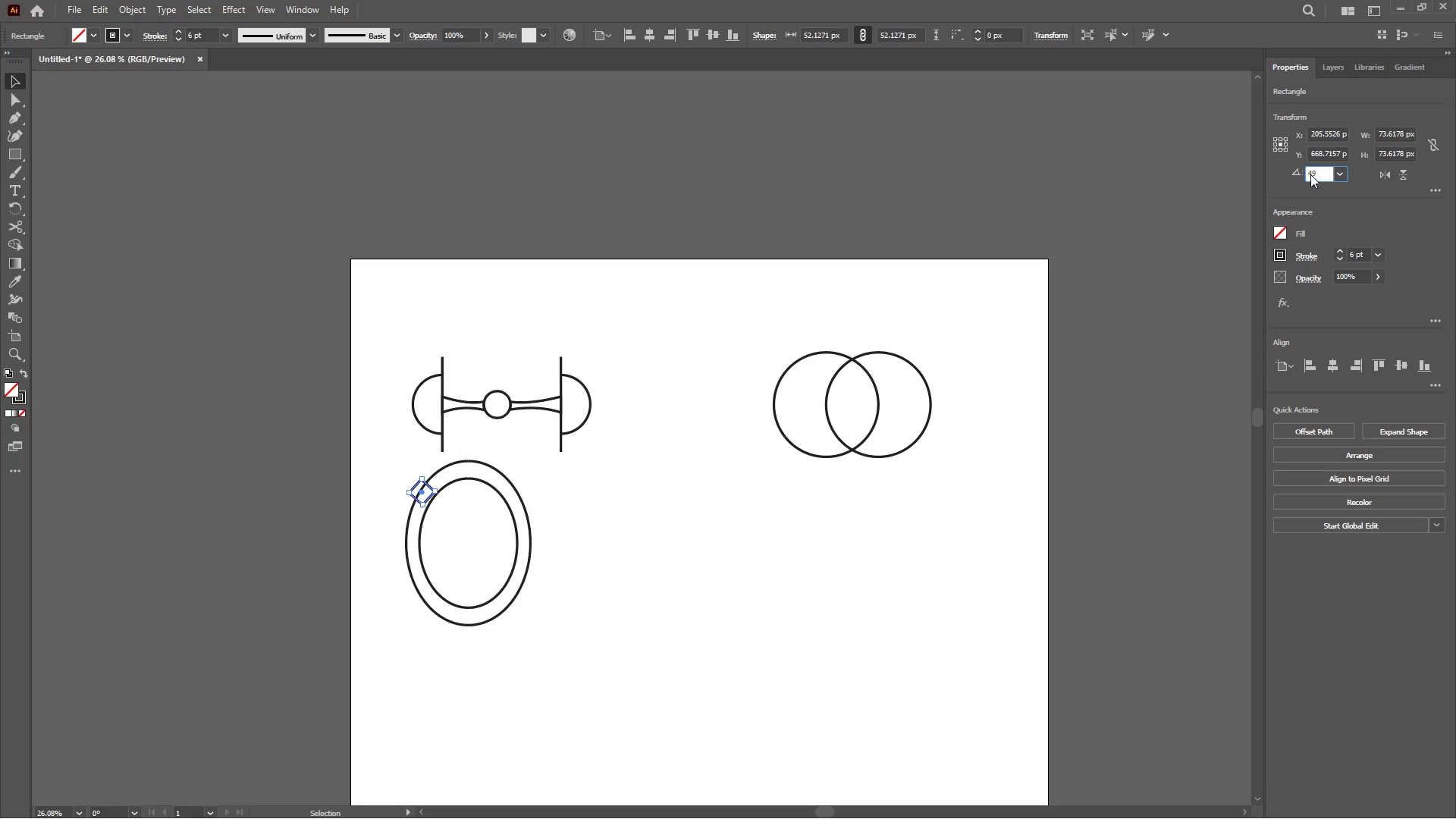 
key(Numpad9)
 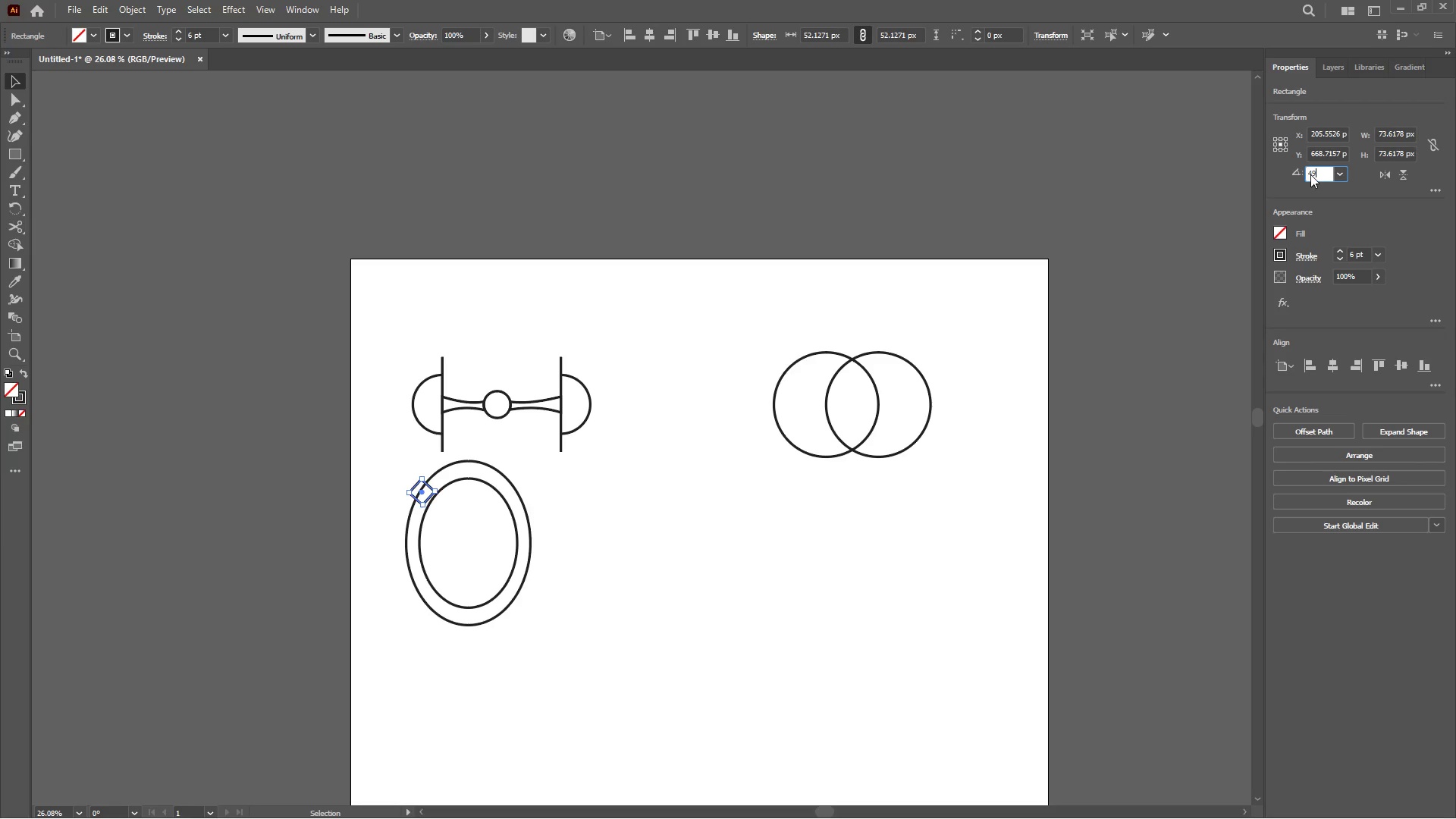 
key(Enter)
 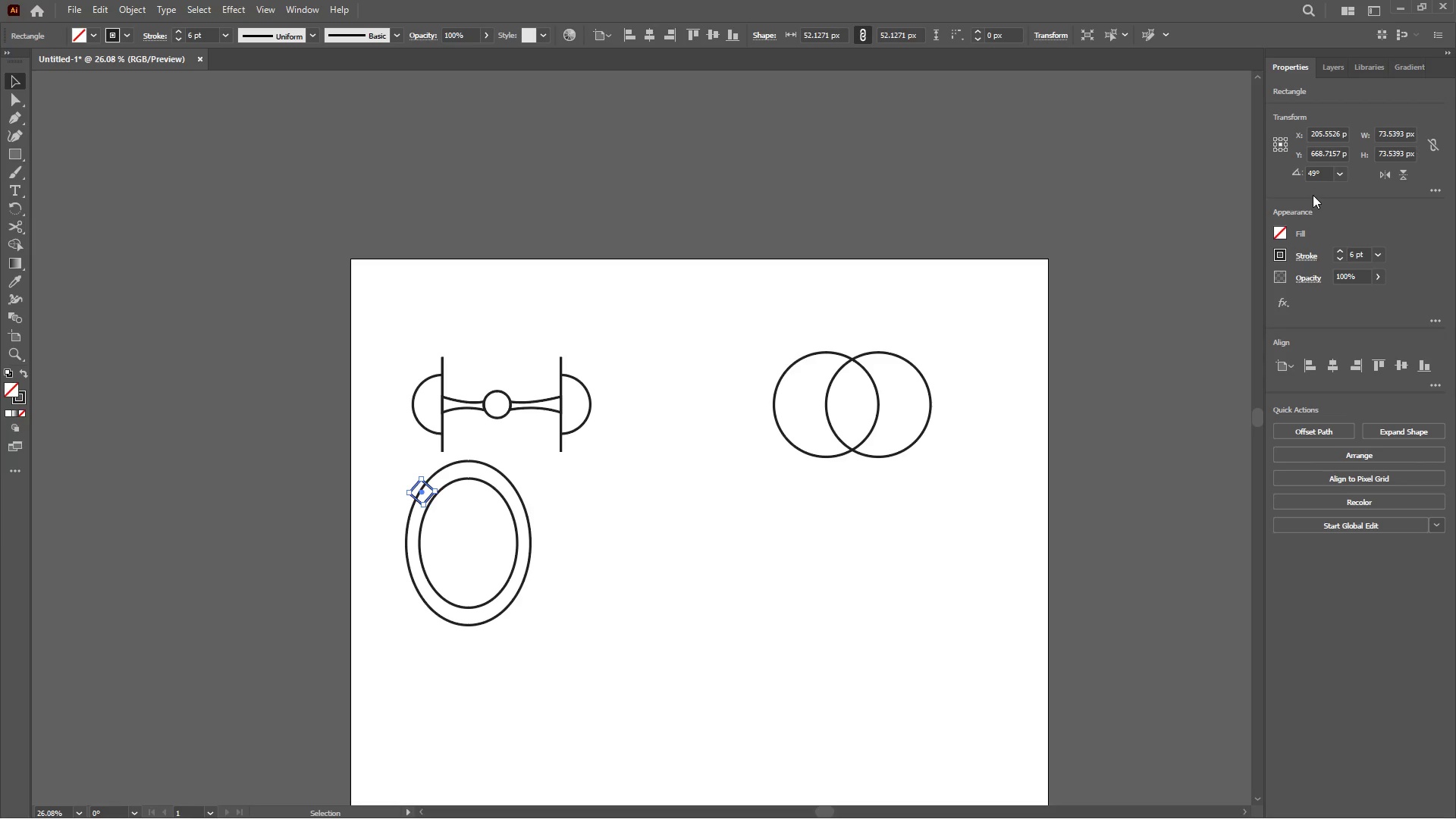 
left_click([1285, 188])
 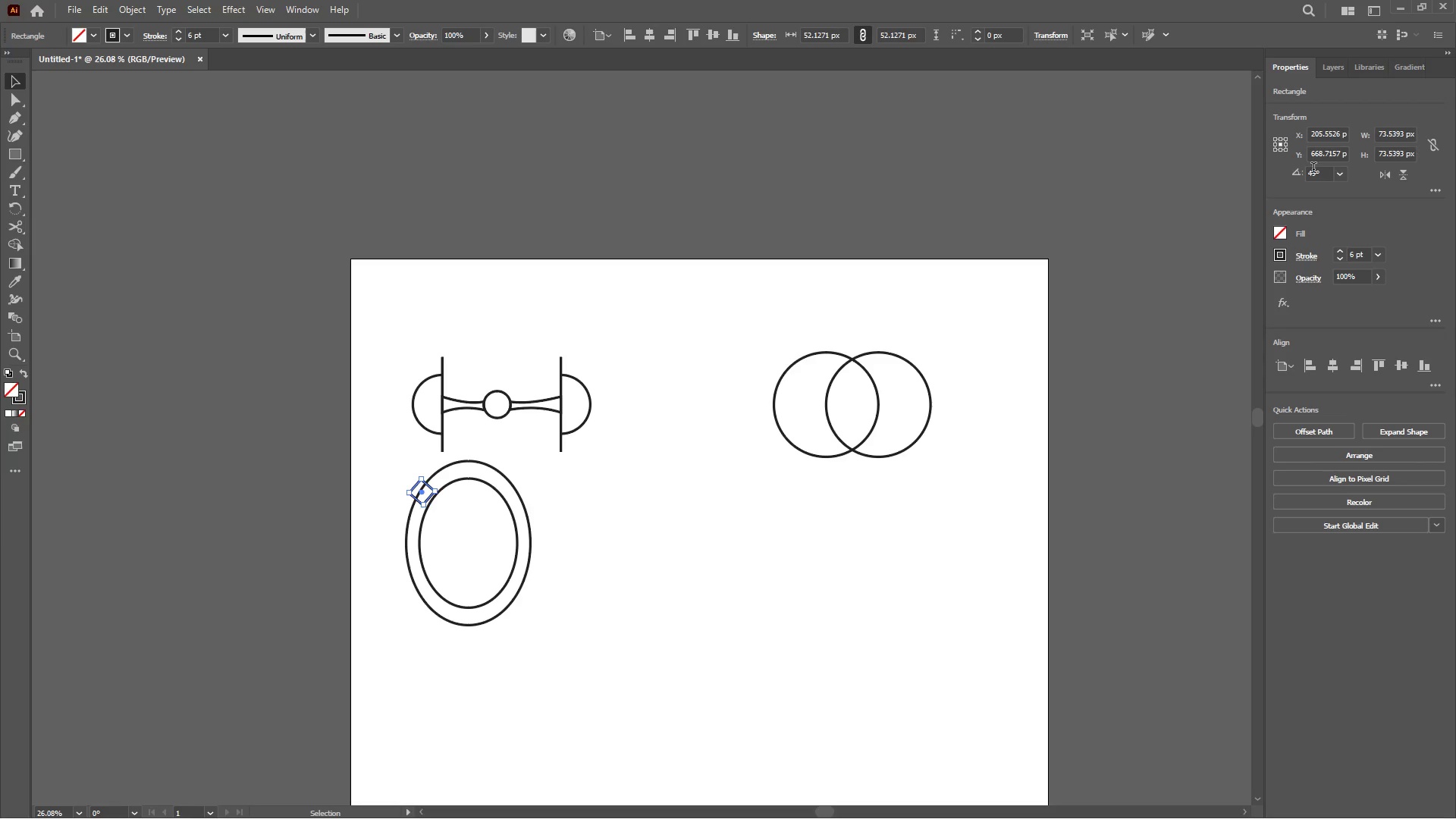 
double_click([1313, 169])
 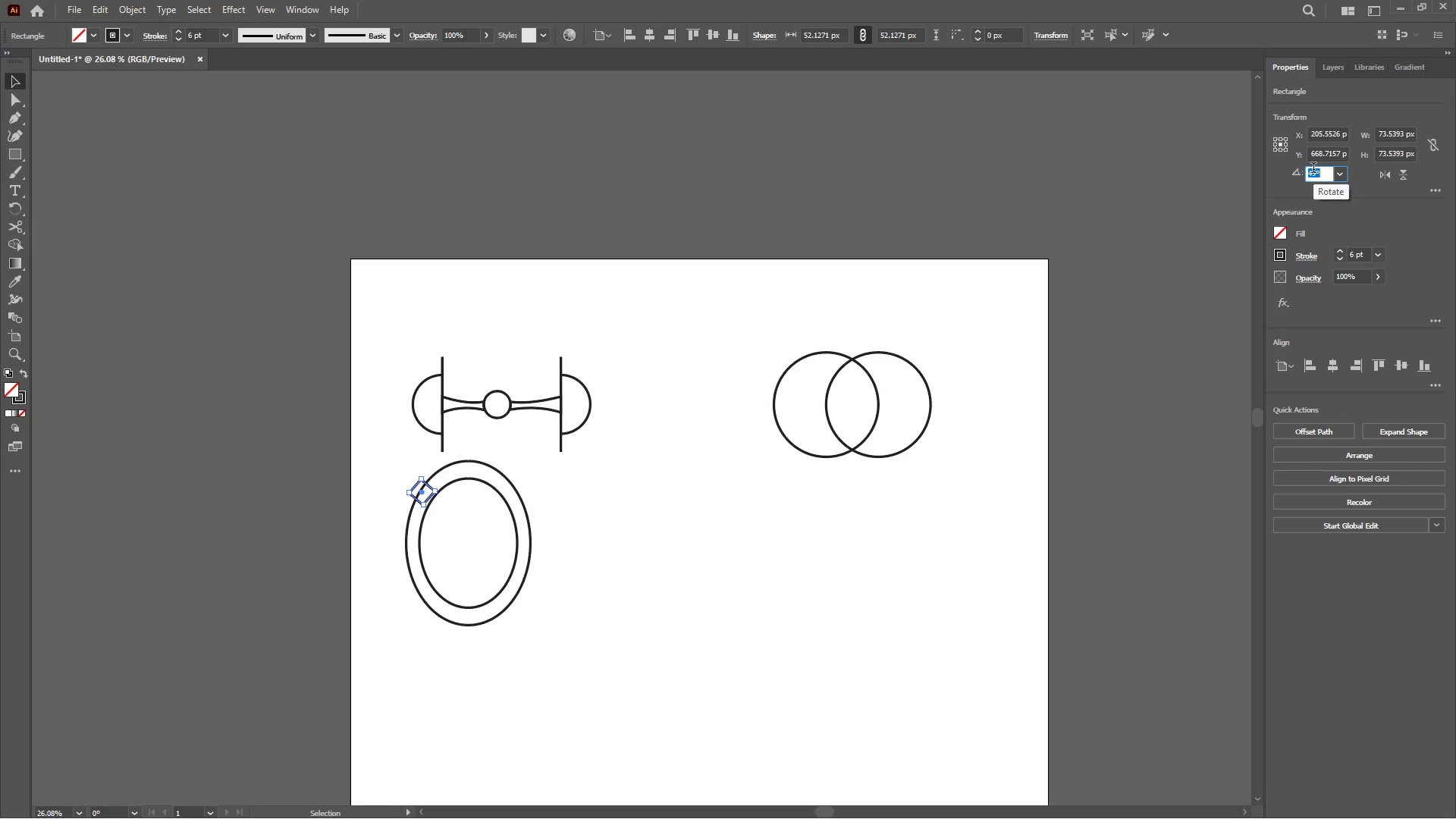 
key(Numpad5)
 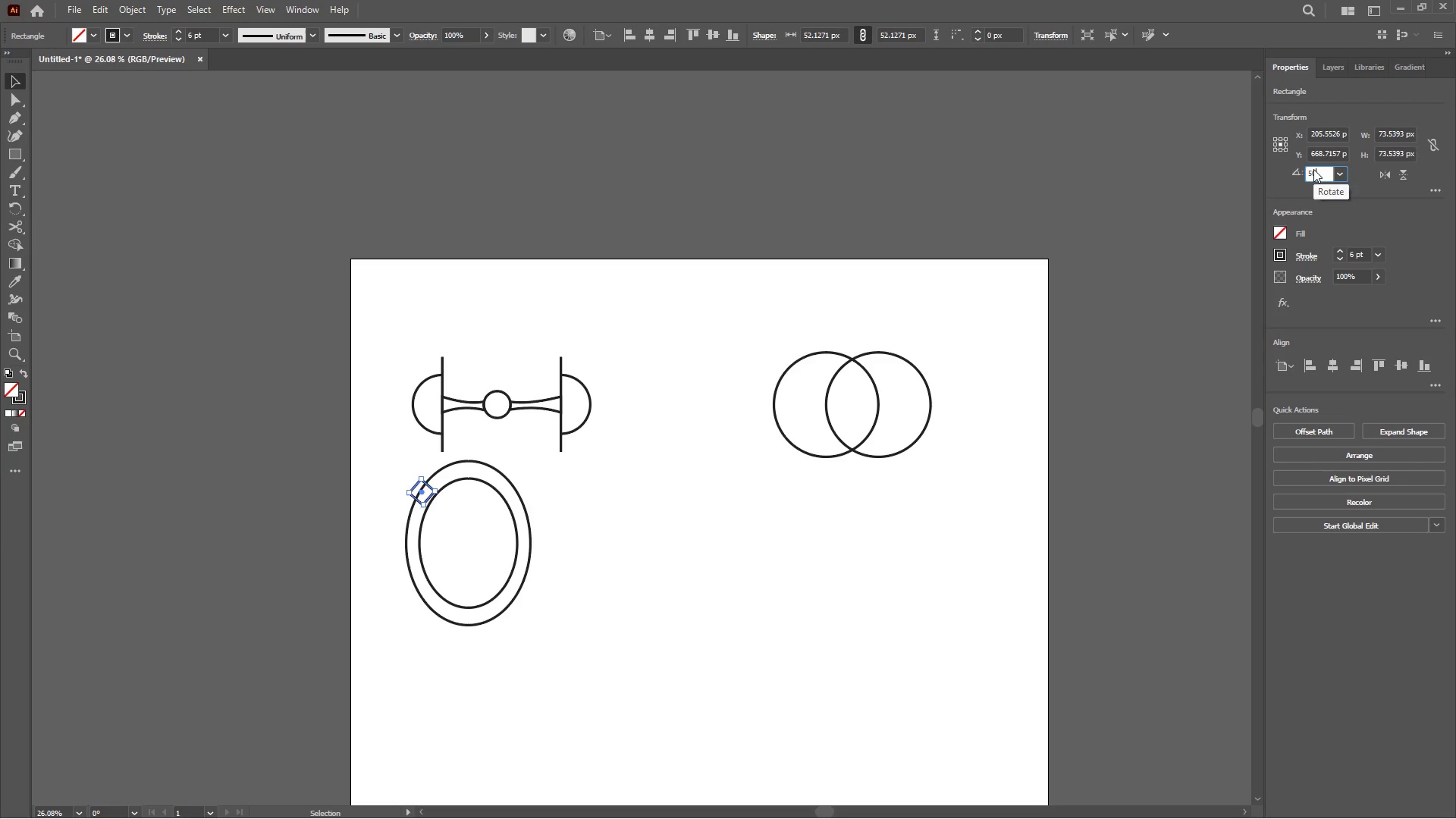 
key(Numpad0)
 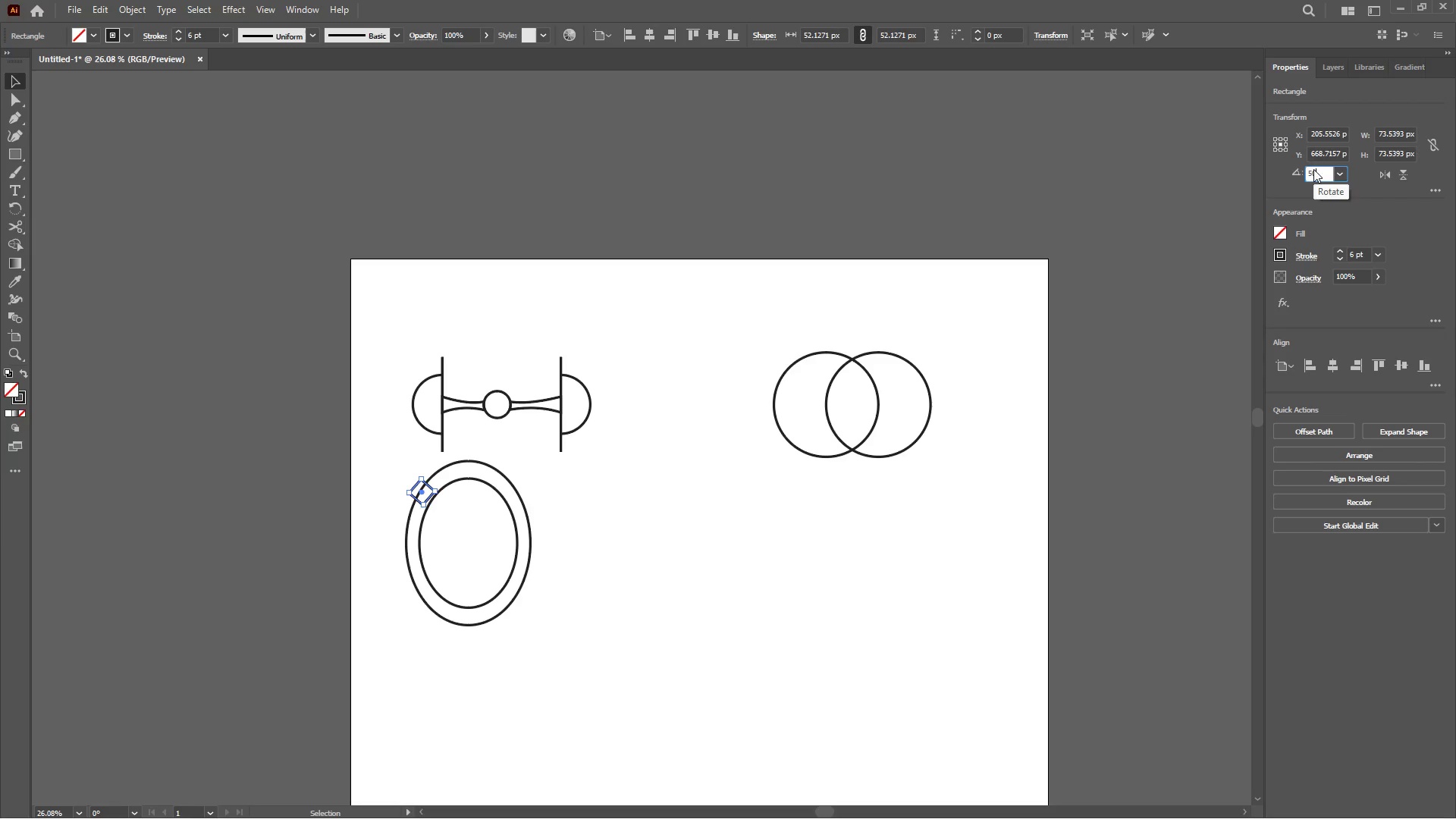 
key(Enter)
 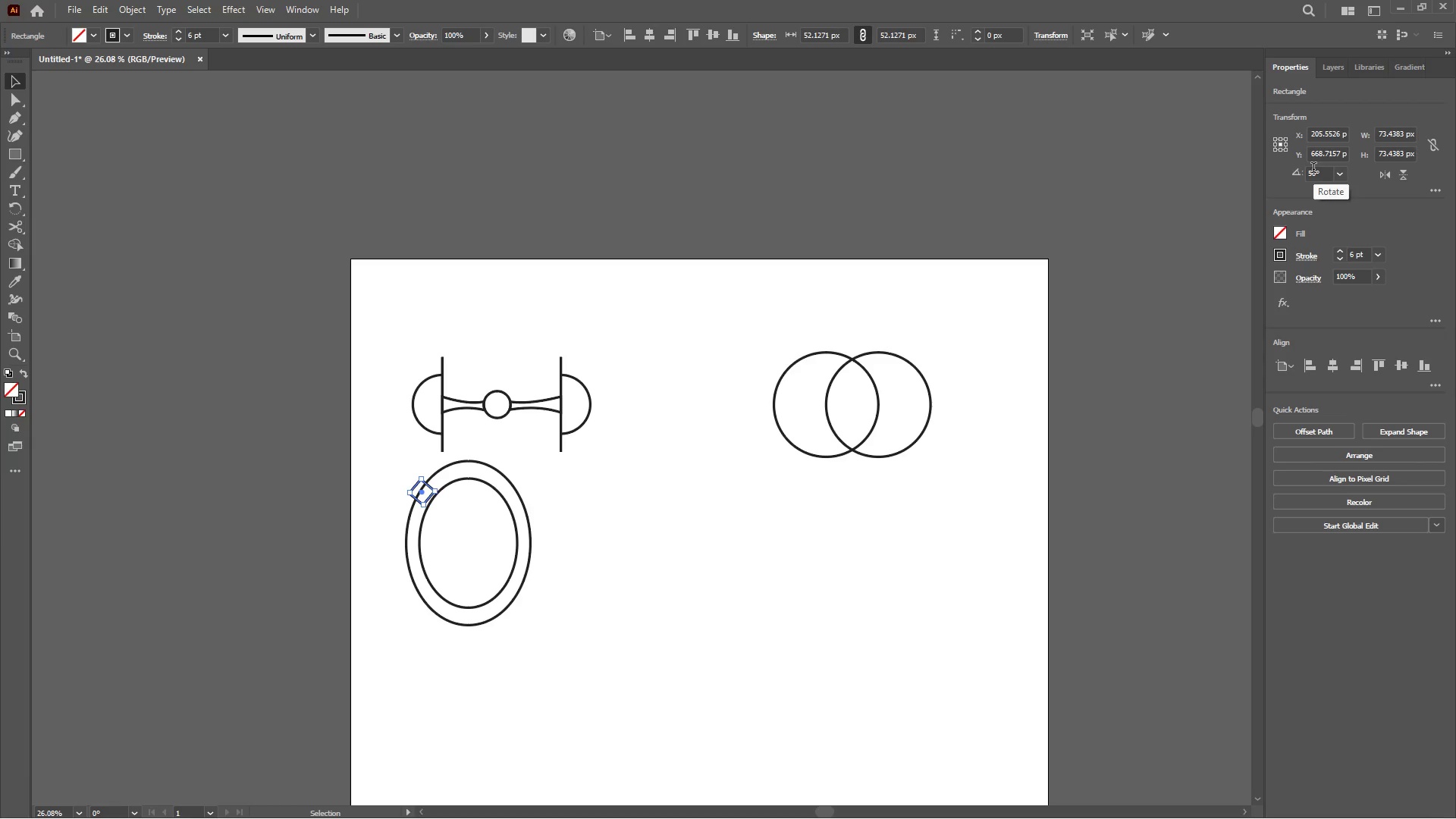 
double_click([1313, 169])
 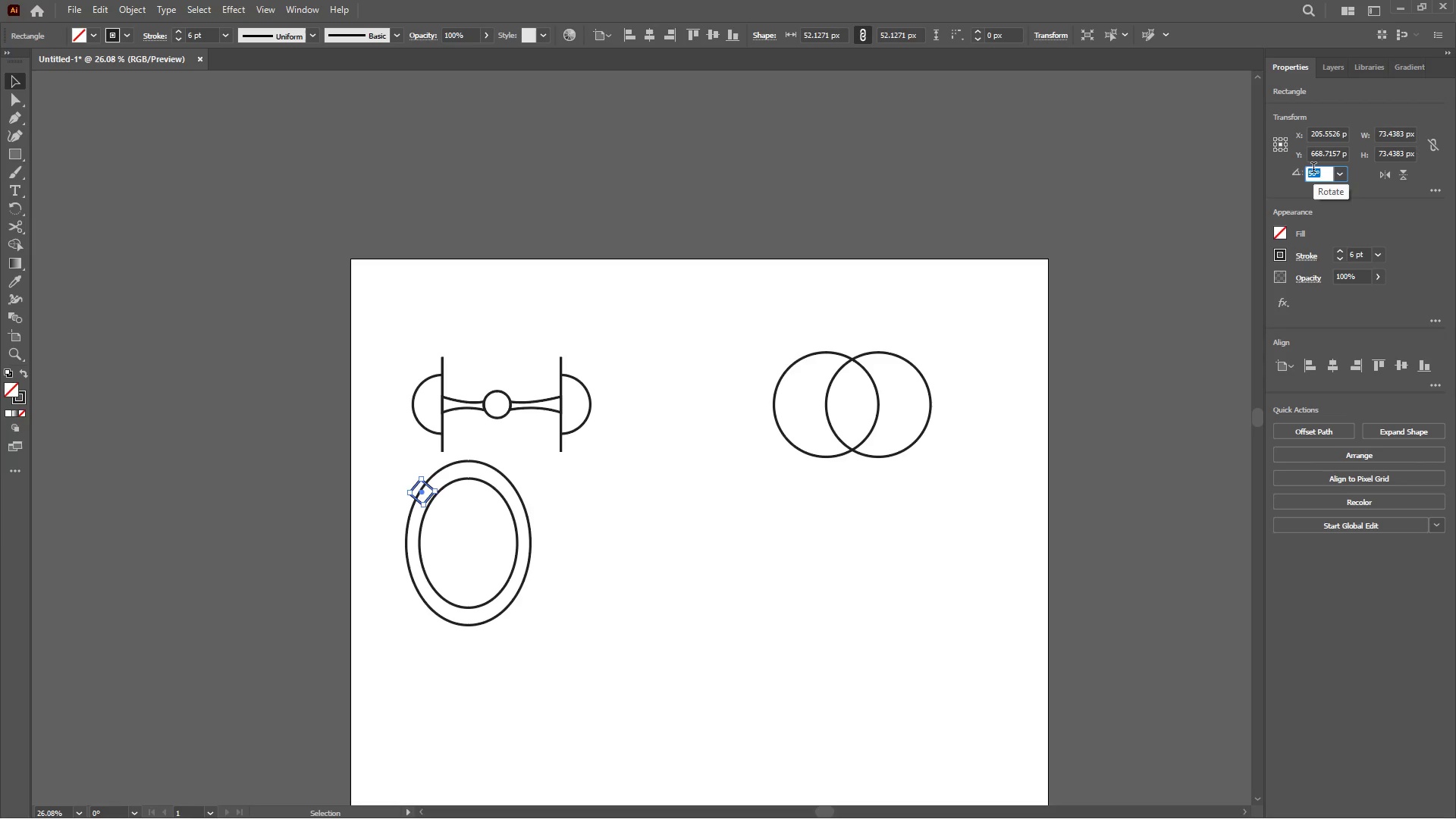 
key(Numpad5)
 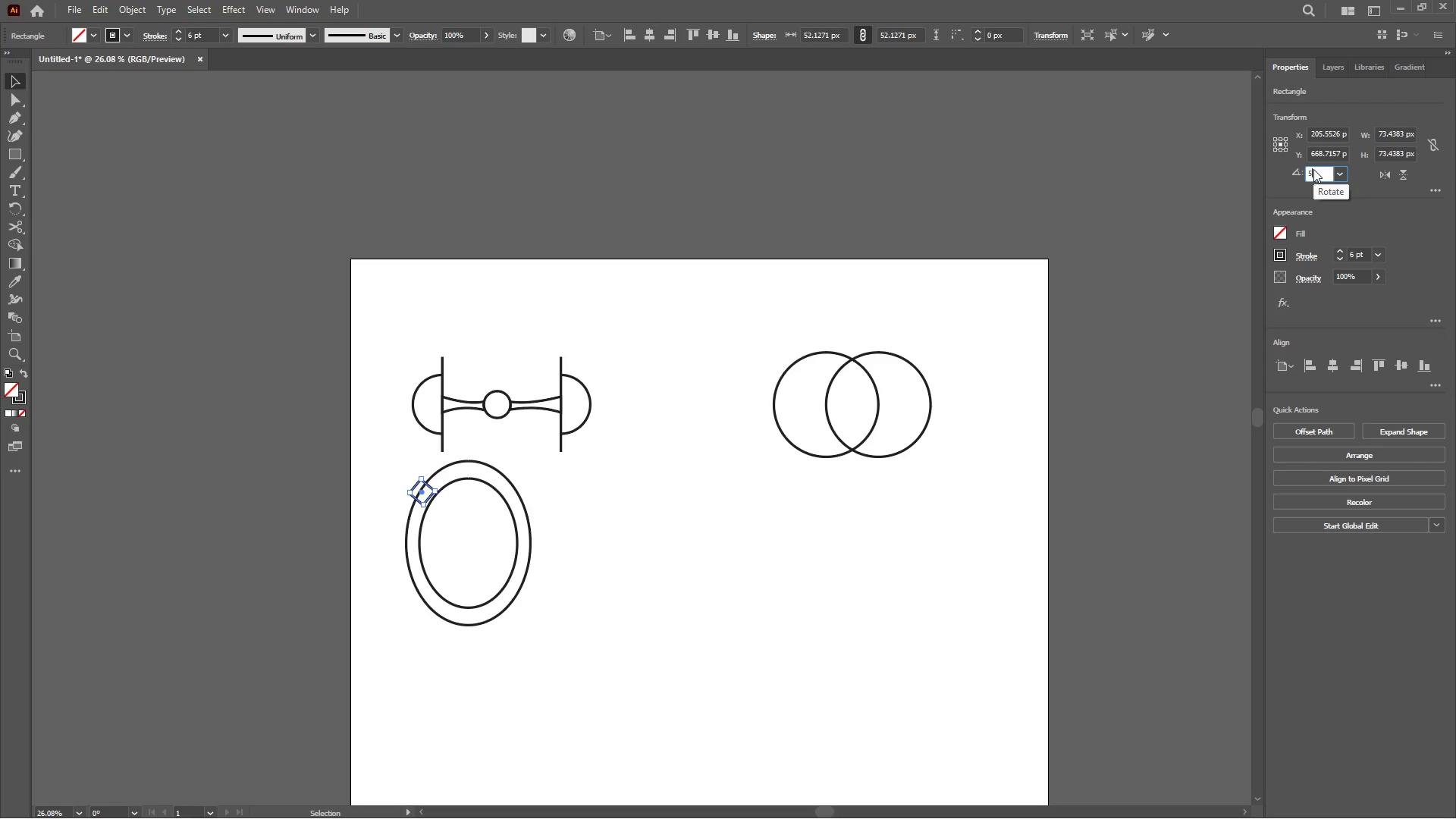 
key(Numpad5)
 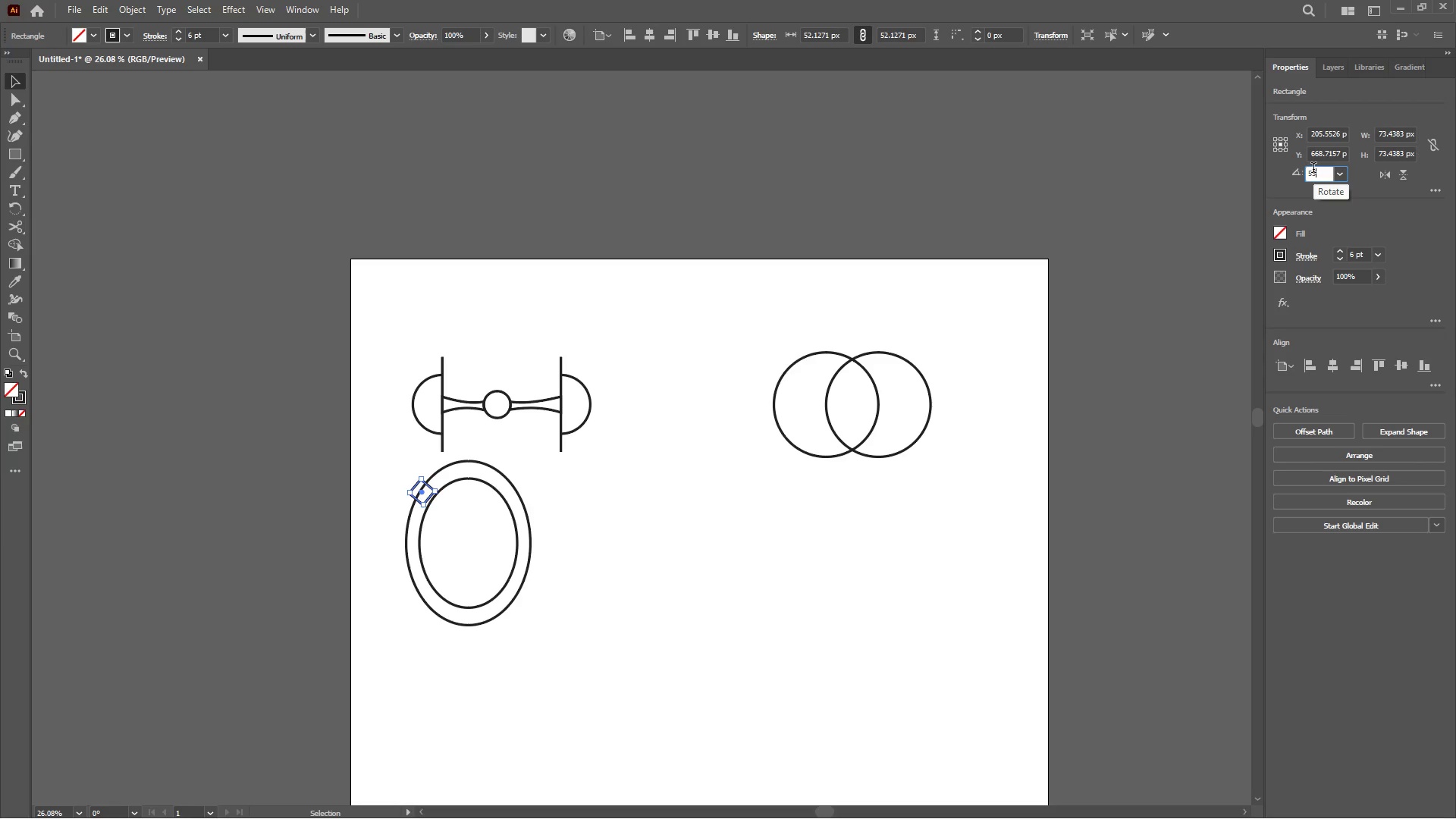 
key(Enter)
 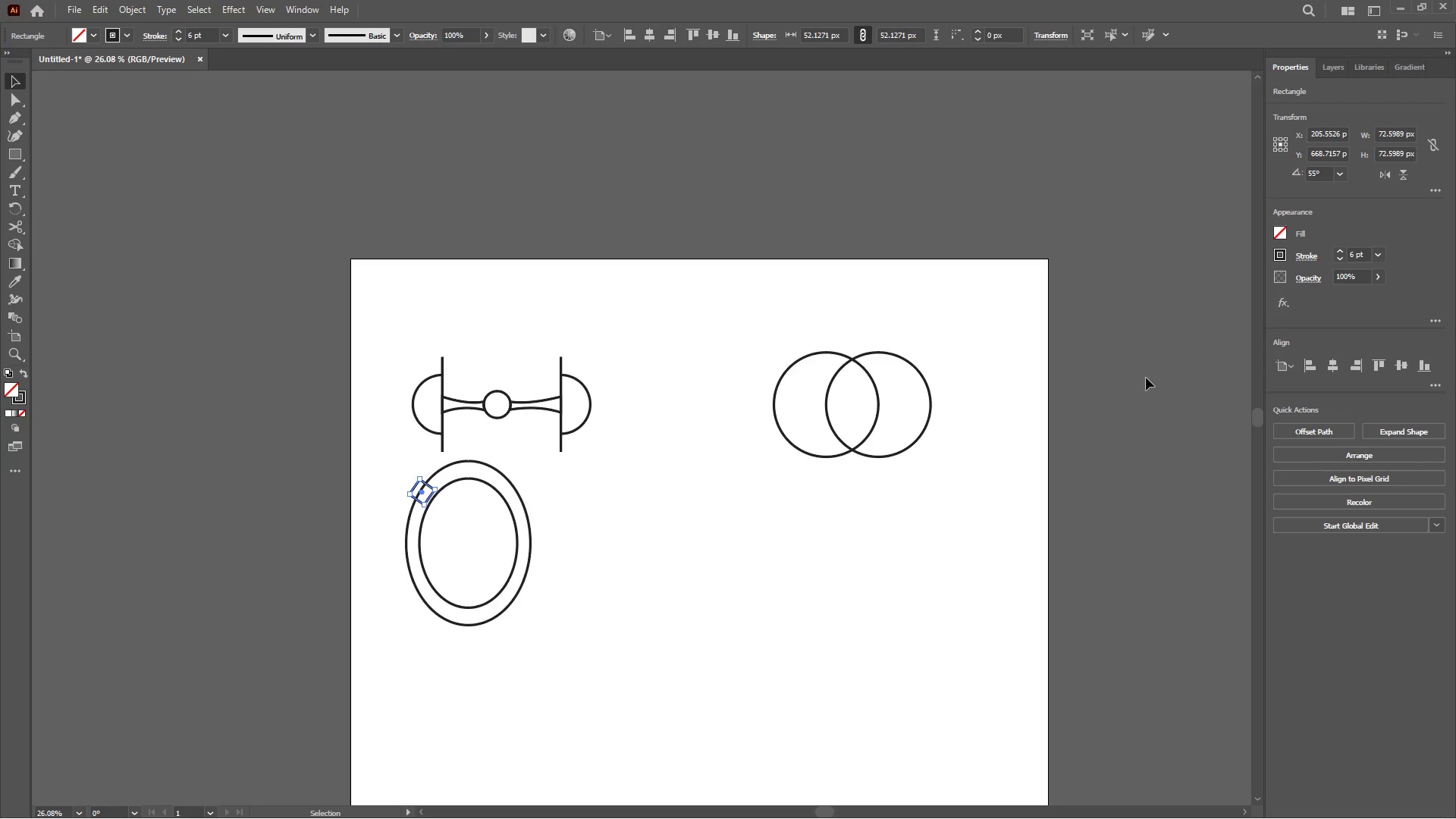 
left_click([983, 574])
 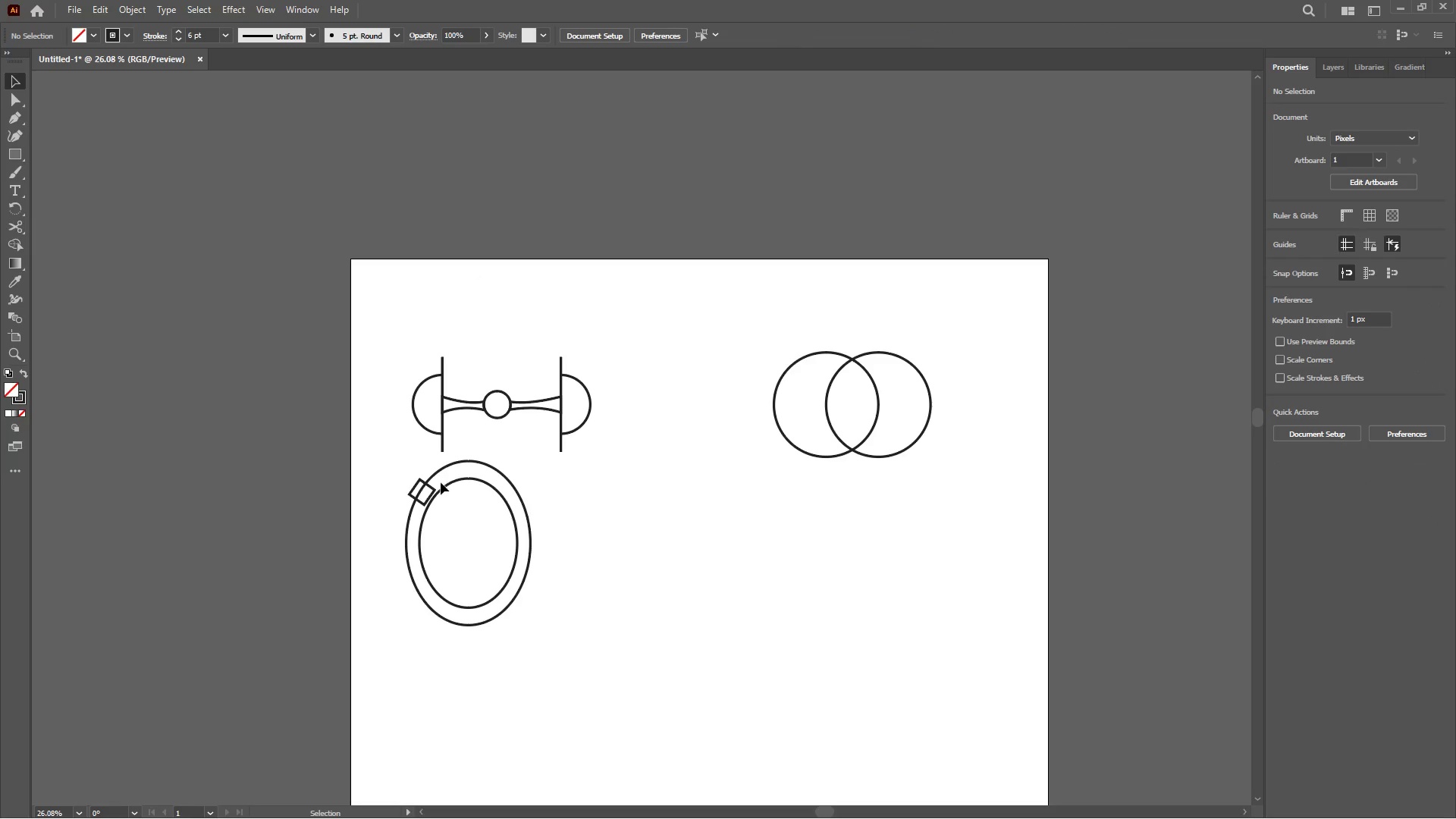 
left_click([432, 487])
 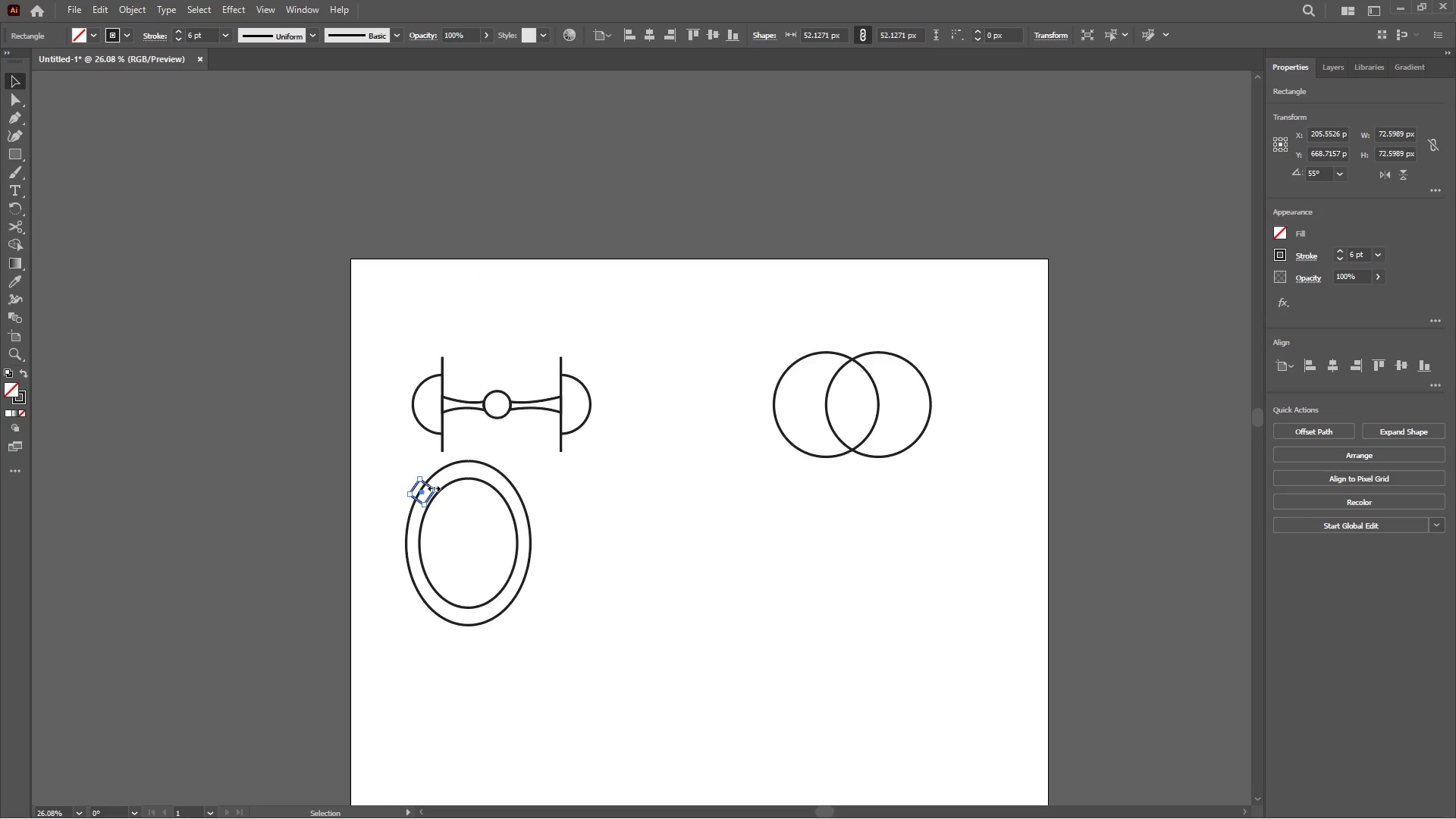 
key(Control+C)
 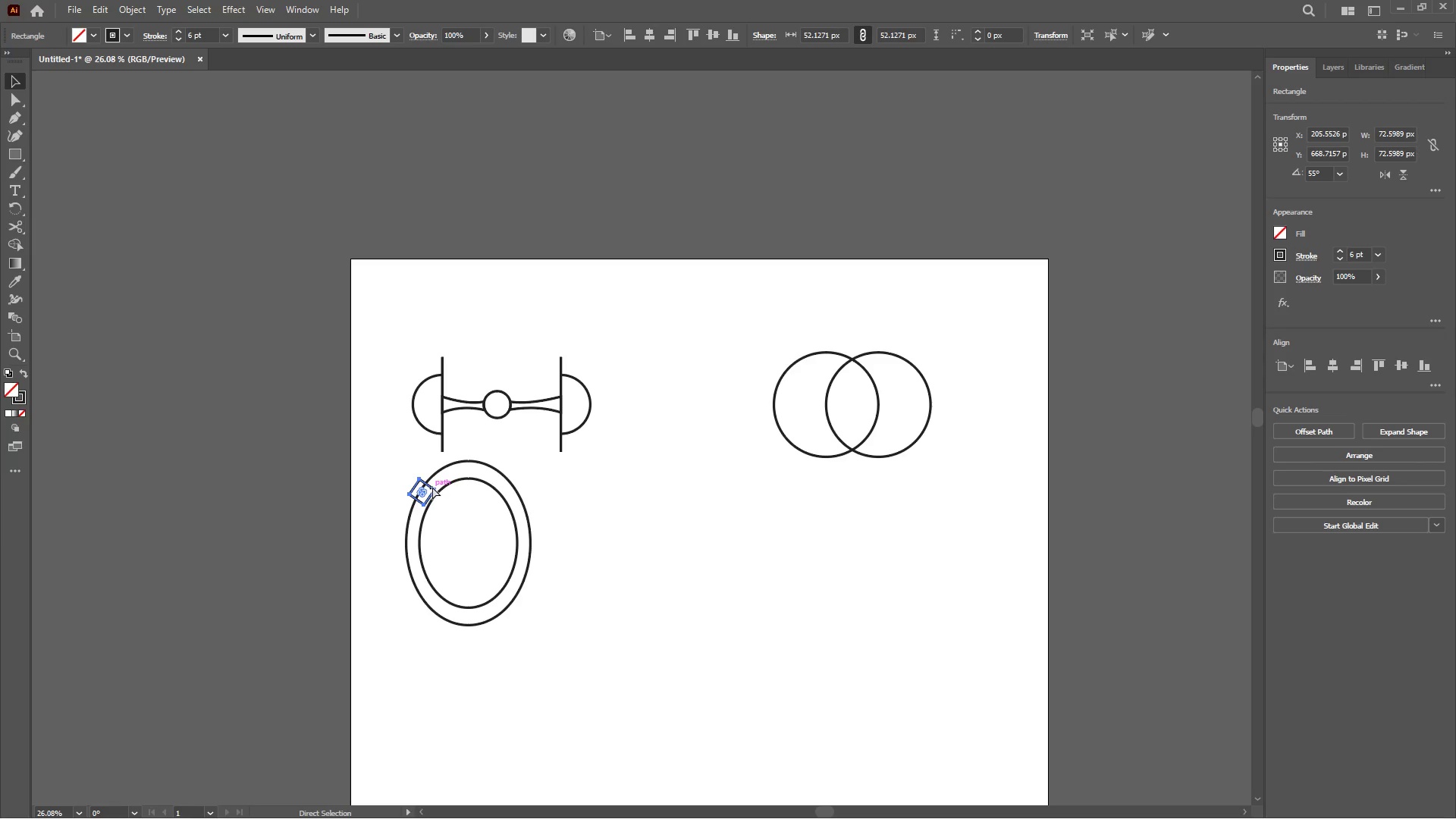 
key(Control+V)
 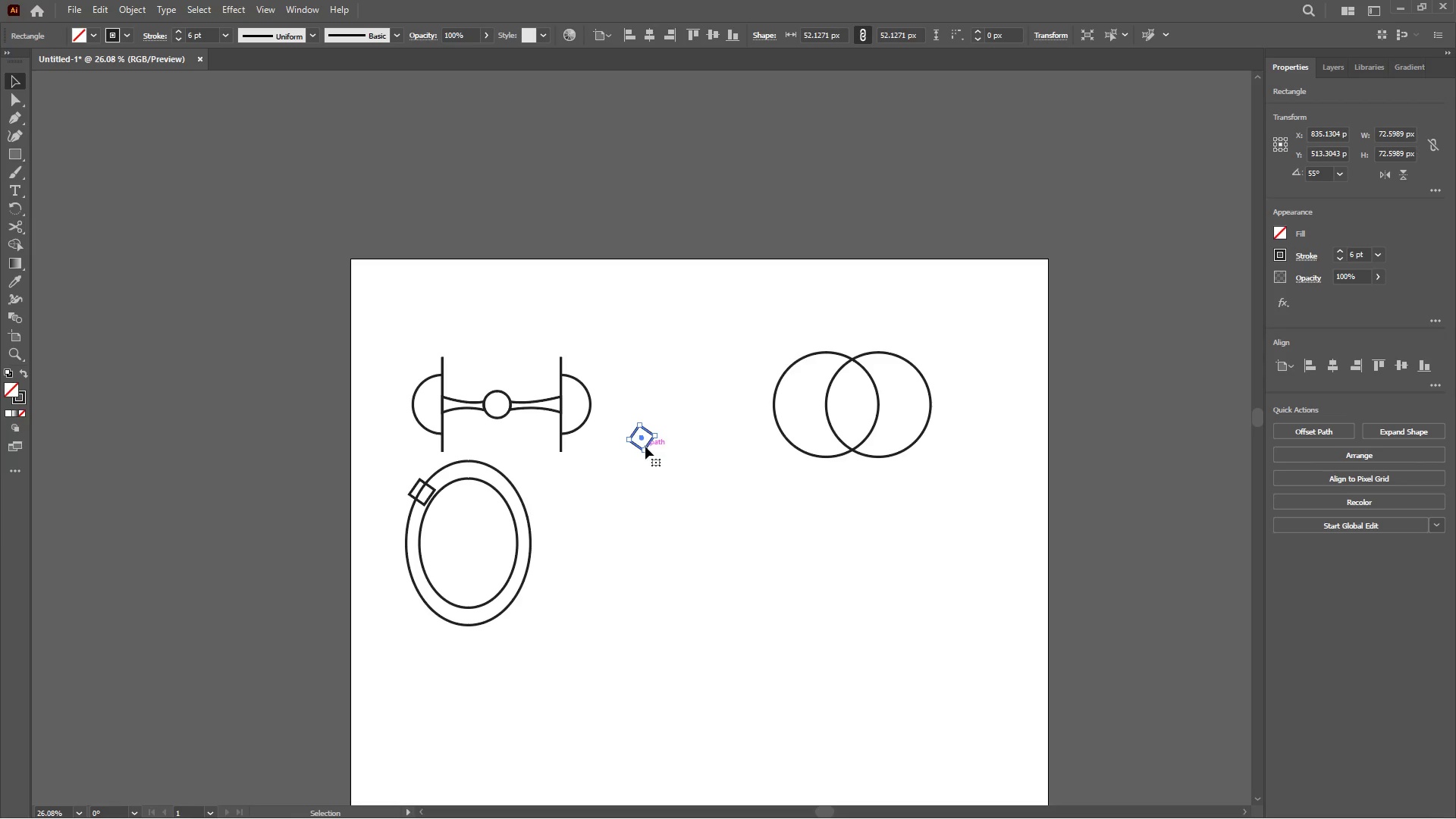 
left_click_drag(start_coordinate=[646, 447], to_coordinate=[526, 501])
 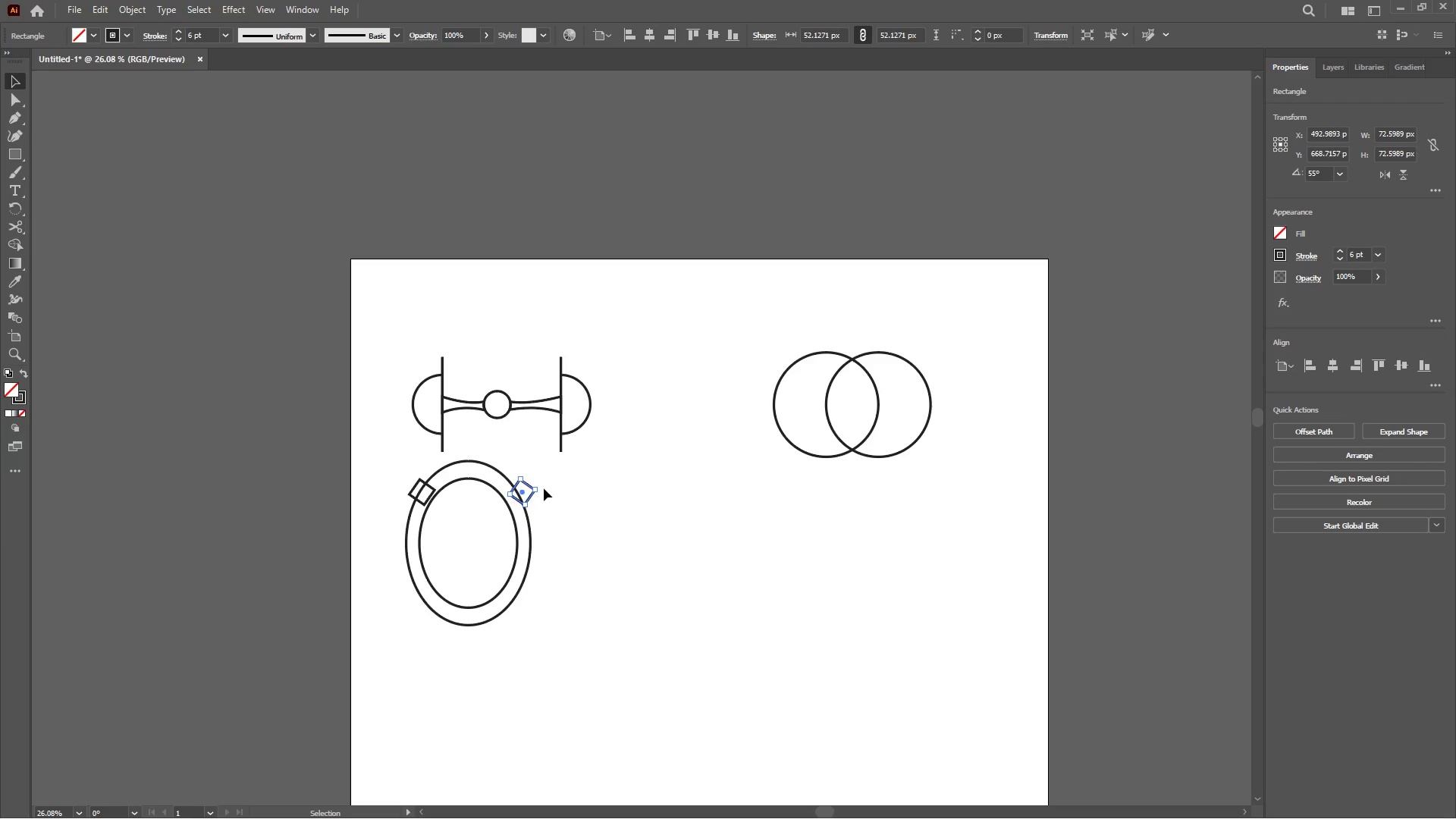 
key(Delete)
 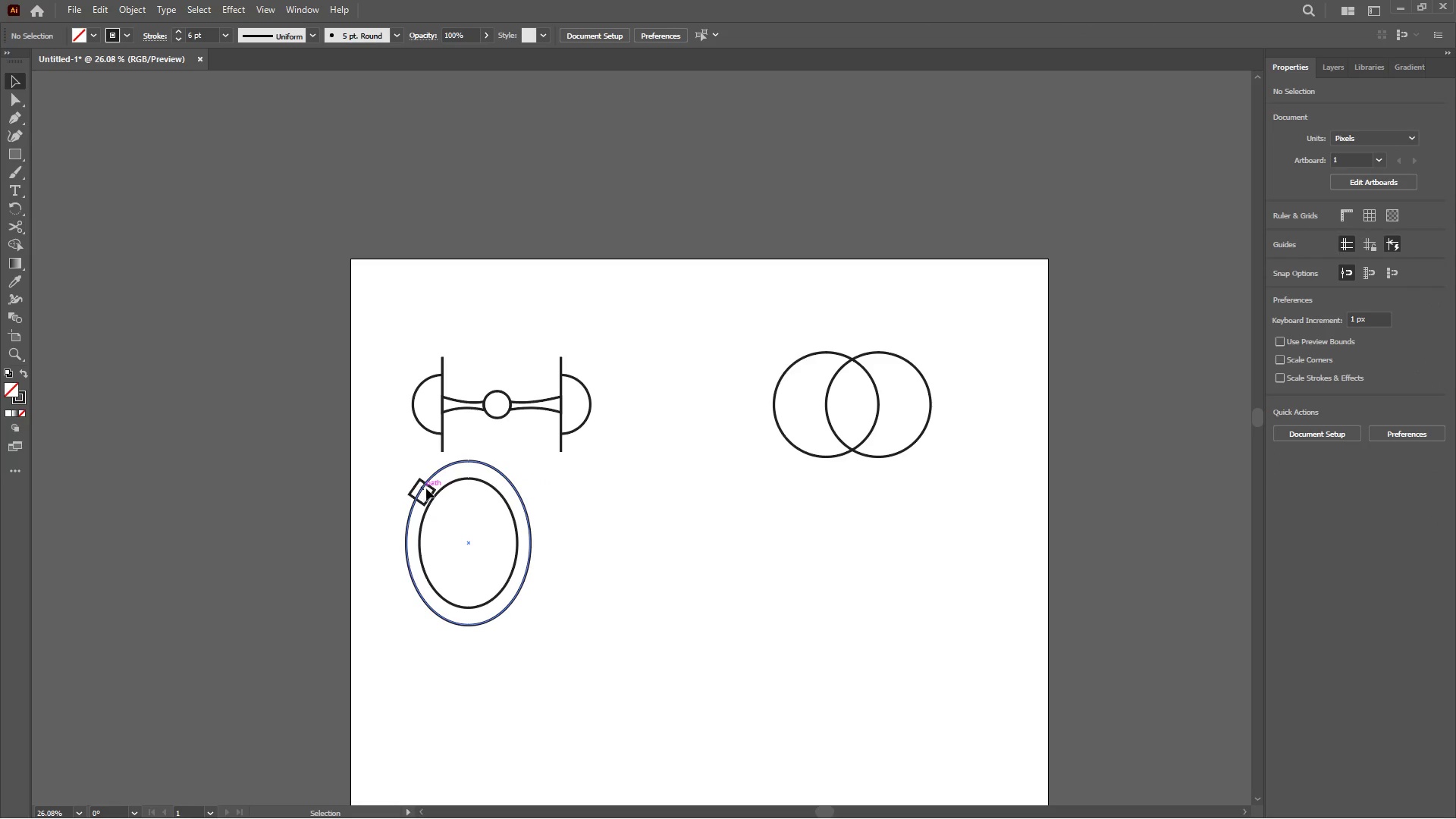 
left_click([431, 487])
 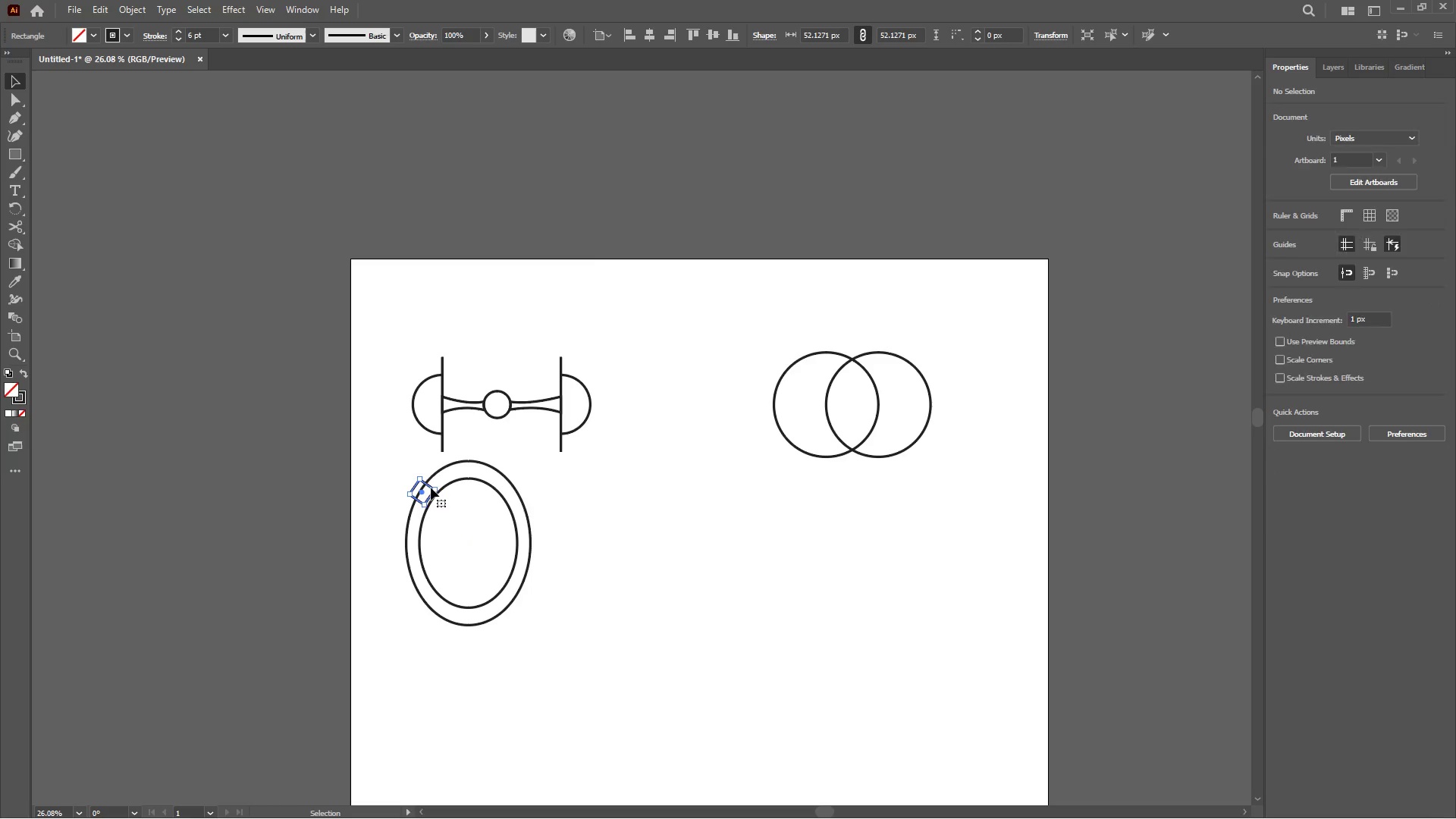 
right_click([431, 488])
 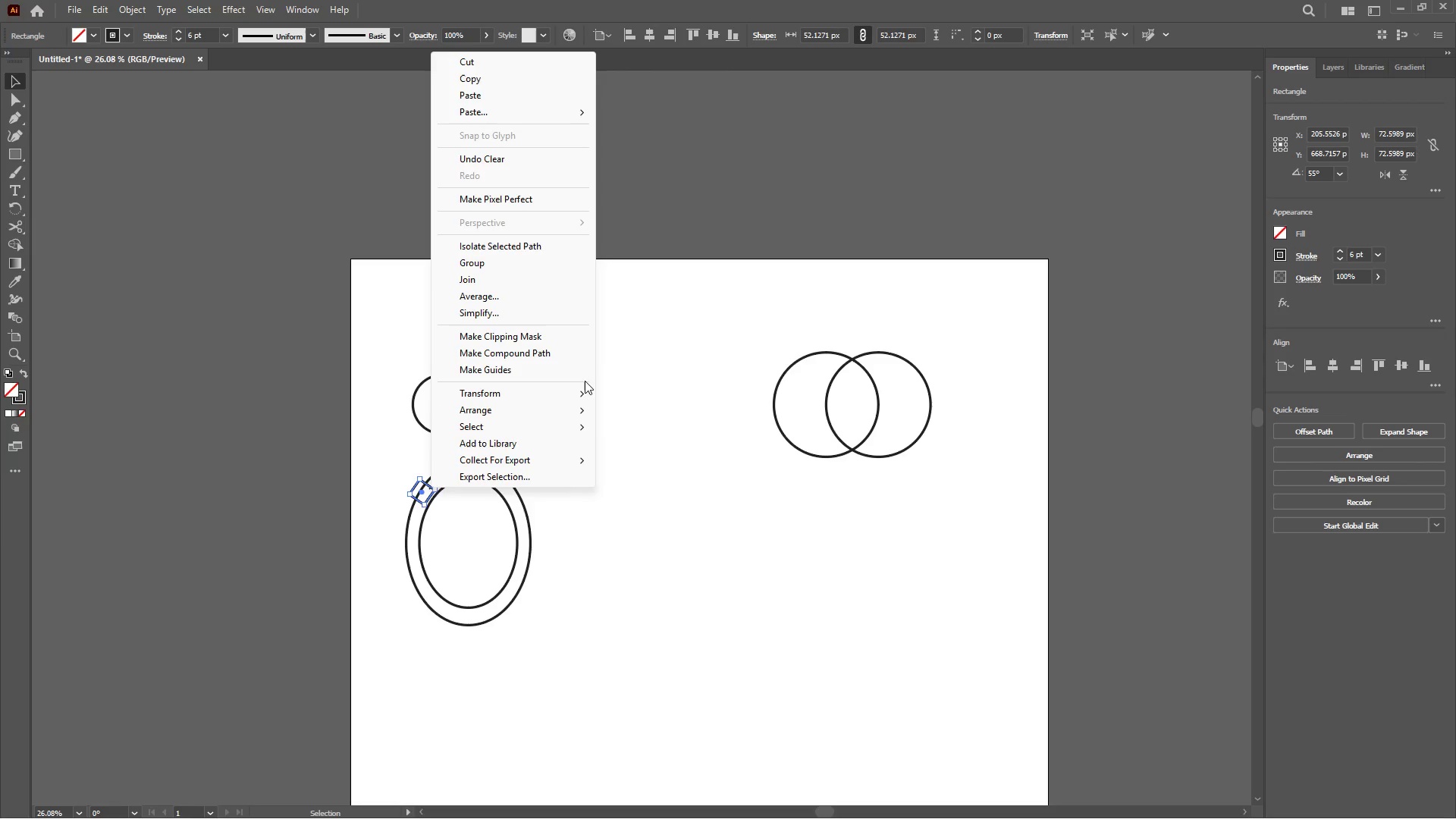 
left_click([577, 392])
 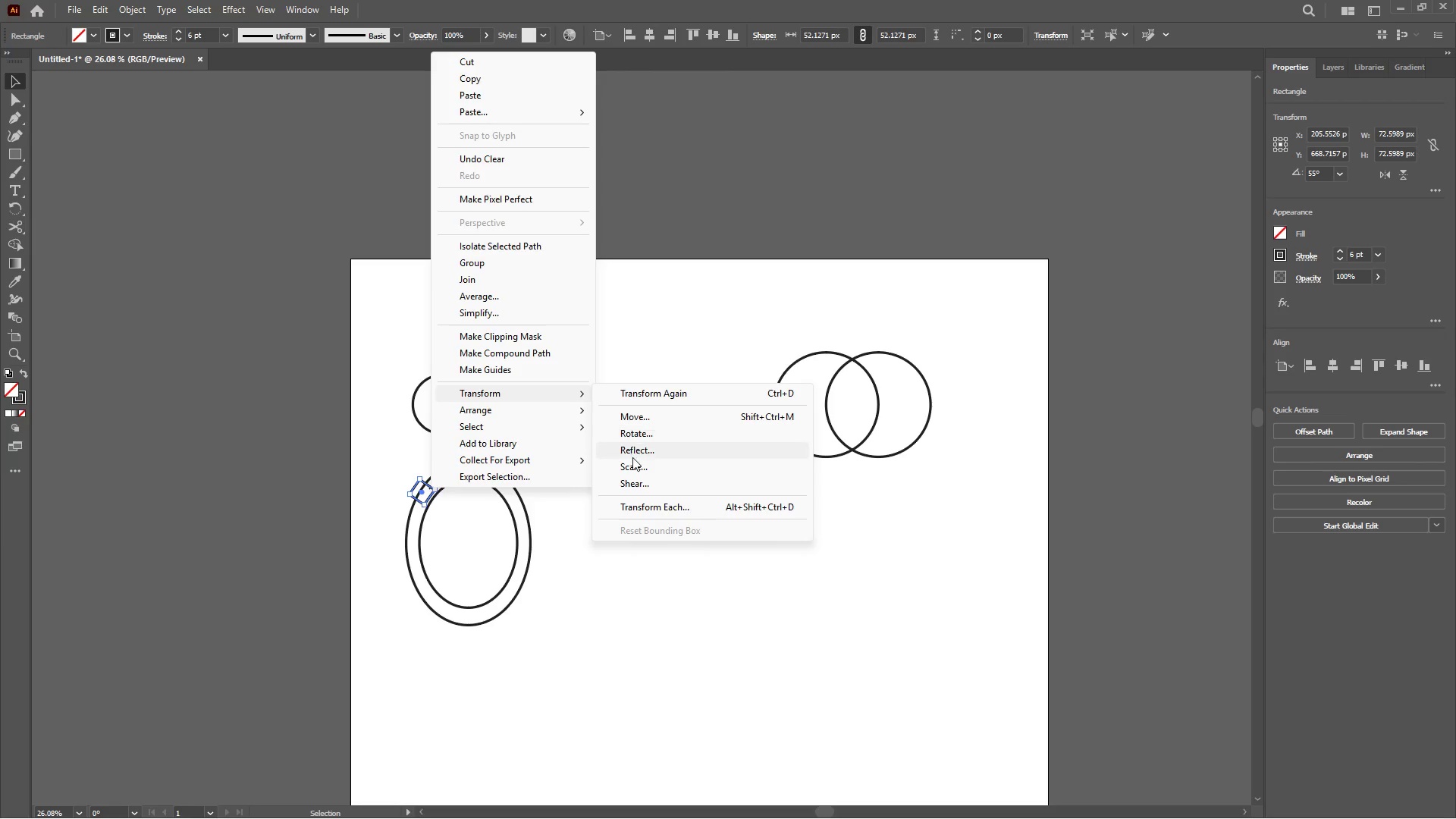 
left_click([633, 455])
 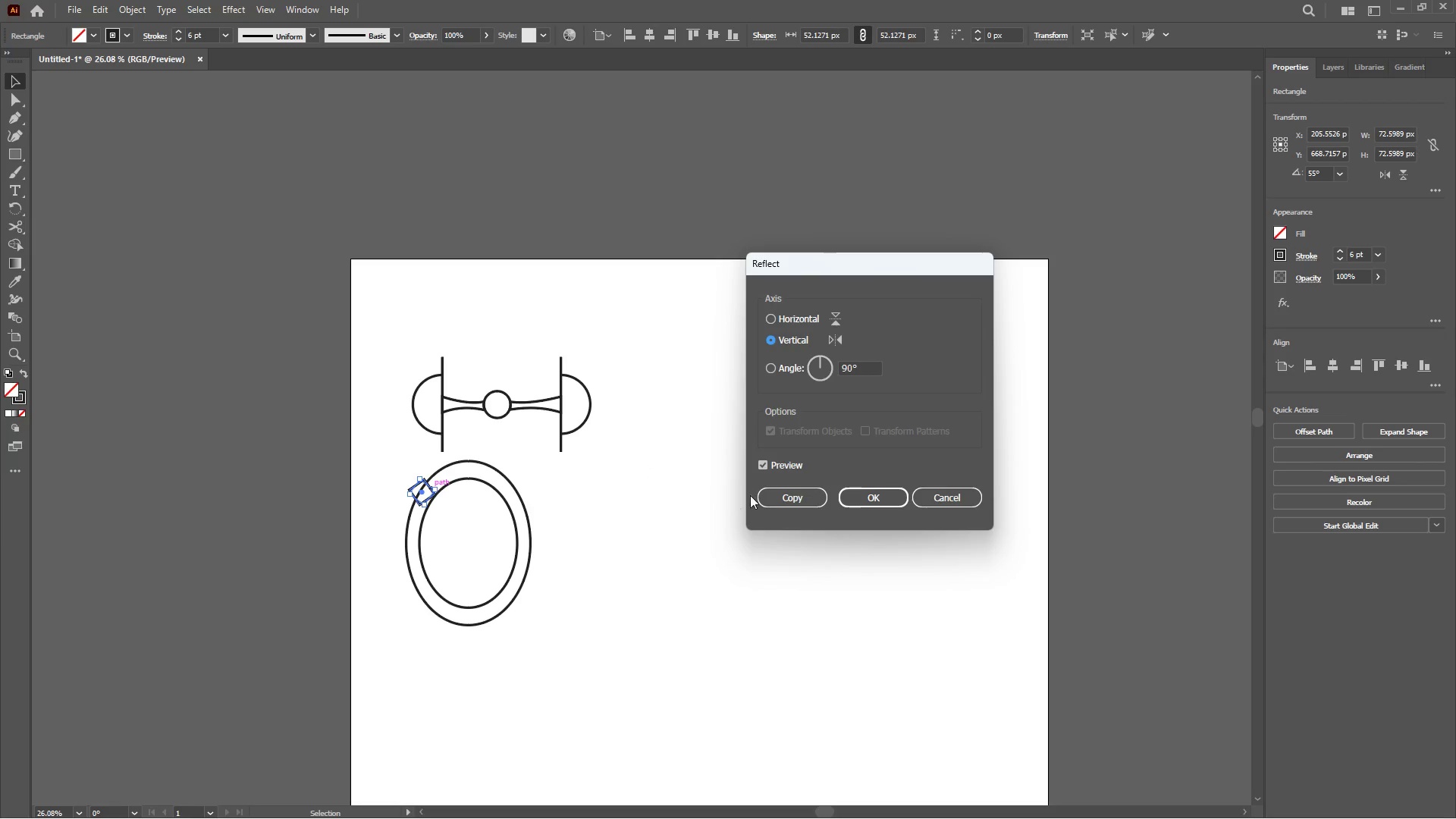 
left_click([781, 495])
 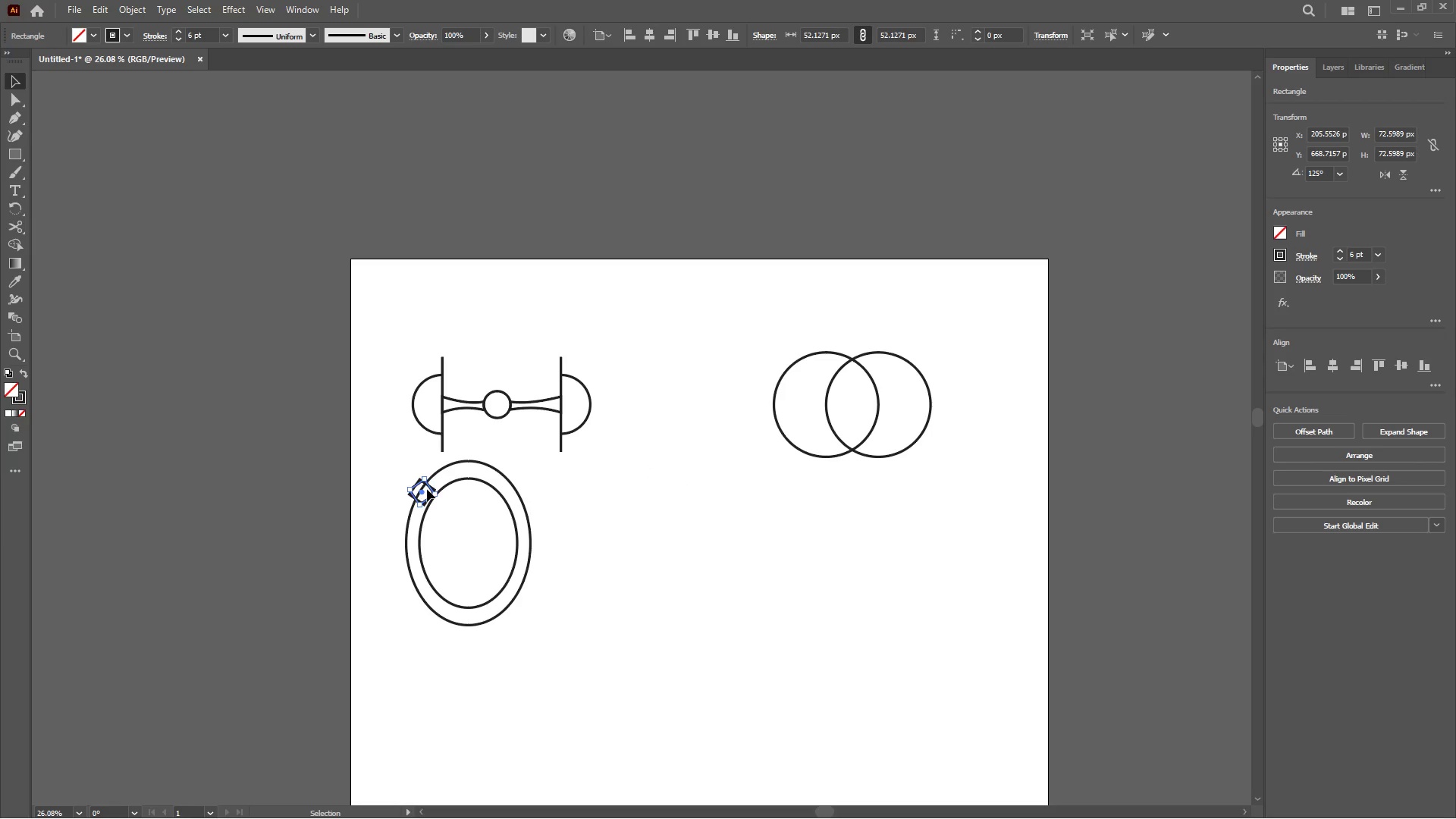 
left_click_drag(start_coordinate=[421, 492], to_coordinate=[512, 498])
 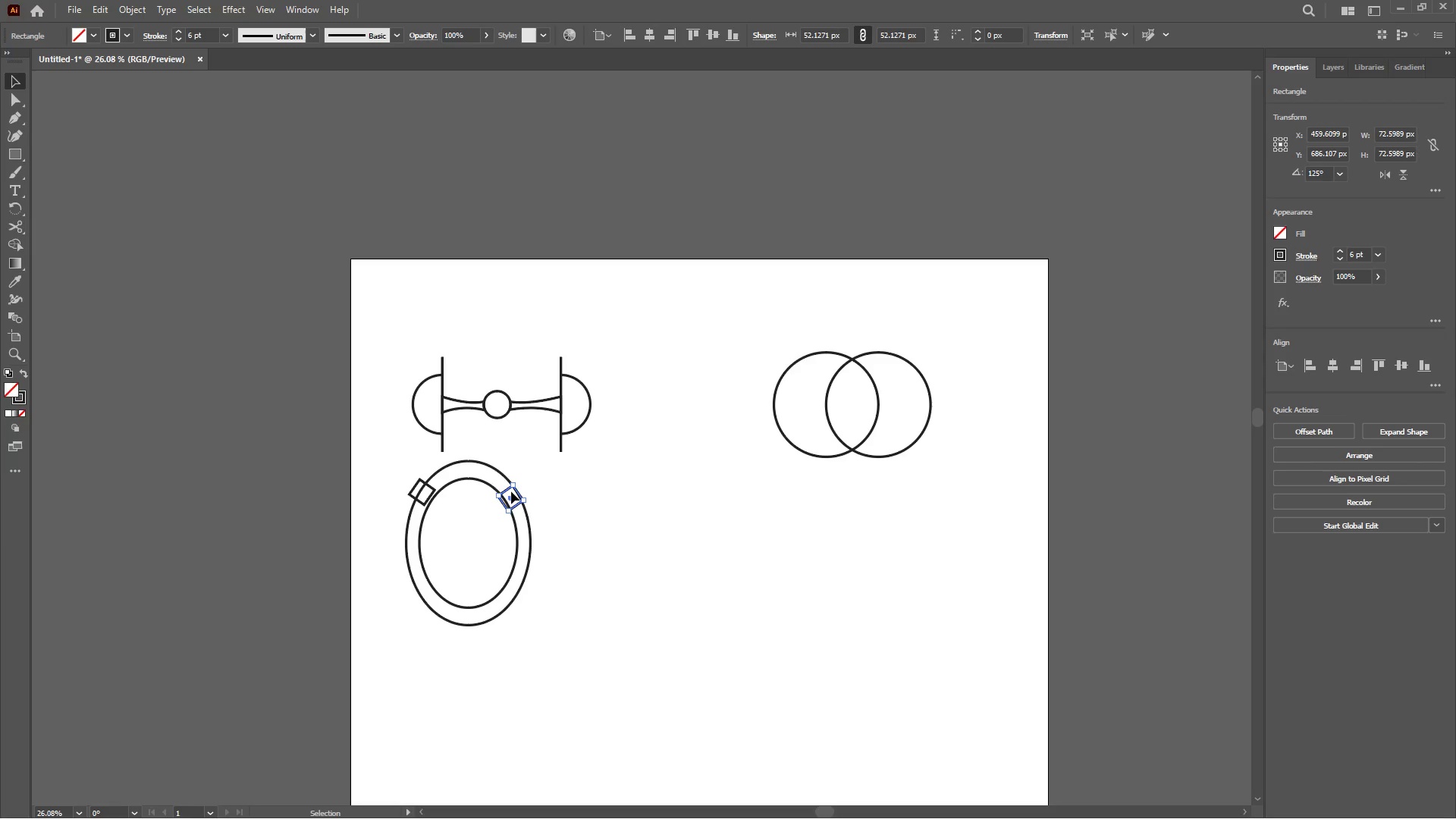 
key(ArrowRight)
 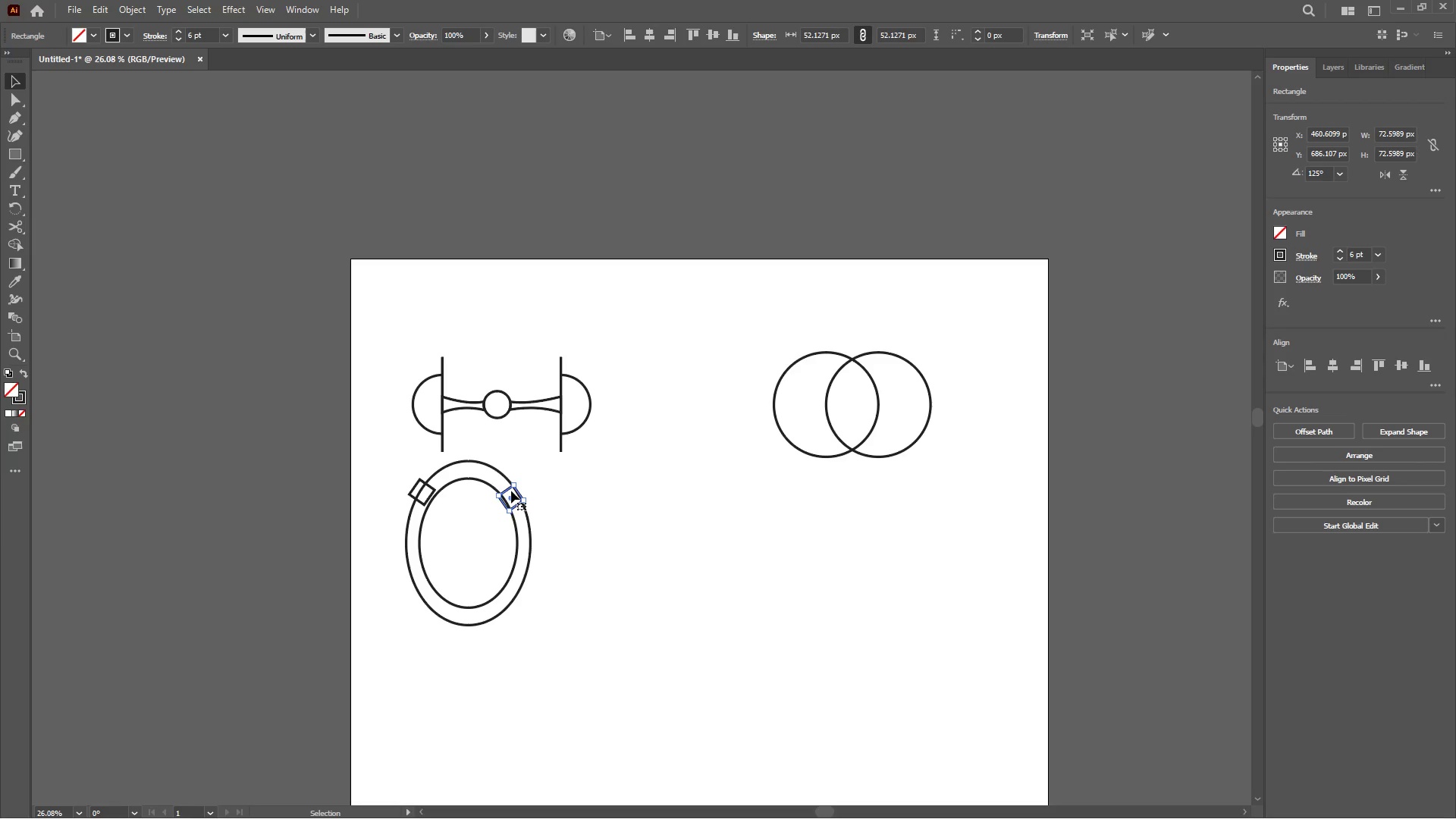 
key(ArrowRight)
 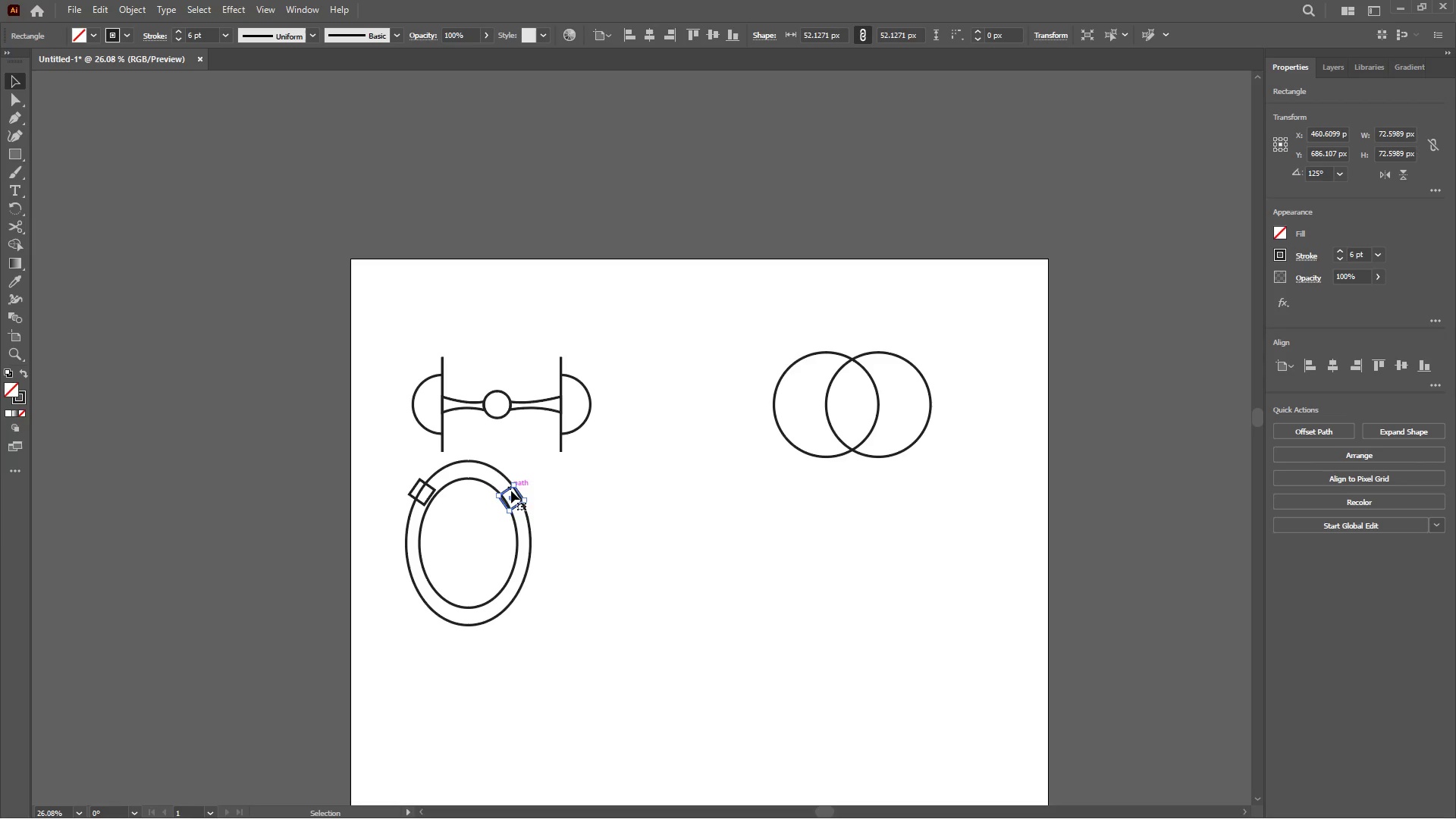 
key(ArrowRight)
 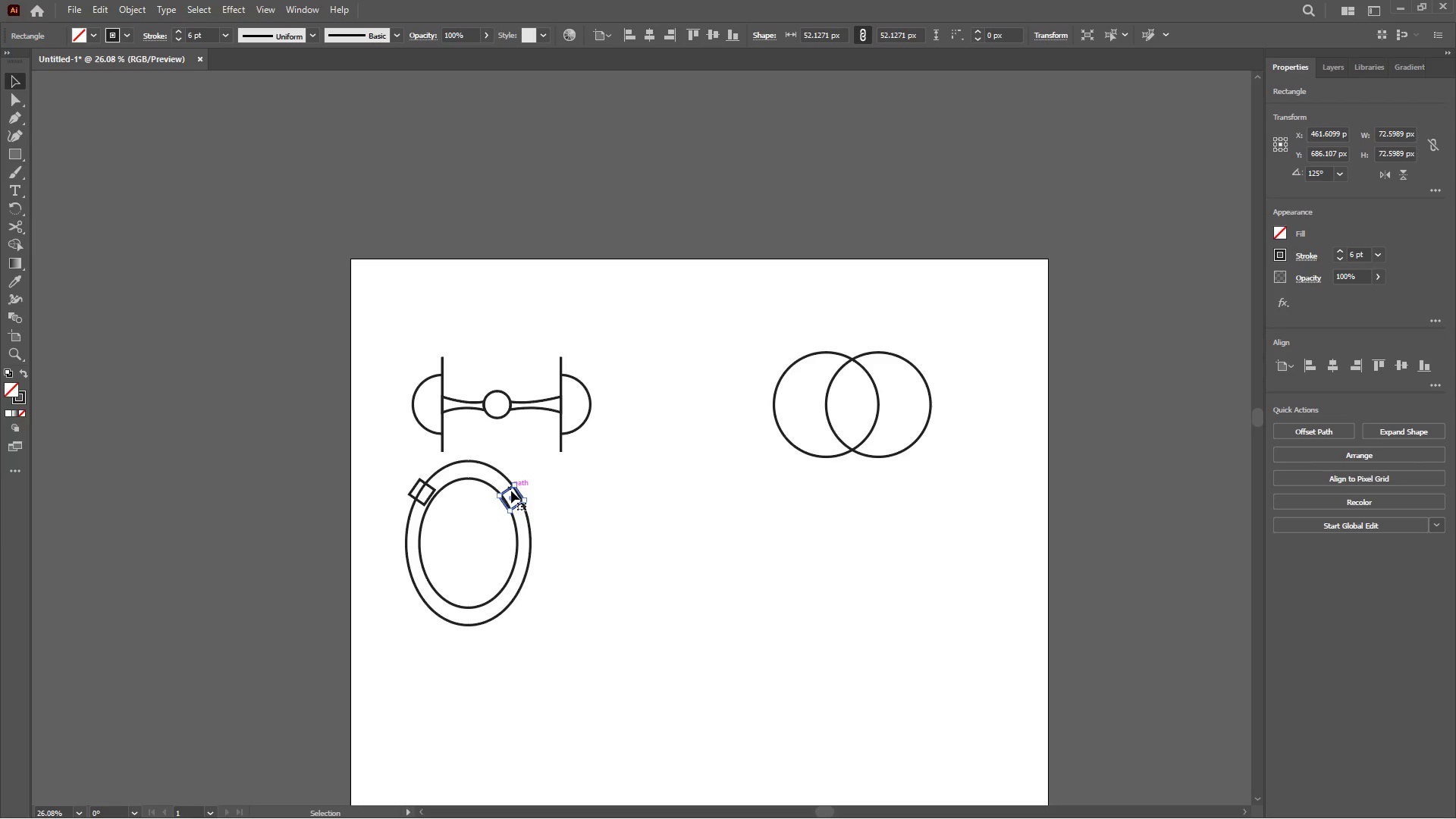 
key(ArrowRight)
 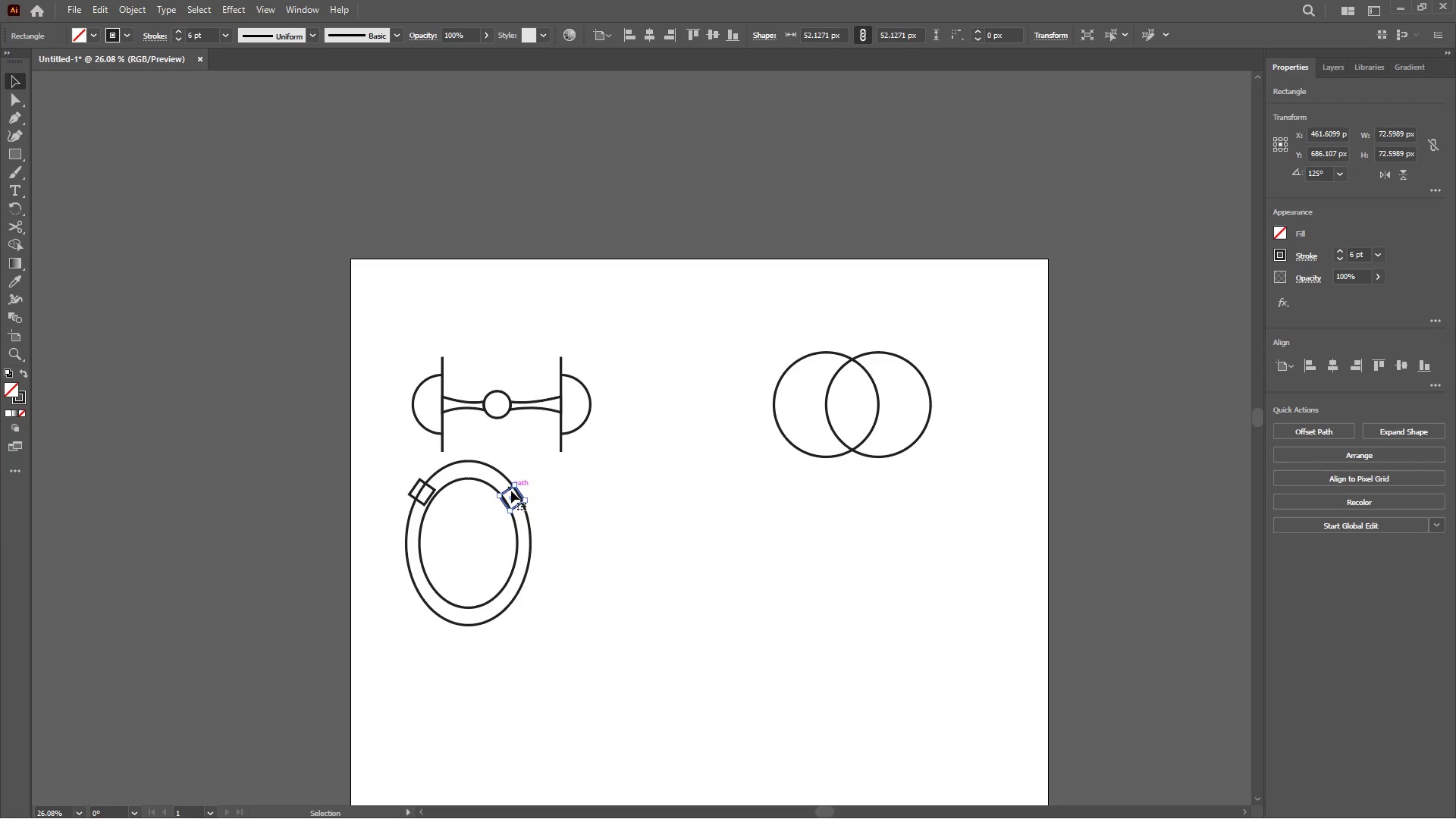 
key(ArrowRight)
 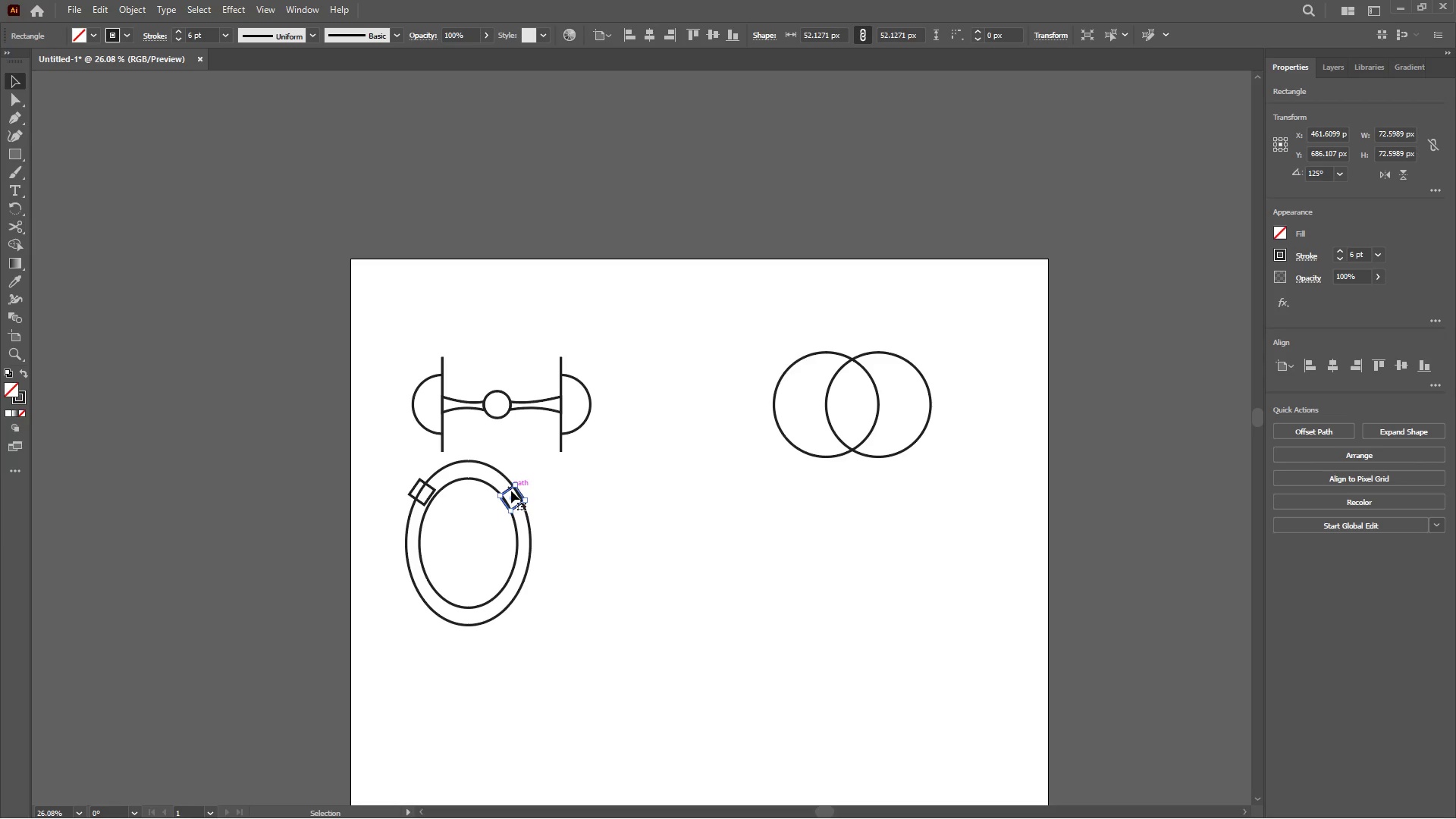 
key(ArrowRight)
 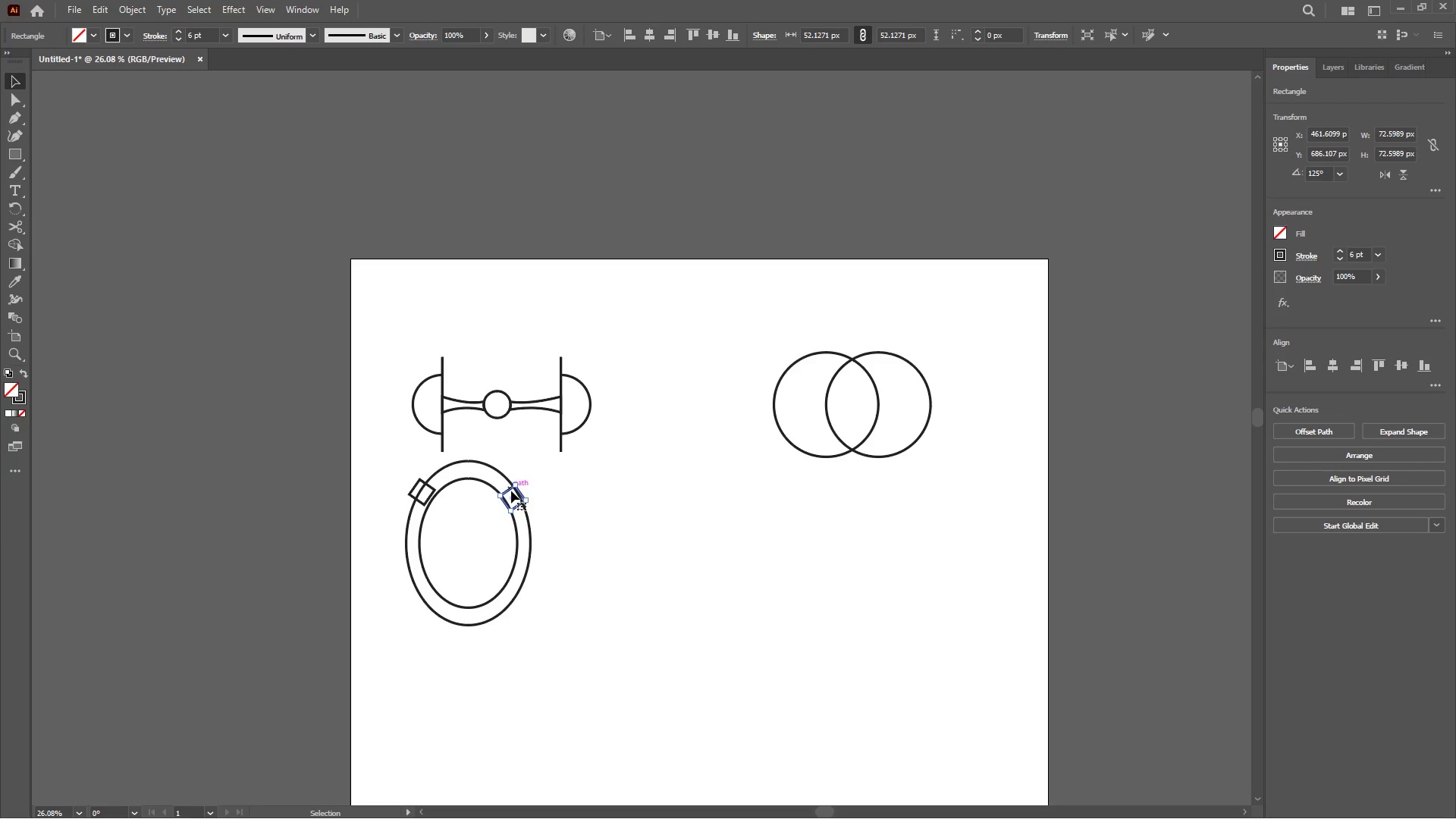 
key(ArrowRight)
 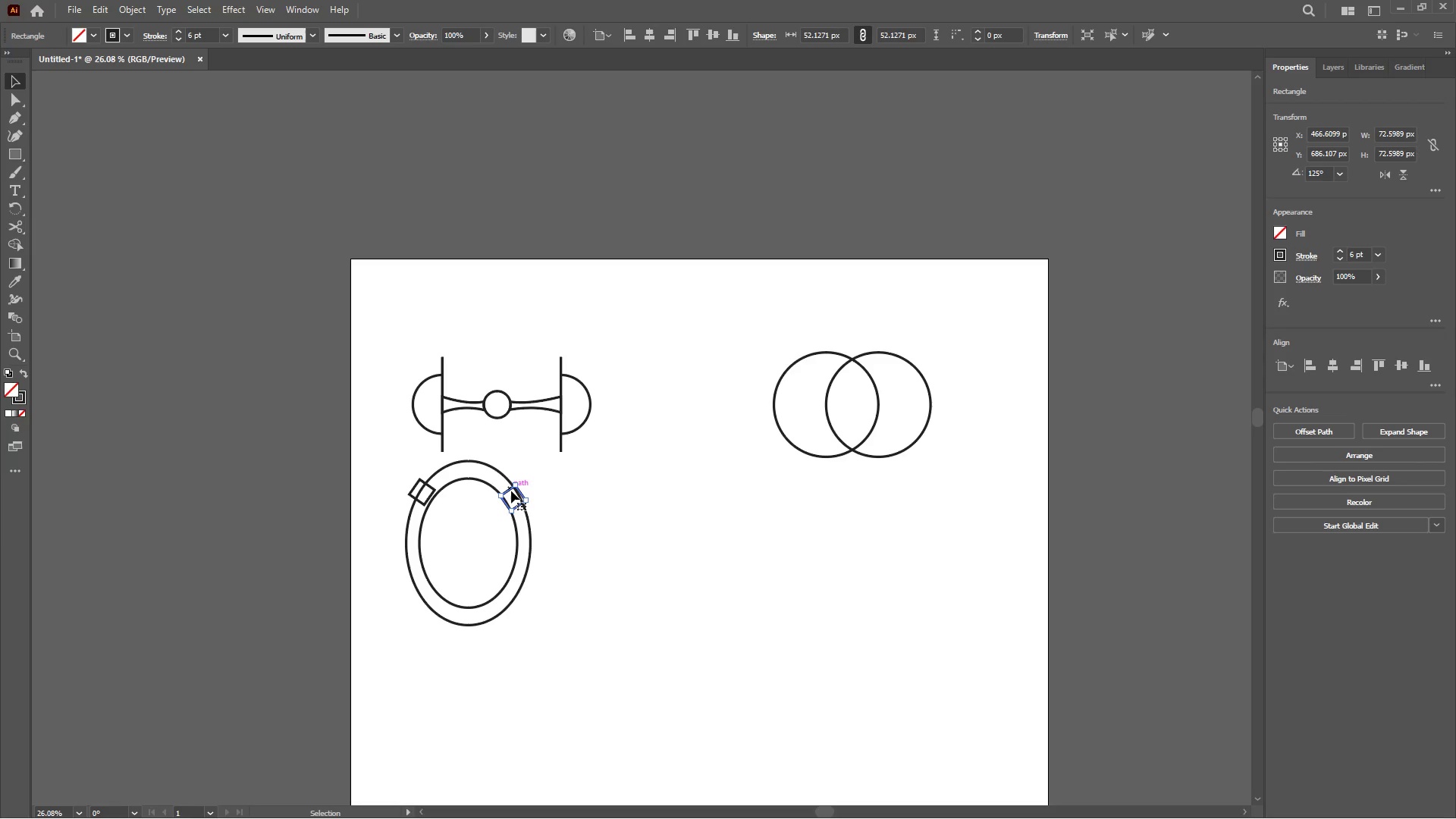 
key(ArrowRight)
 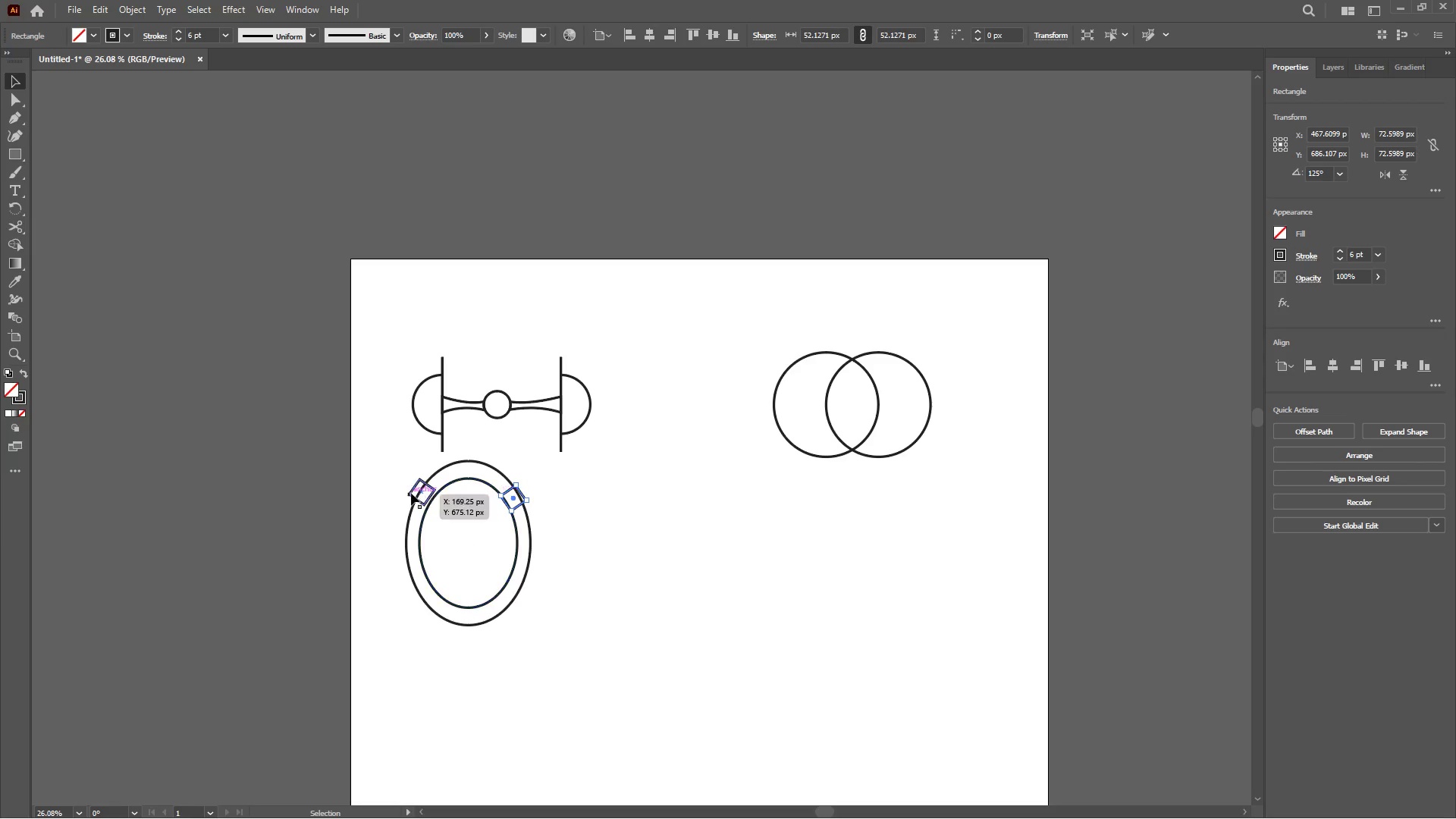 
left_click([411, 493])
 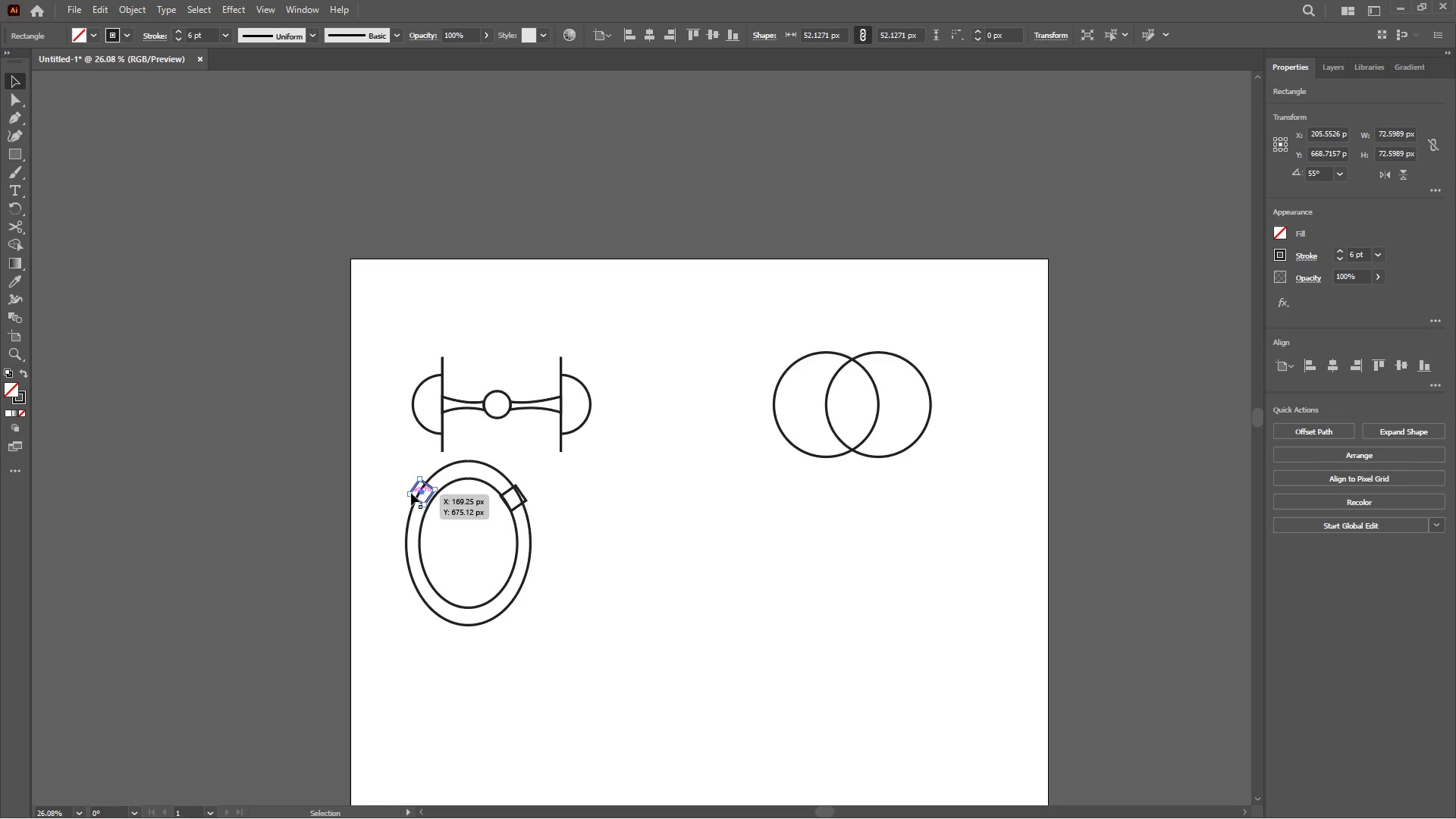 
key(ArrowRight)
 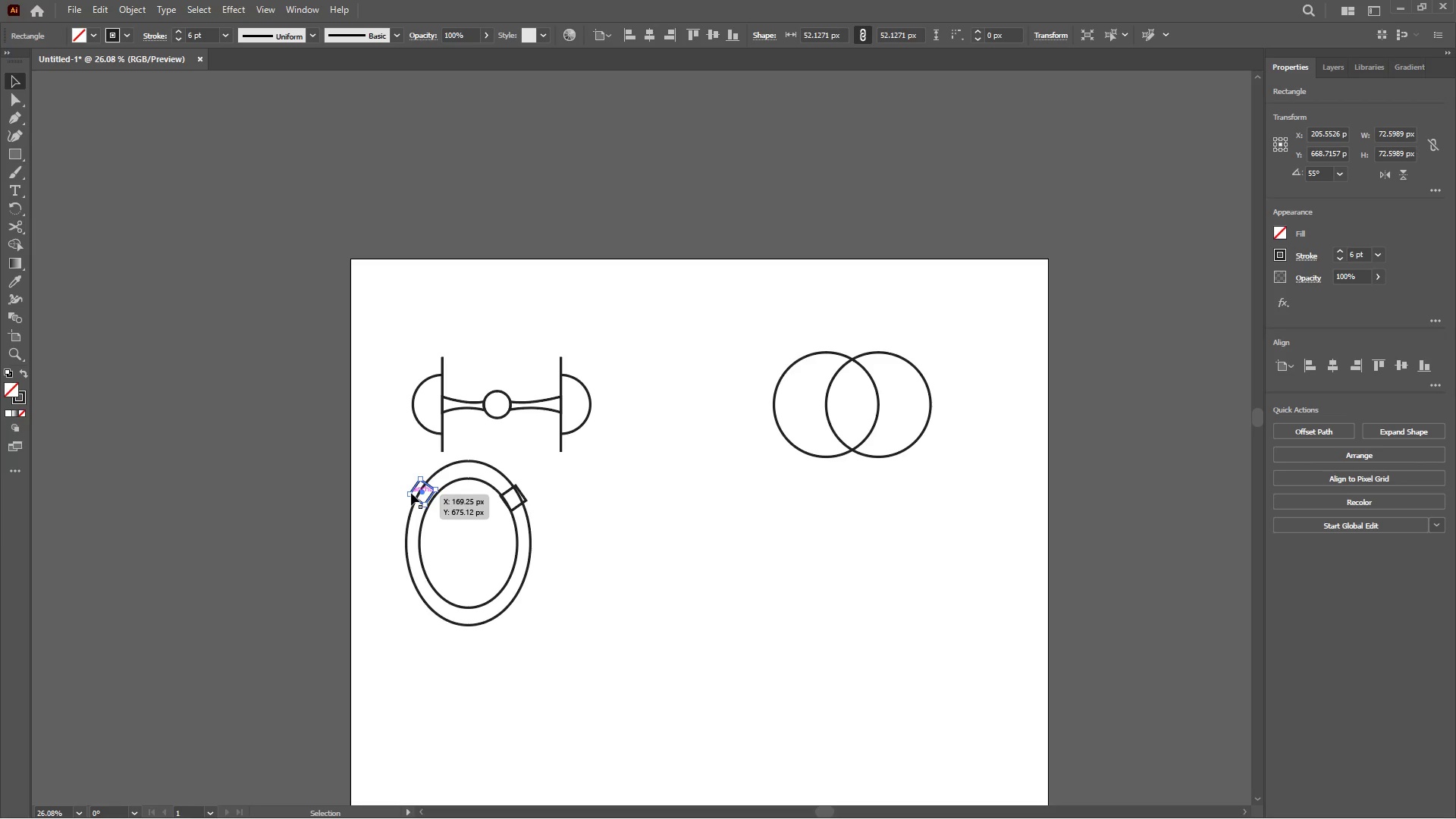 
key(ArrowRight)
 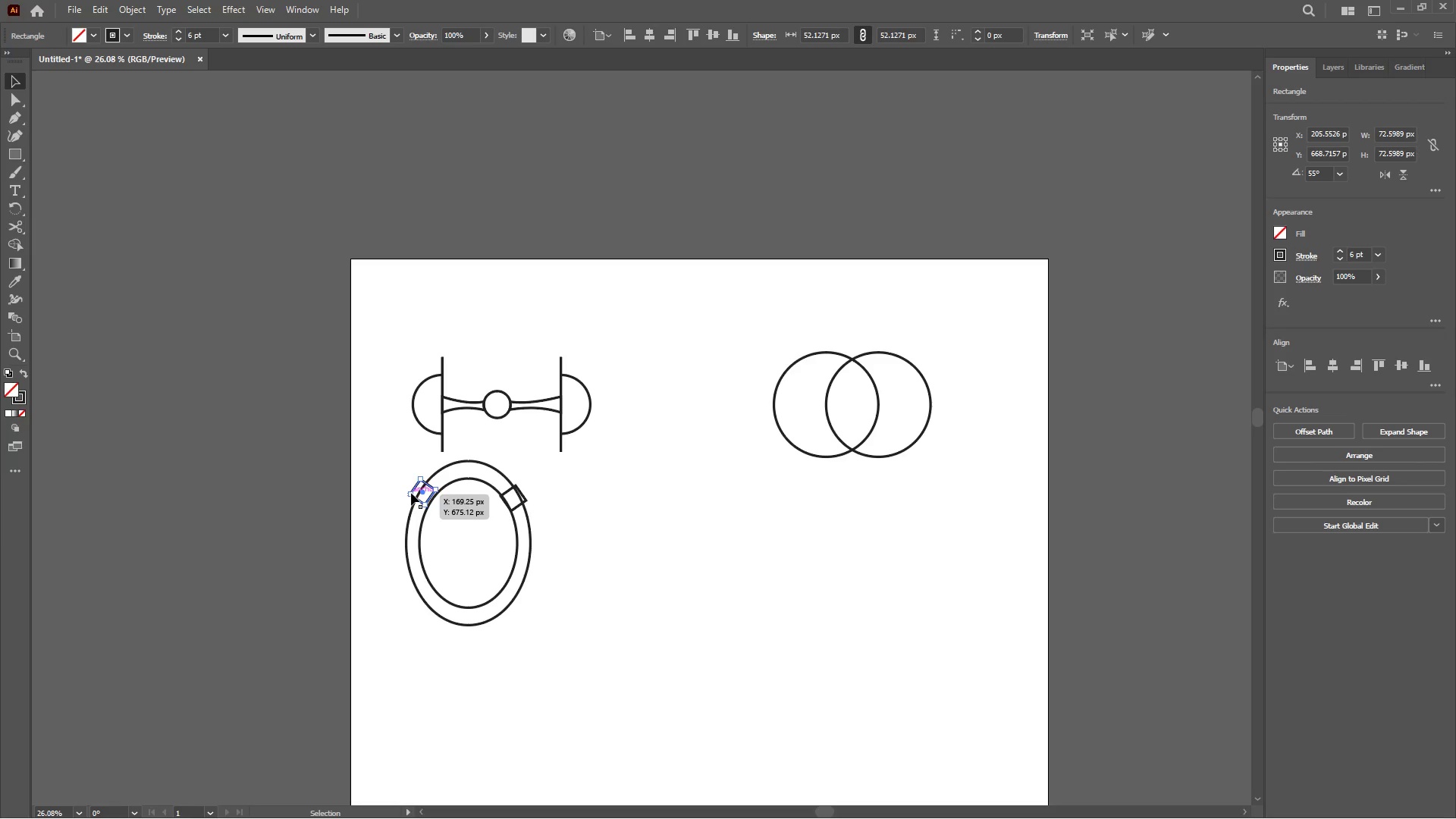 
key(ArrowRight)
 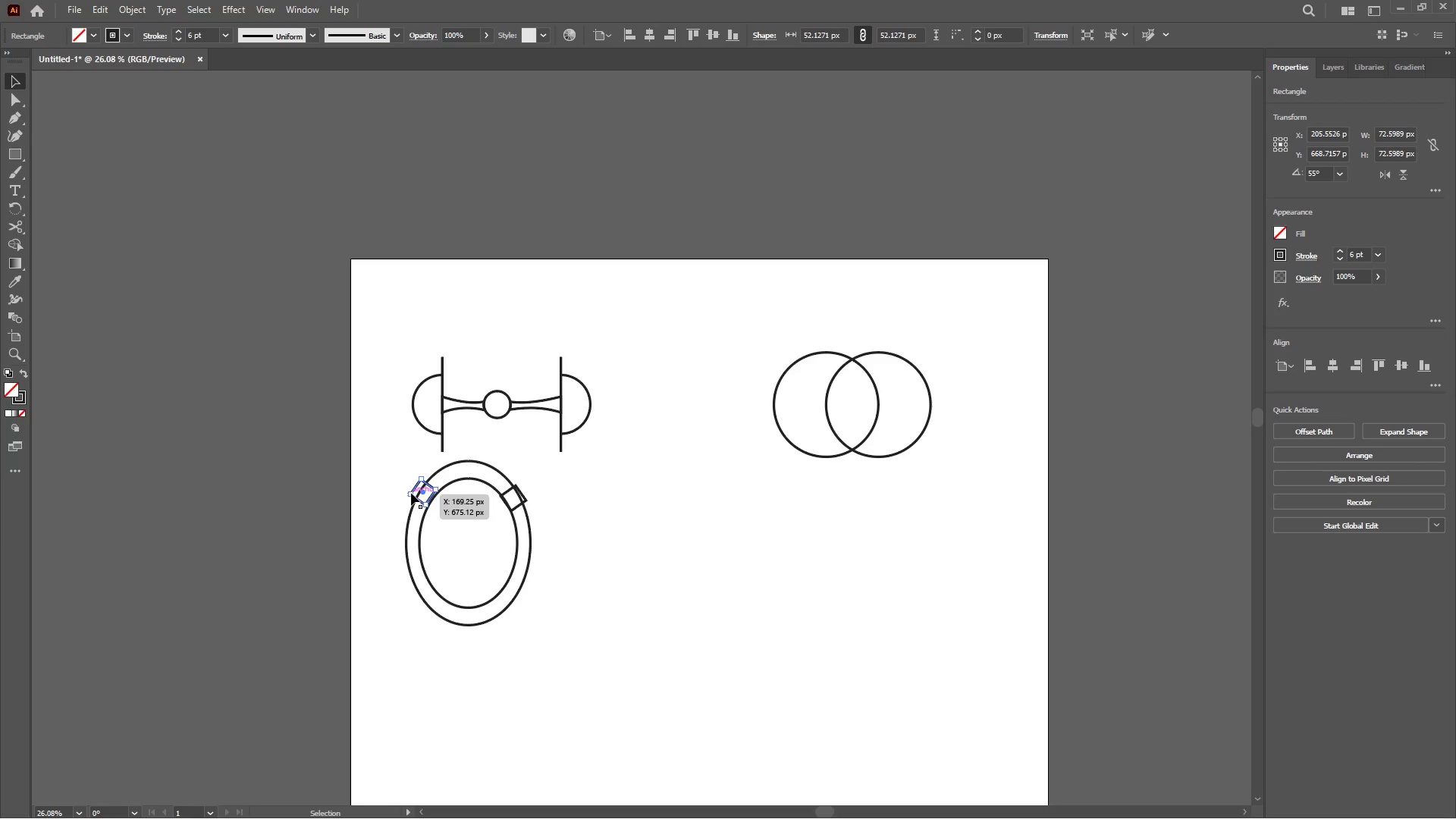 
key(ArrowRight)
 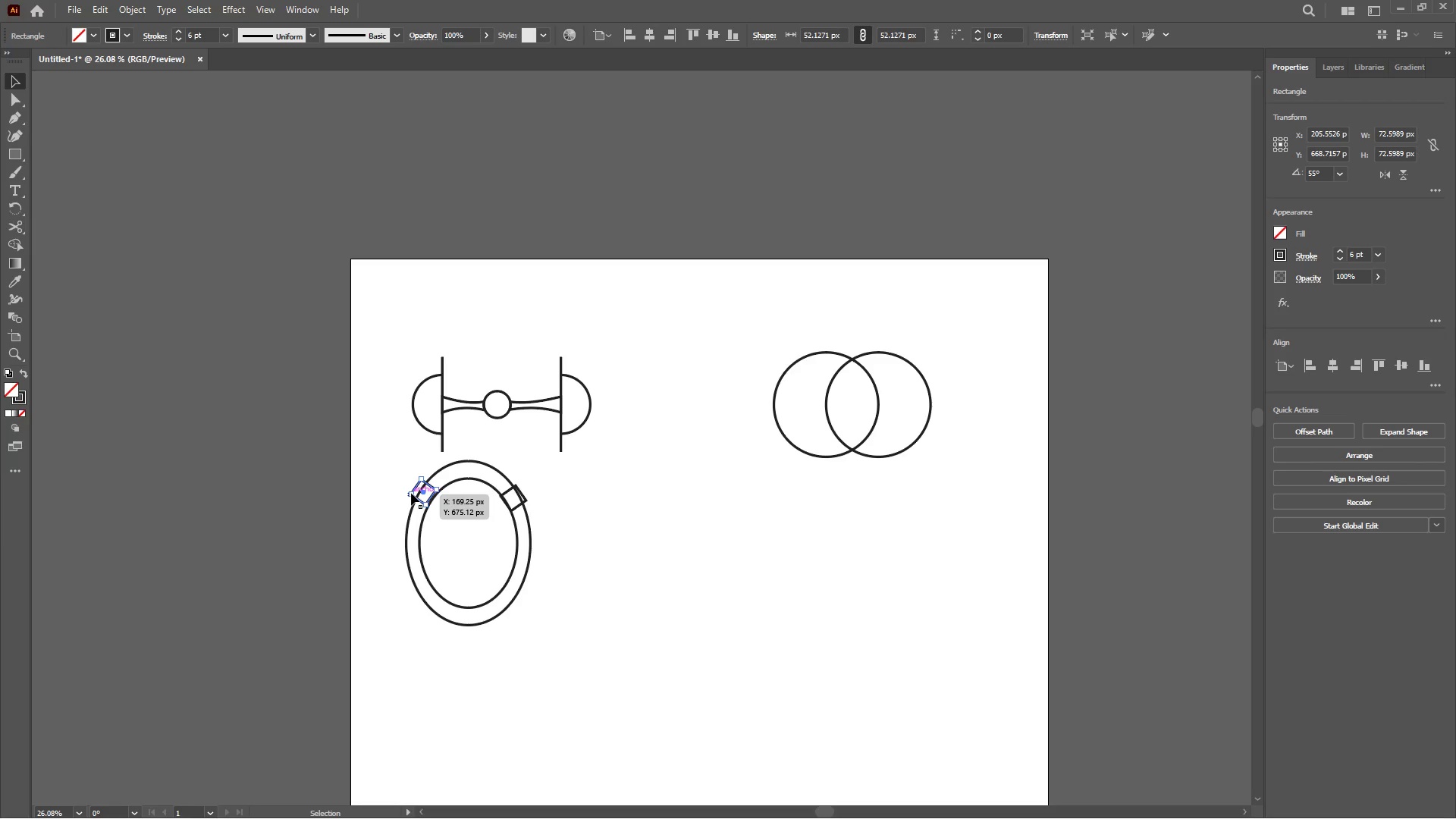 
key(ArrowRight)
 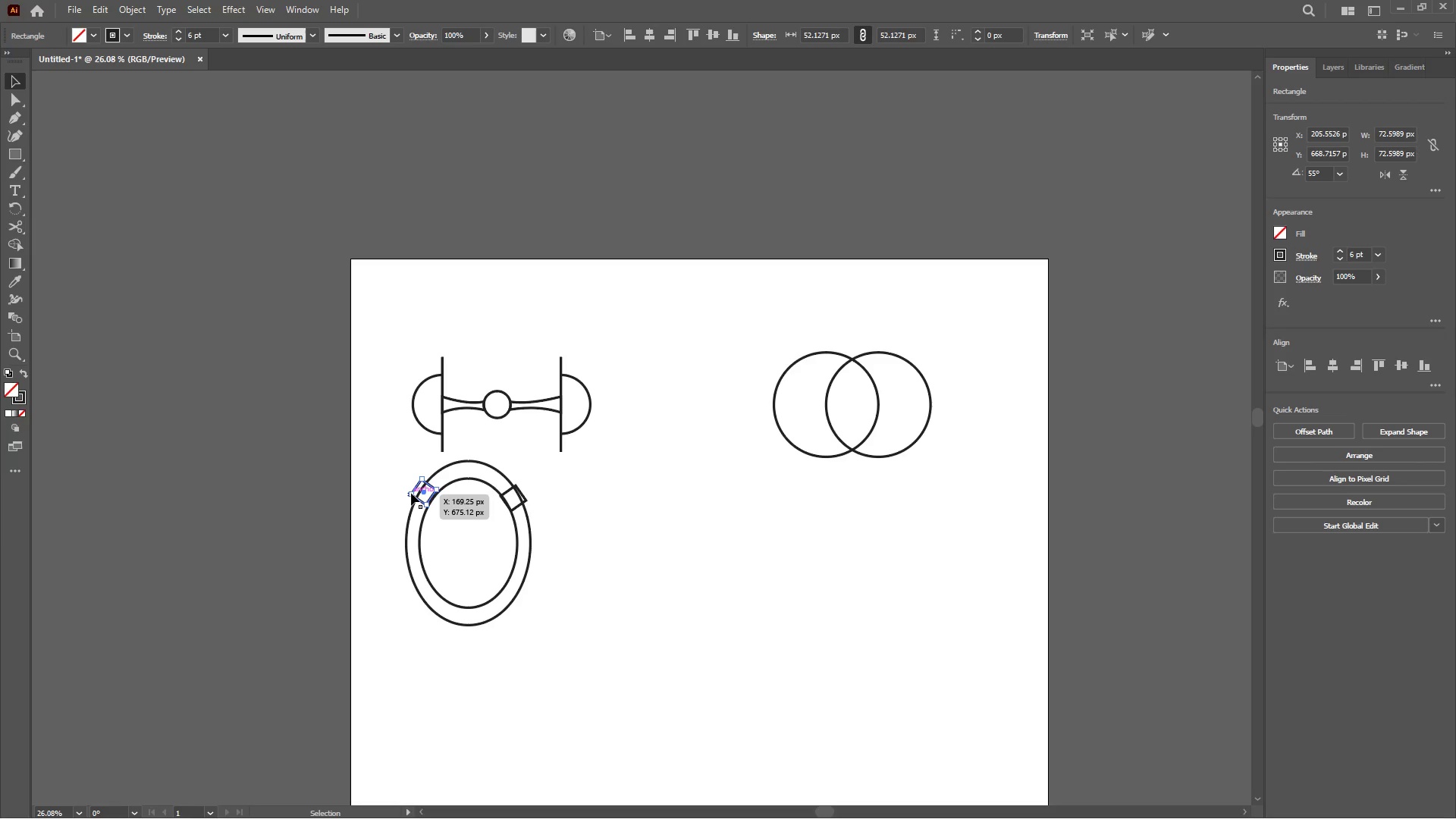 
key(ArrowRight)
 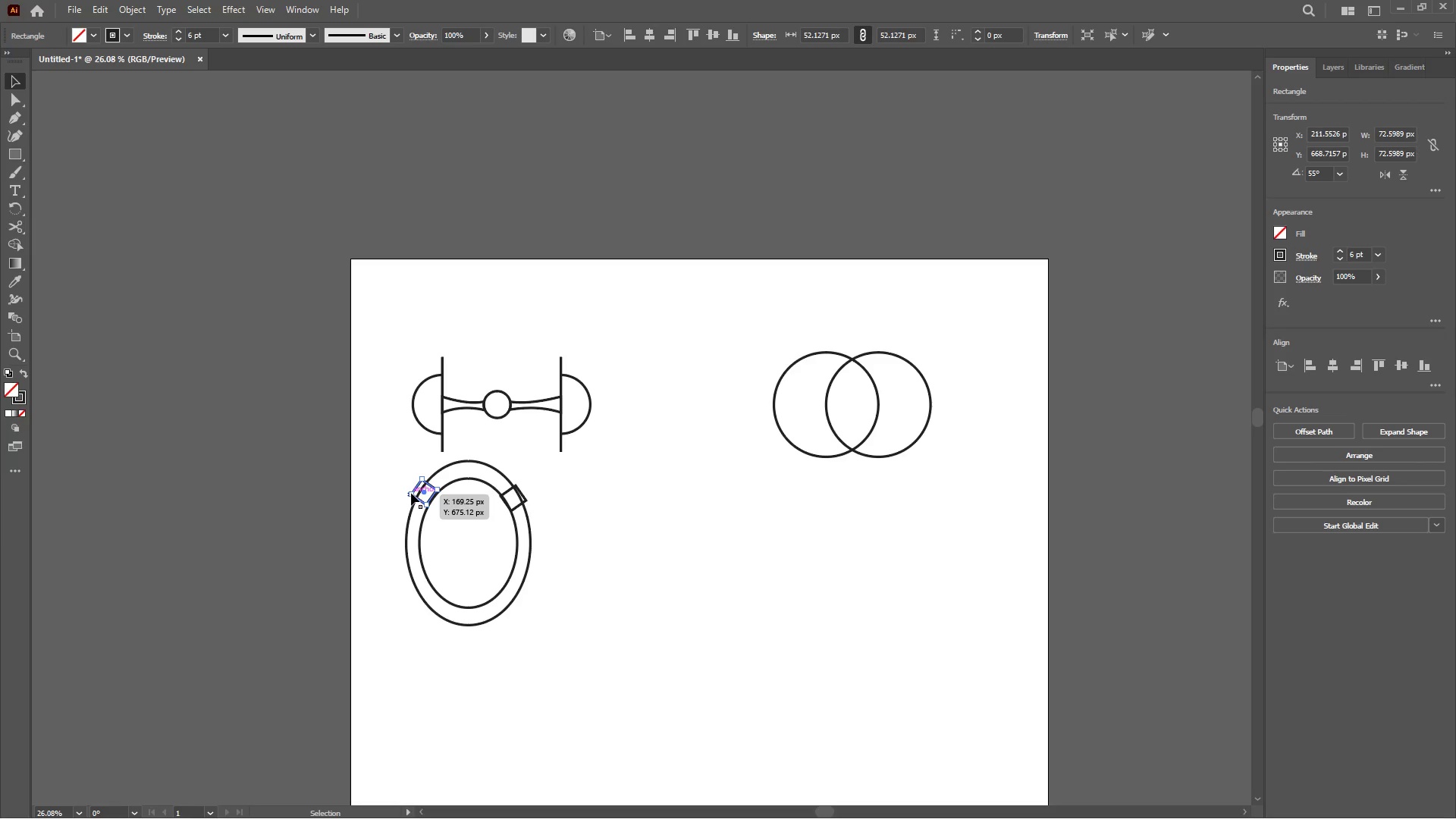 
key(ArrowRight)
 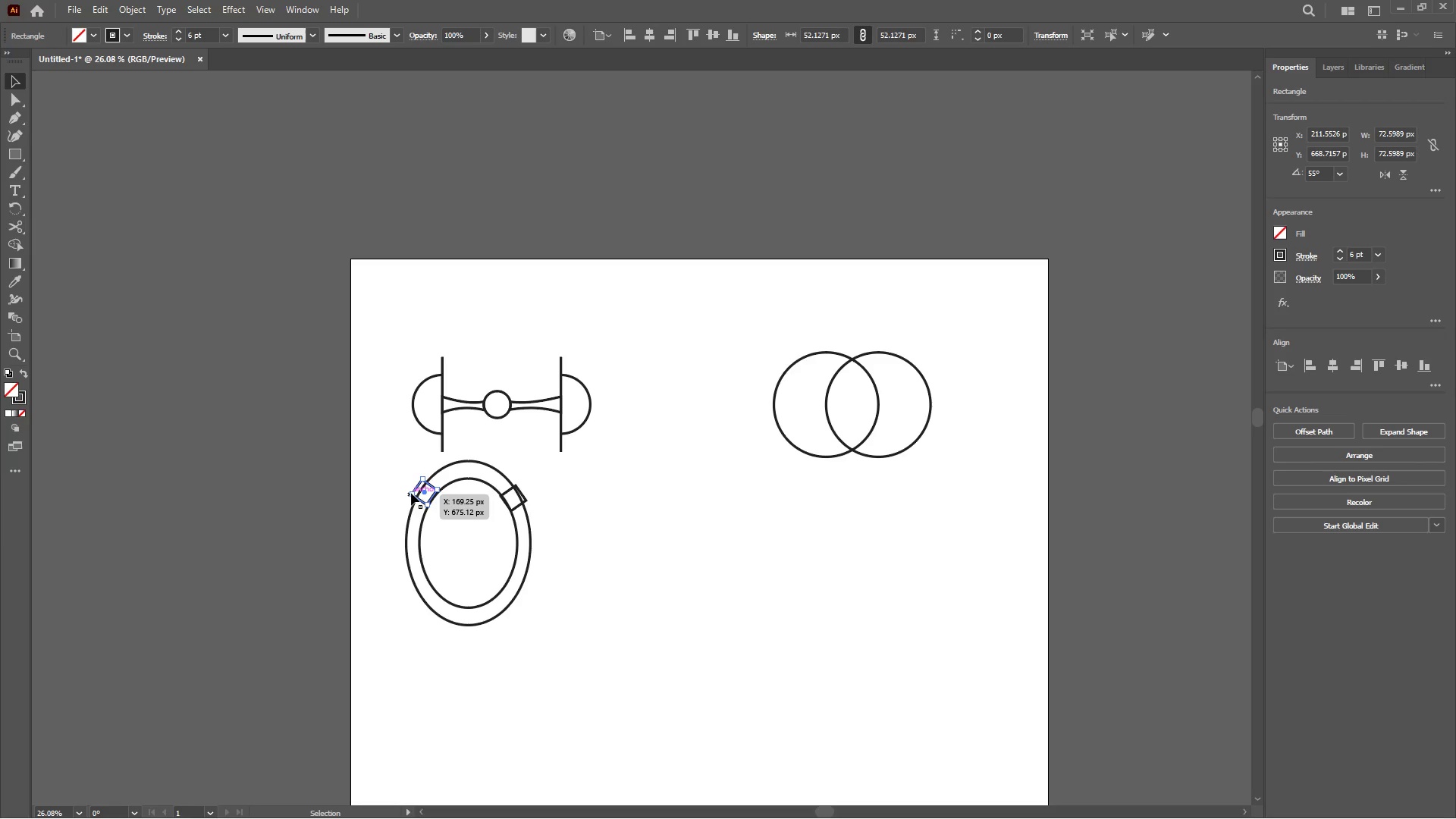 
key(ArrowRight)
 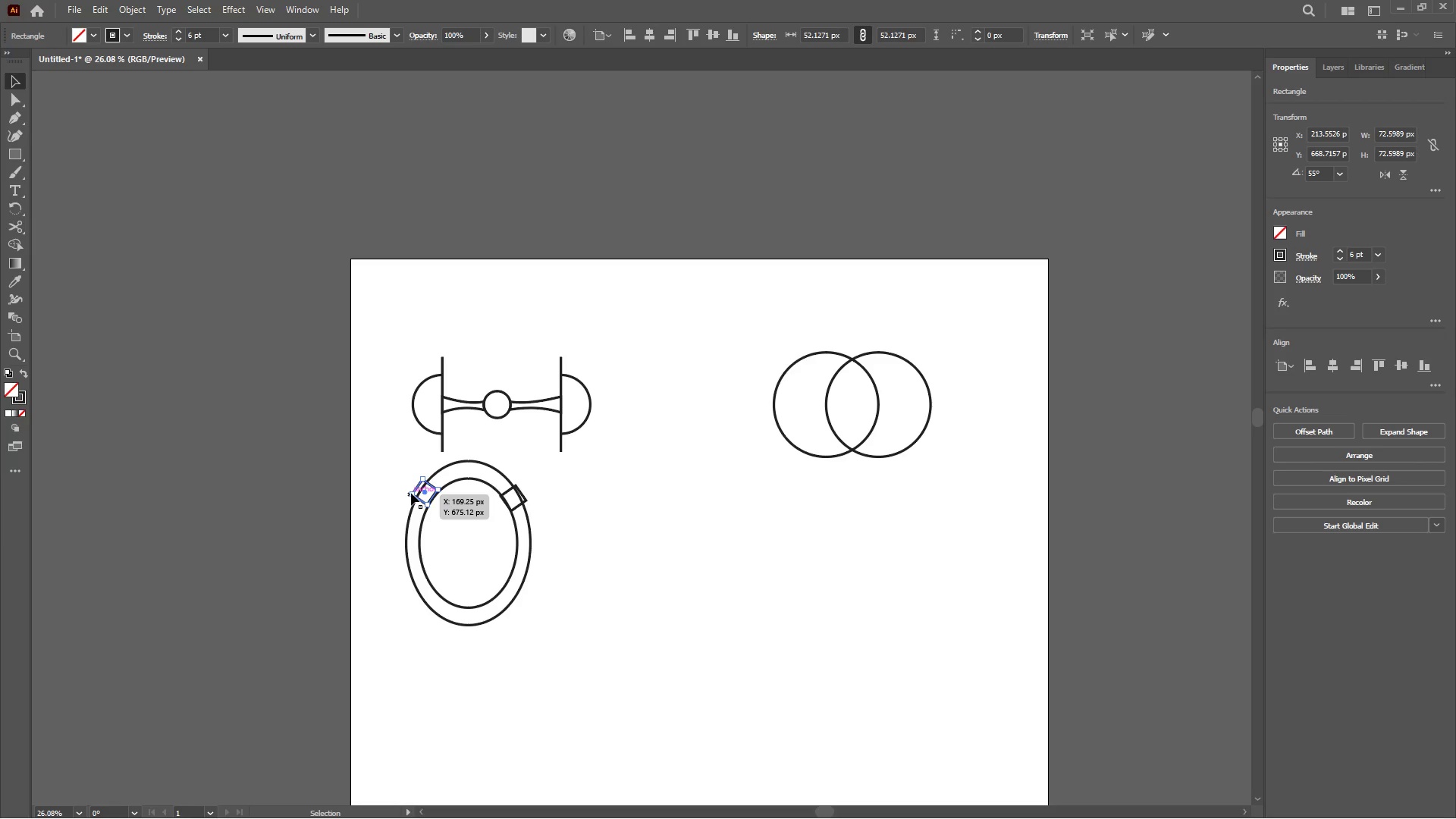 
key(ArrowRight)
 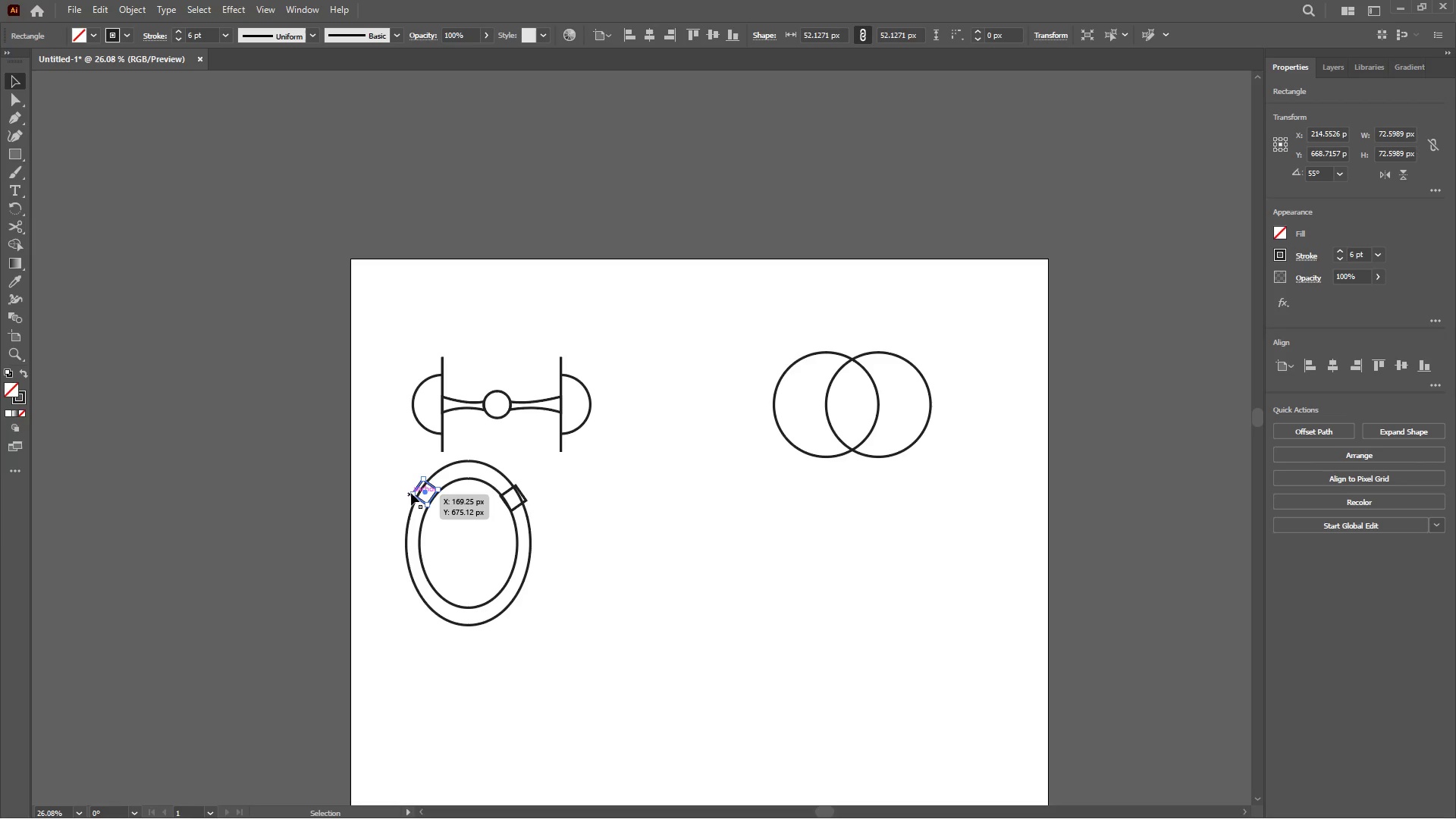 
key(ArrowRight)
 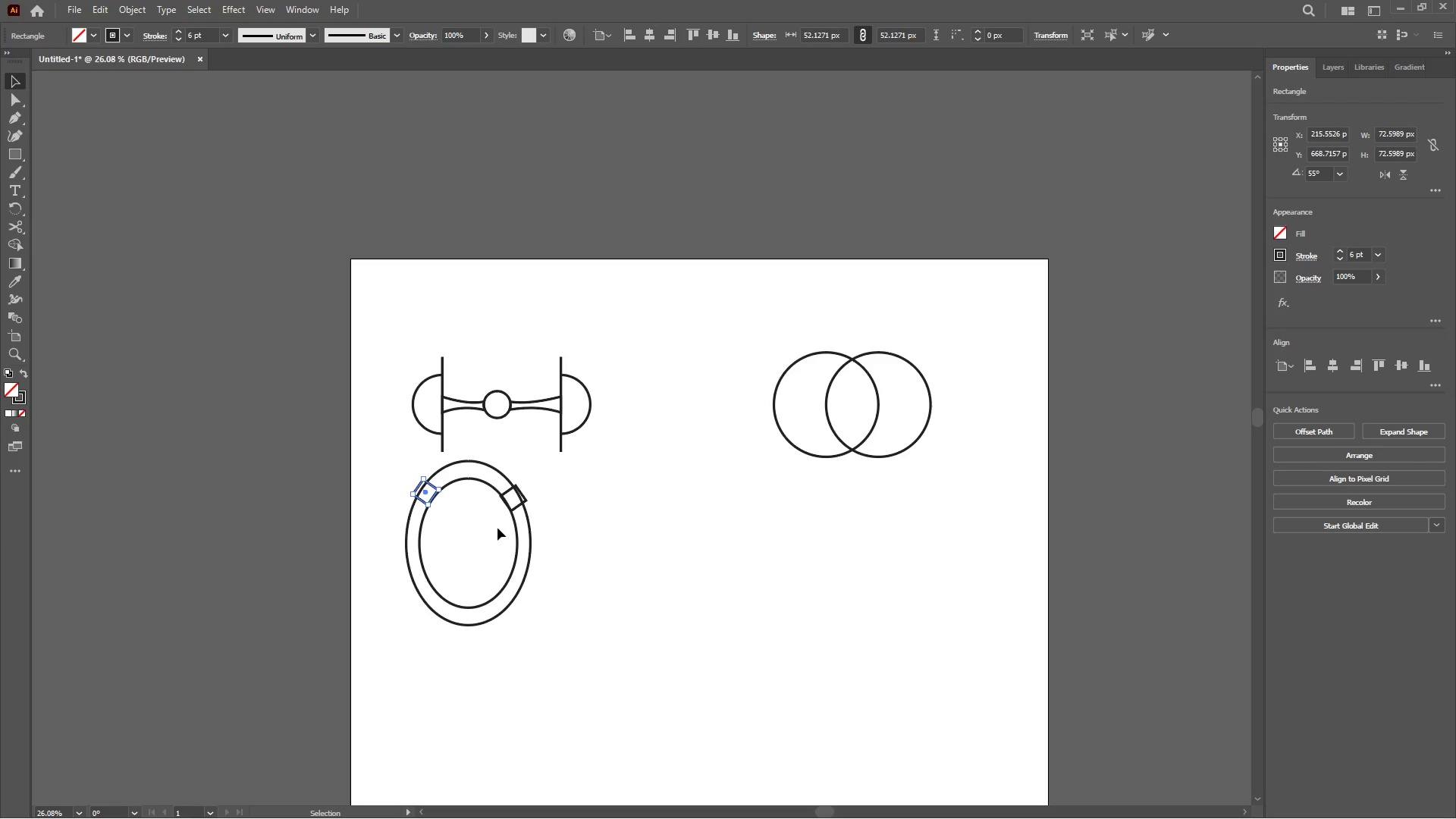 
left_click([595, 568])
 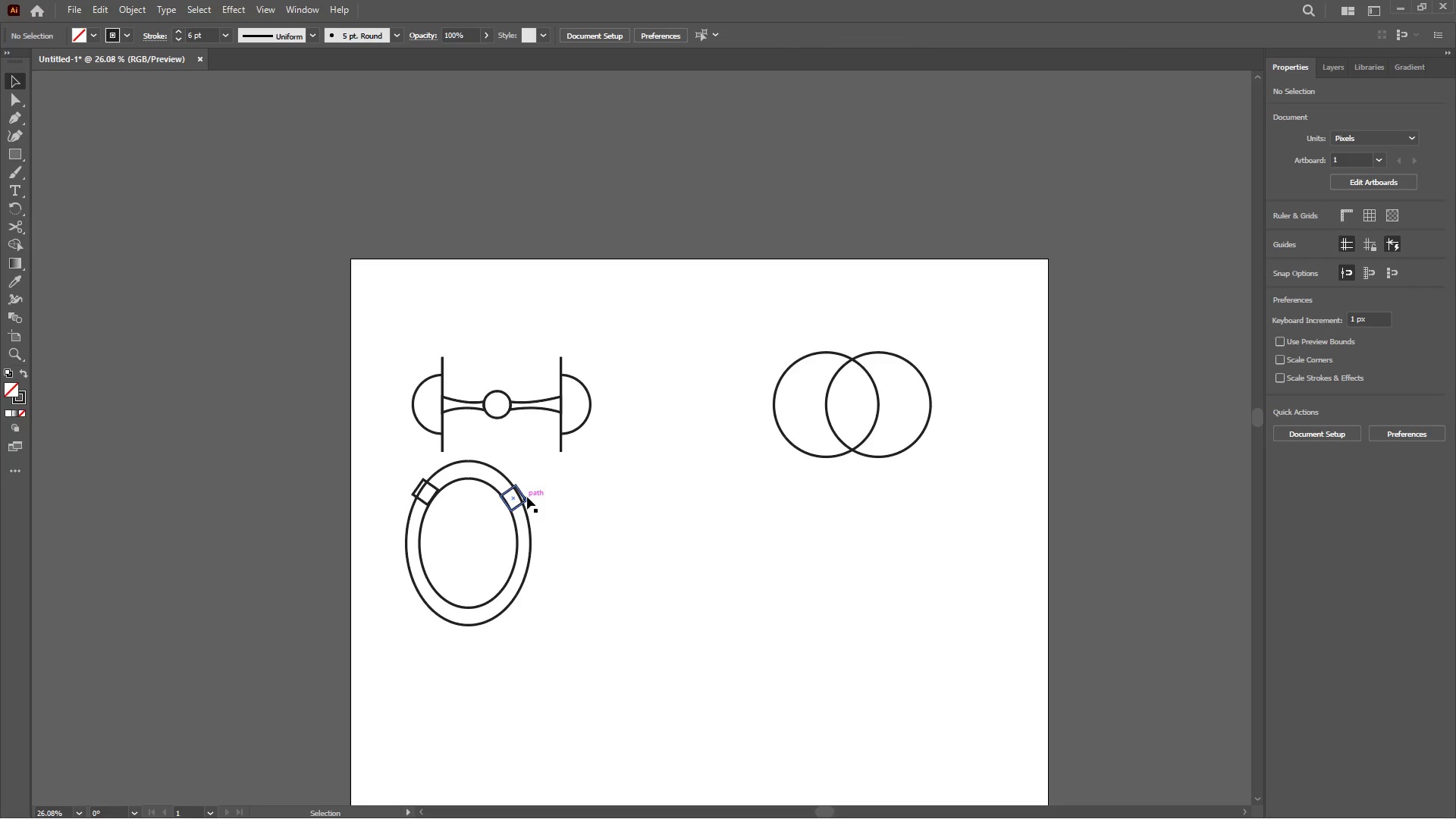 
left_click([527, 497])
 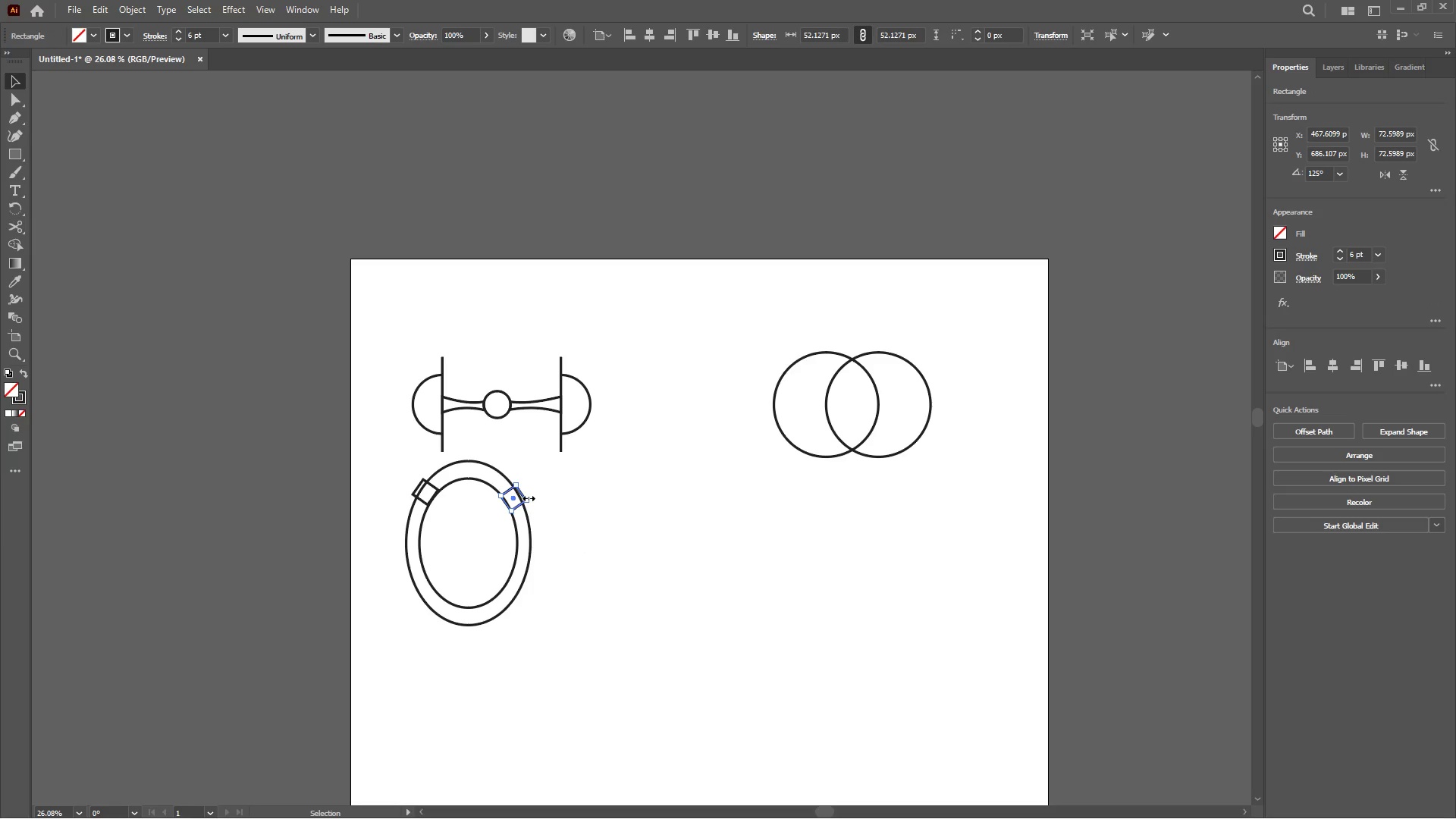 
key(ArrowUp)
 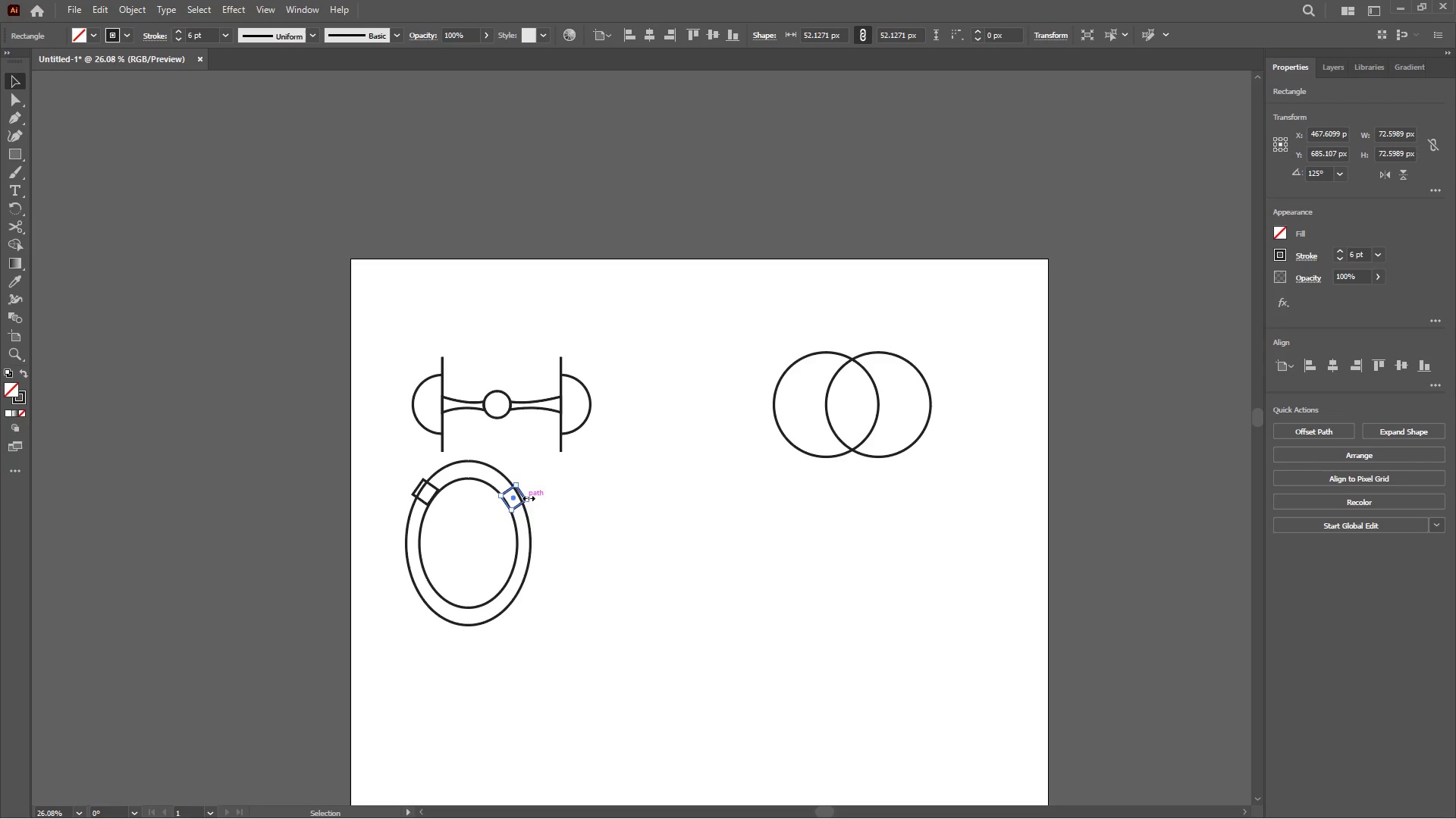 
key(ArrowUp)
 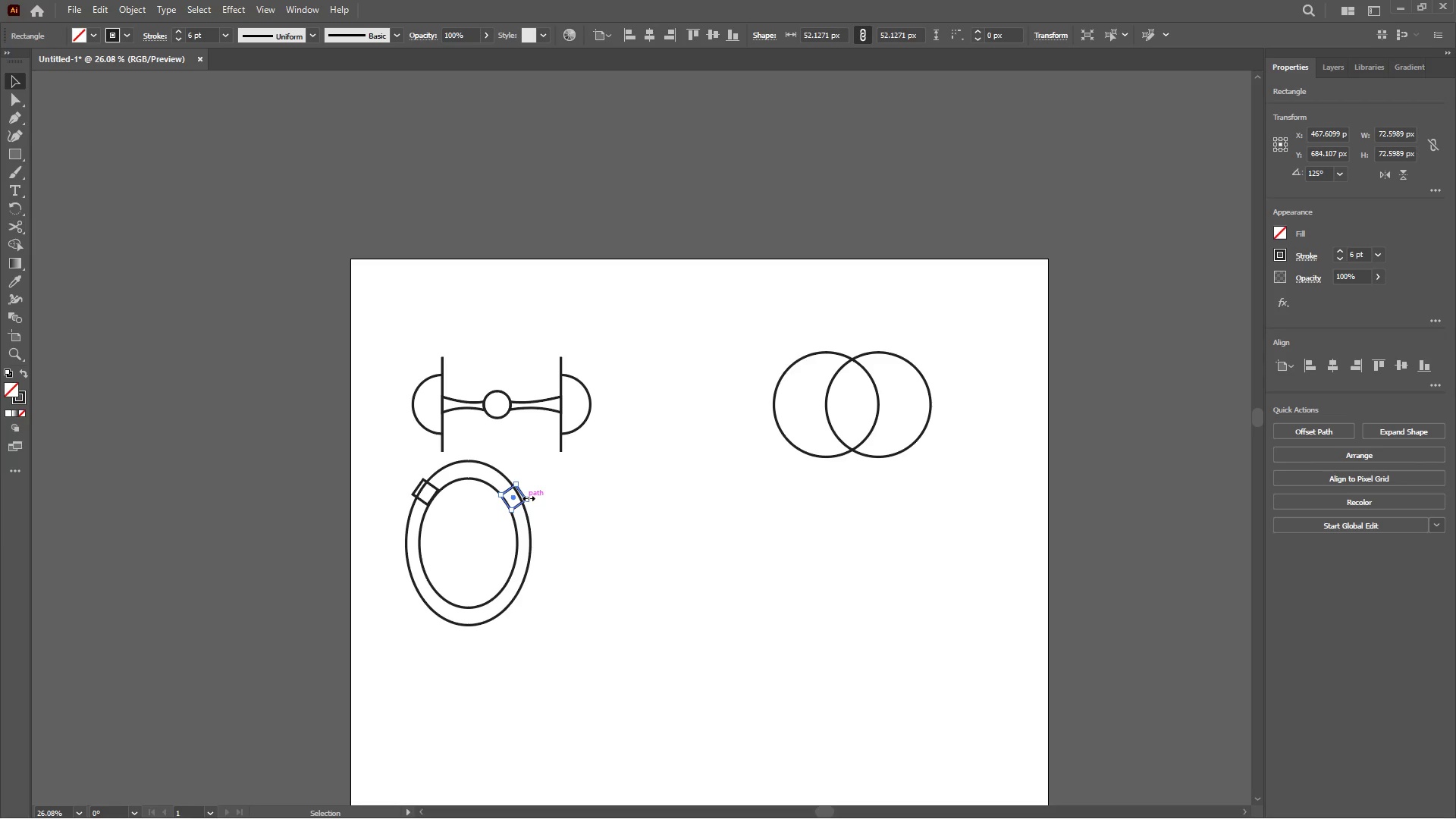 
key(ArrowUp)
 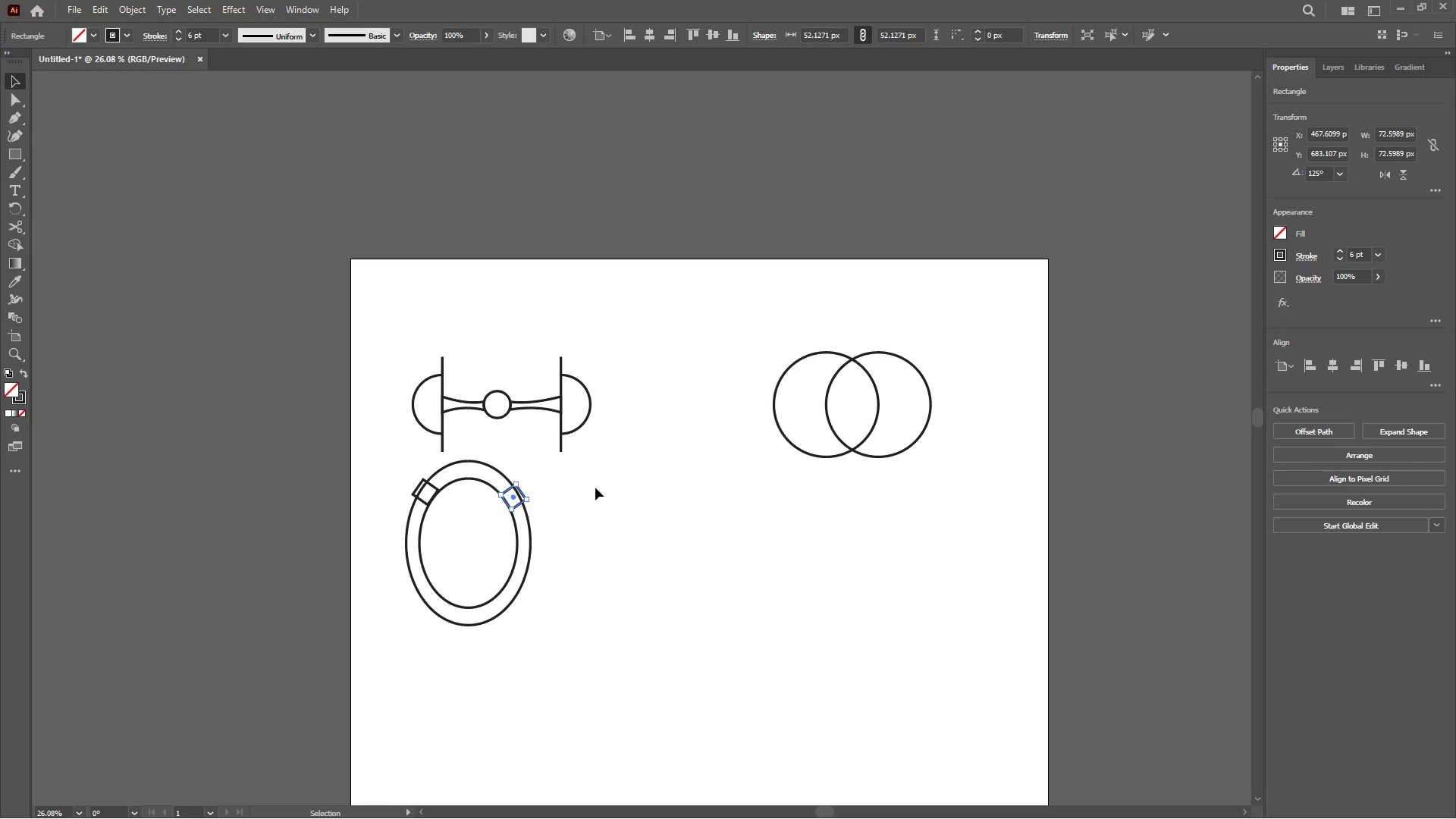 
left_click([595, 488])
 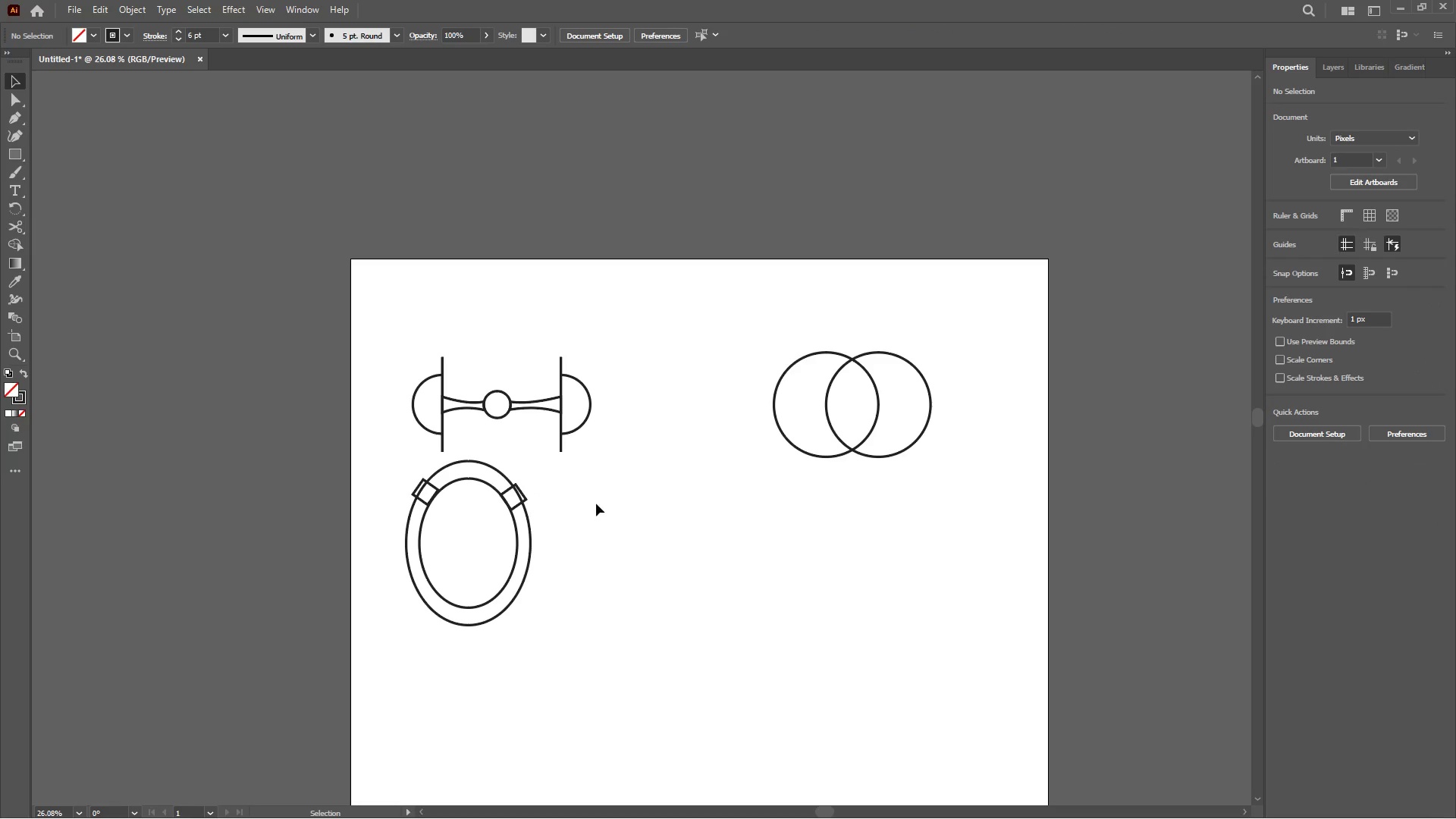 
left_click_drag(start_coordinate=[575, 672], to_coordinate=[385, 466])
 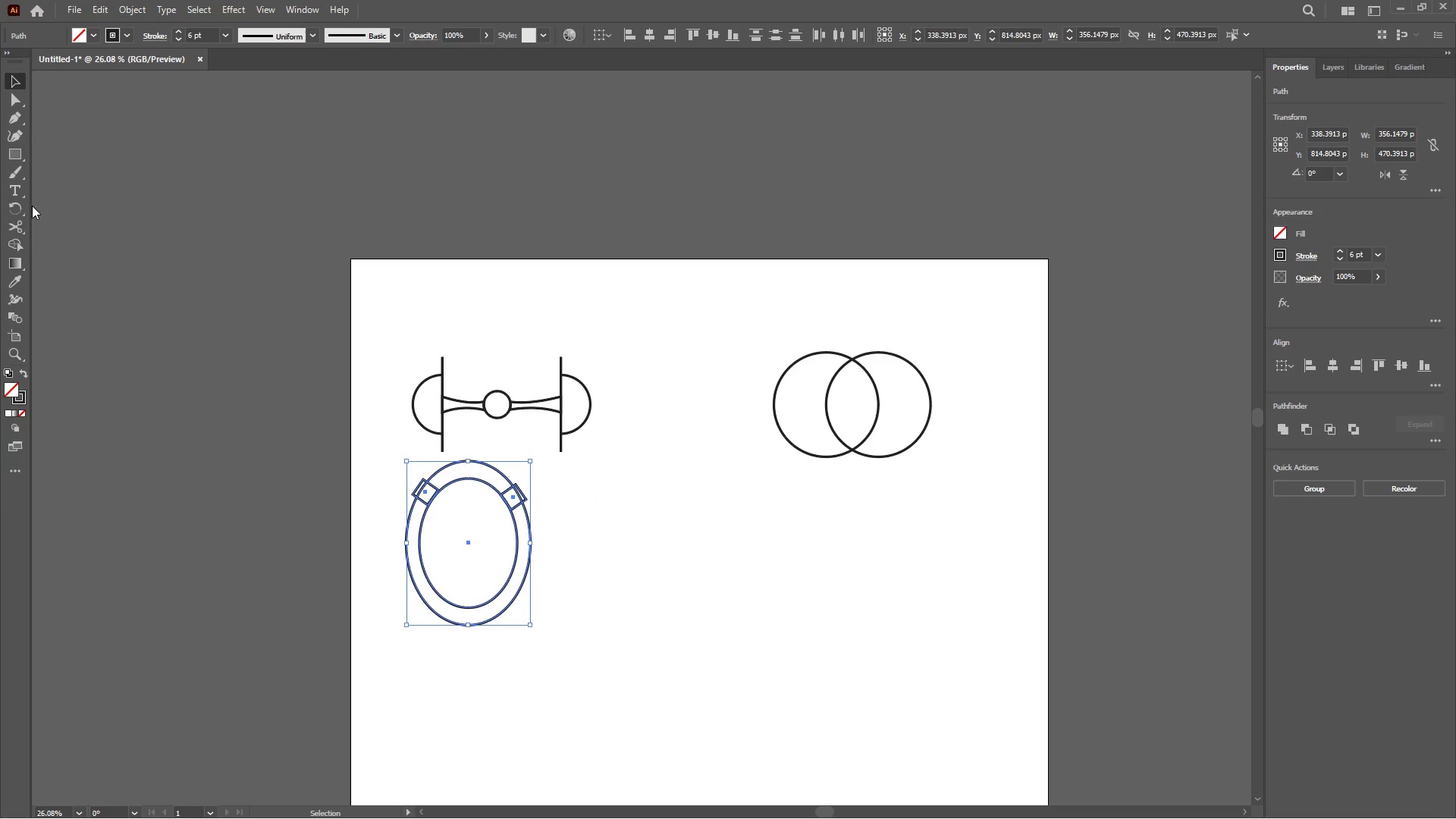 
mouse_move([10, 231])
 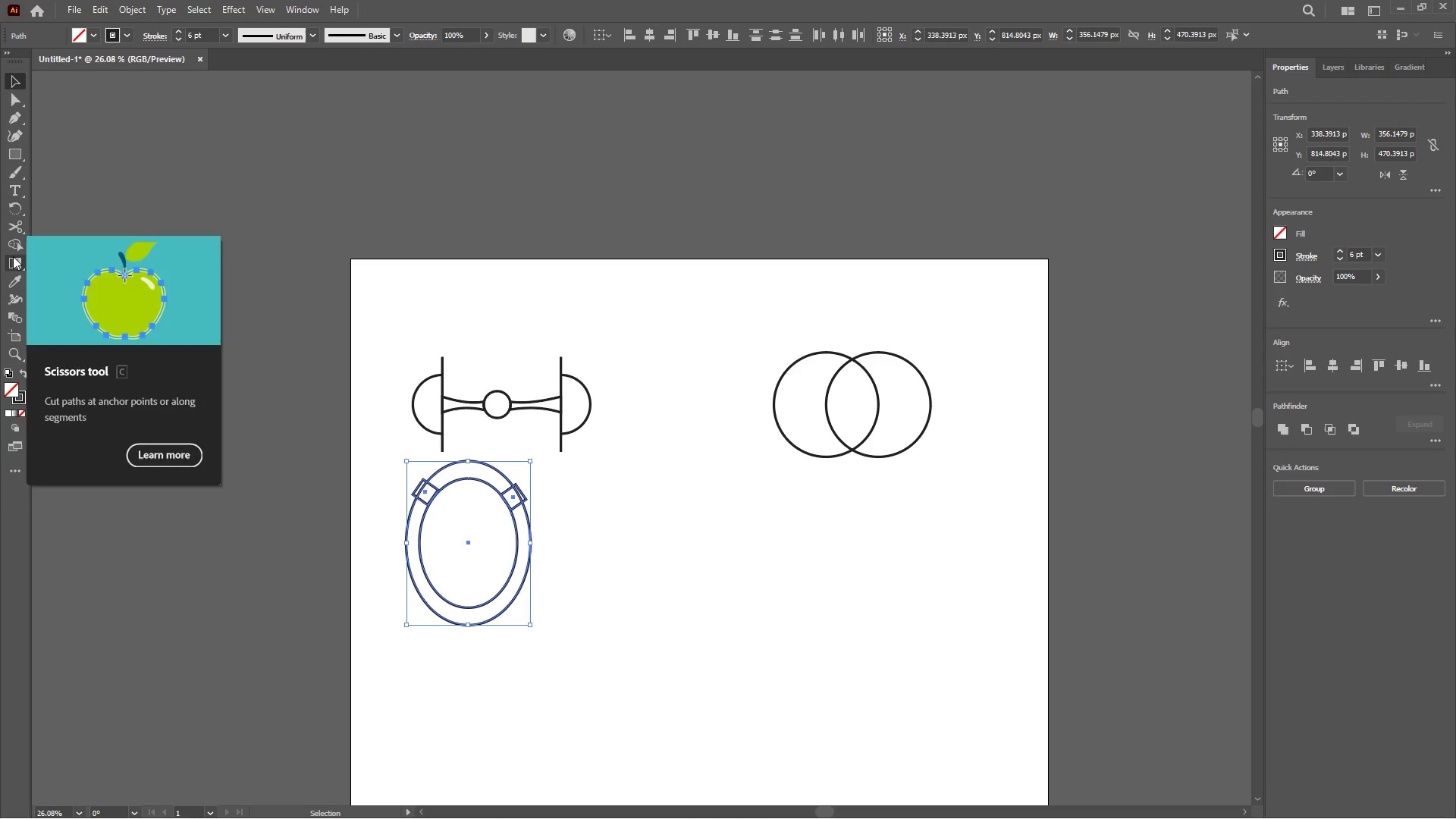 
left_click([18, 243])
 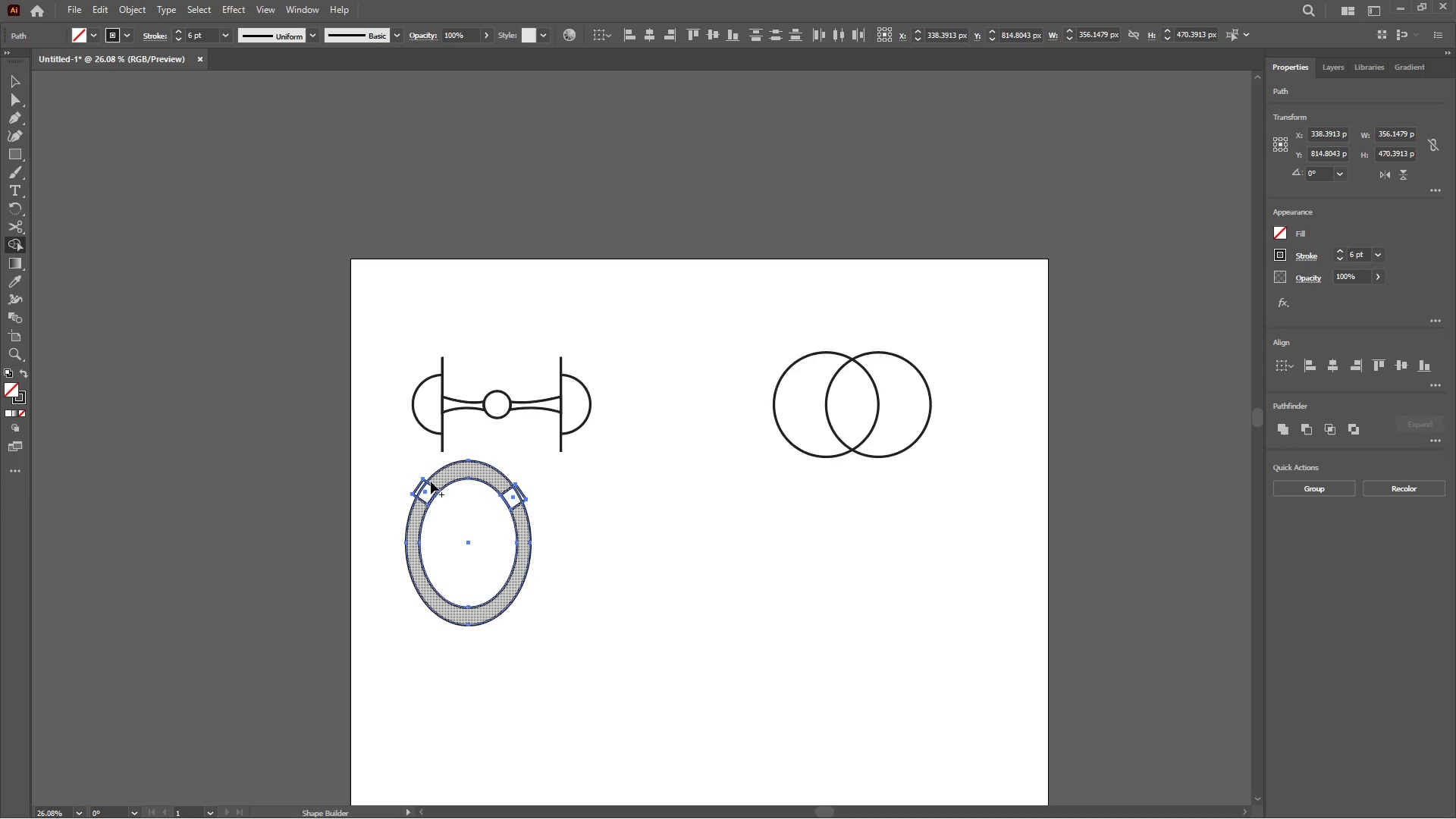 
left_click_drag(start_coordinate=[425, 489], to_coordinate=[419, 510])
 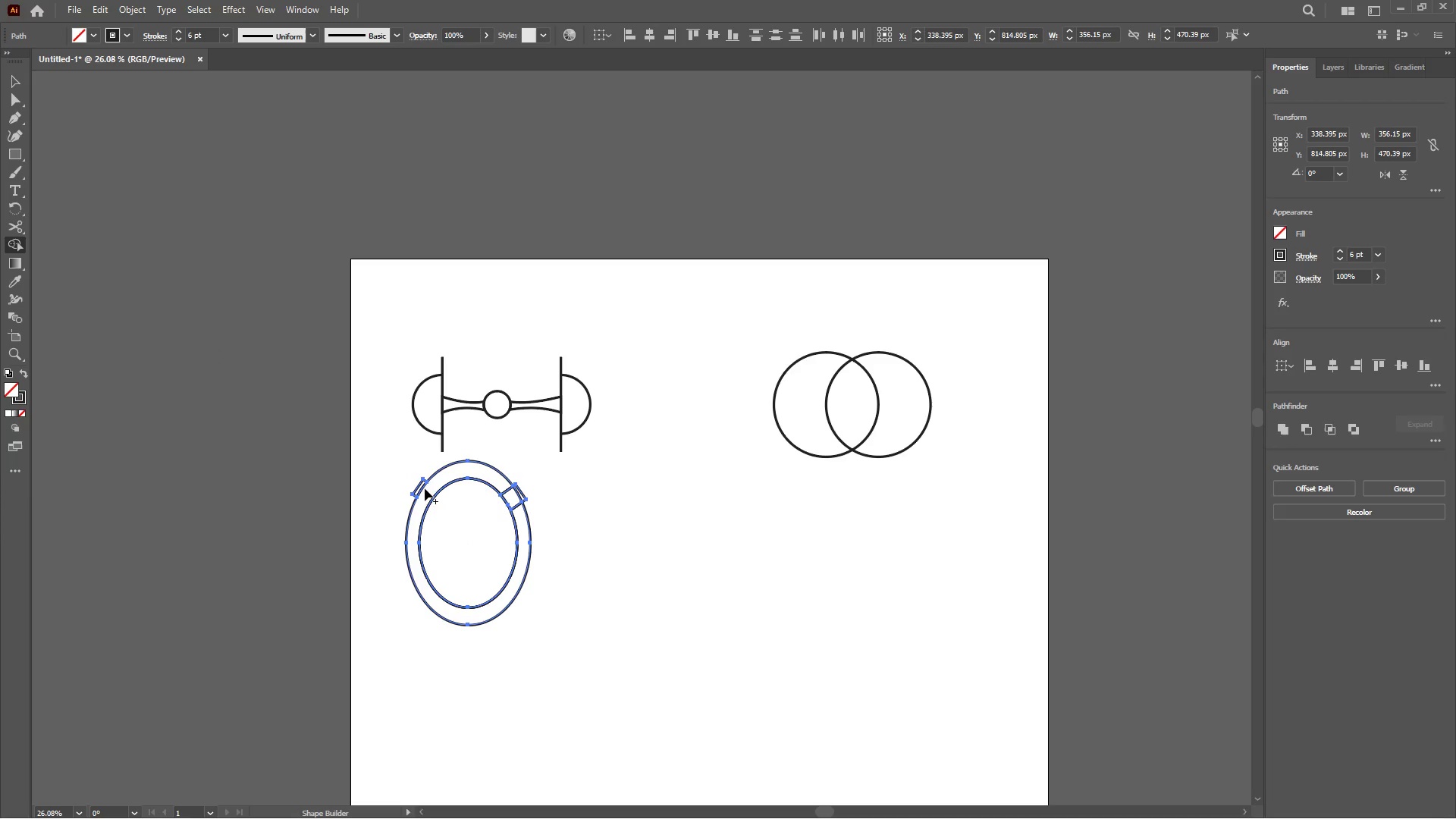 
key(Control+Z)
 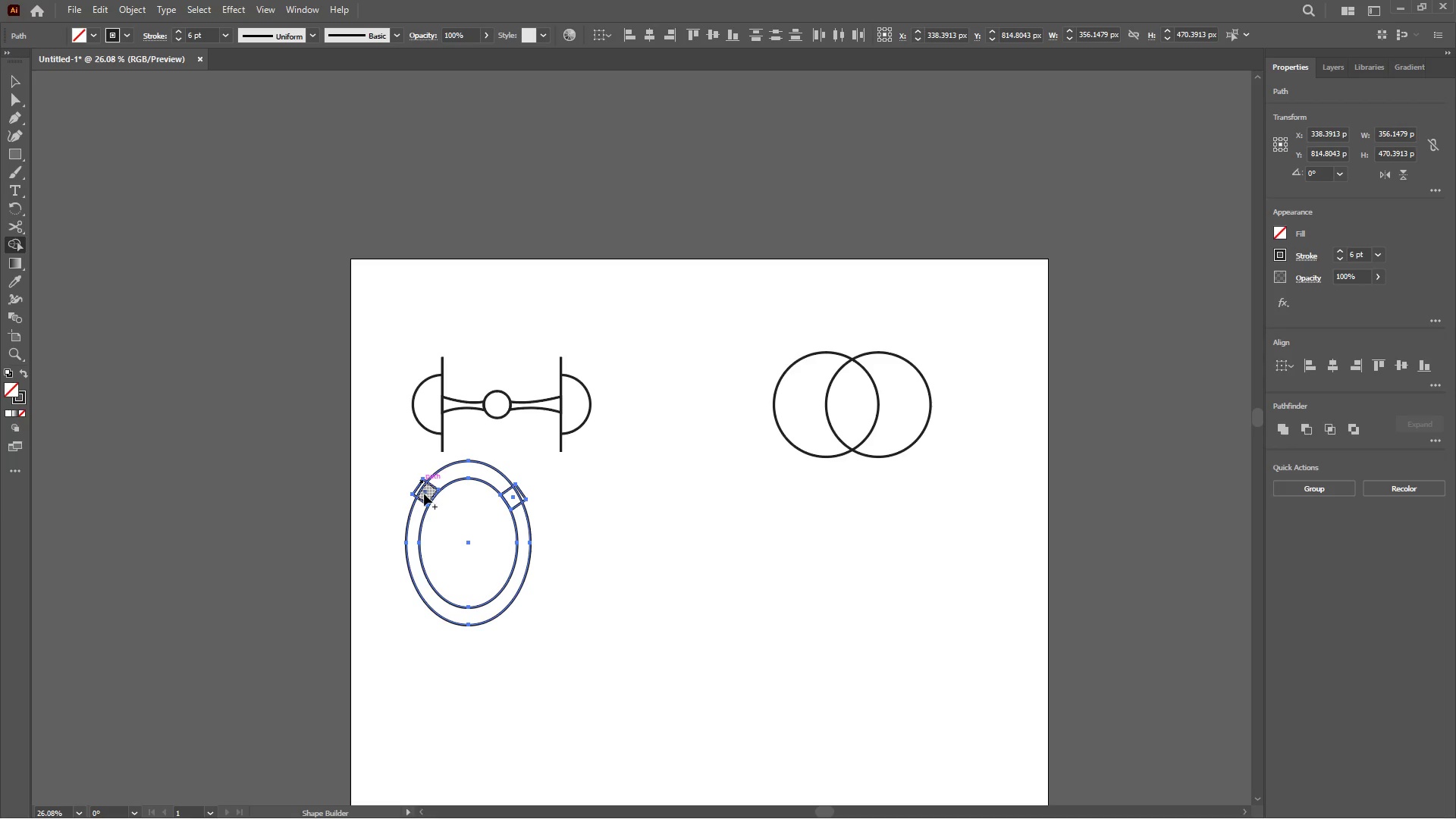 
left_click_drag(start_coordinate=[424, 494], to_coordinate=[422, 484])
 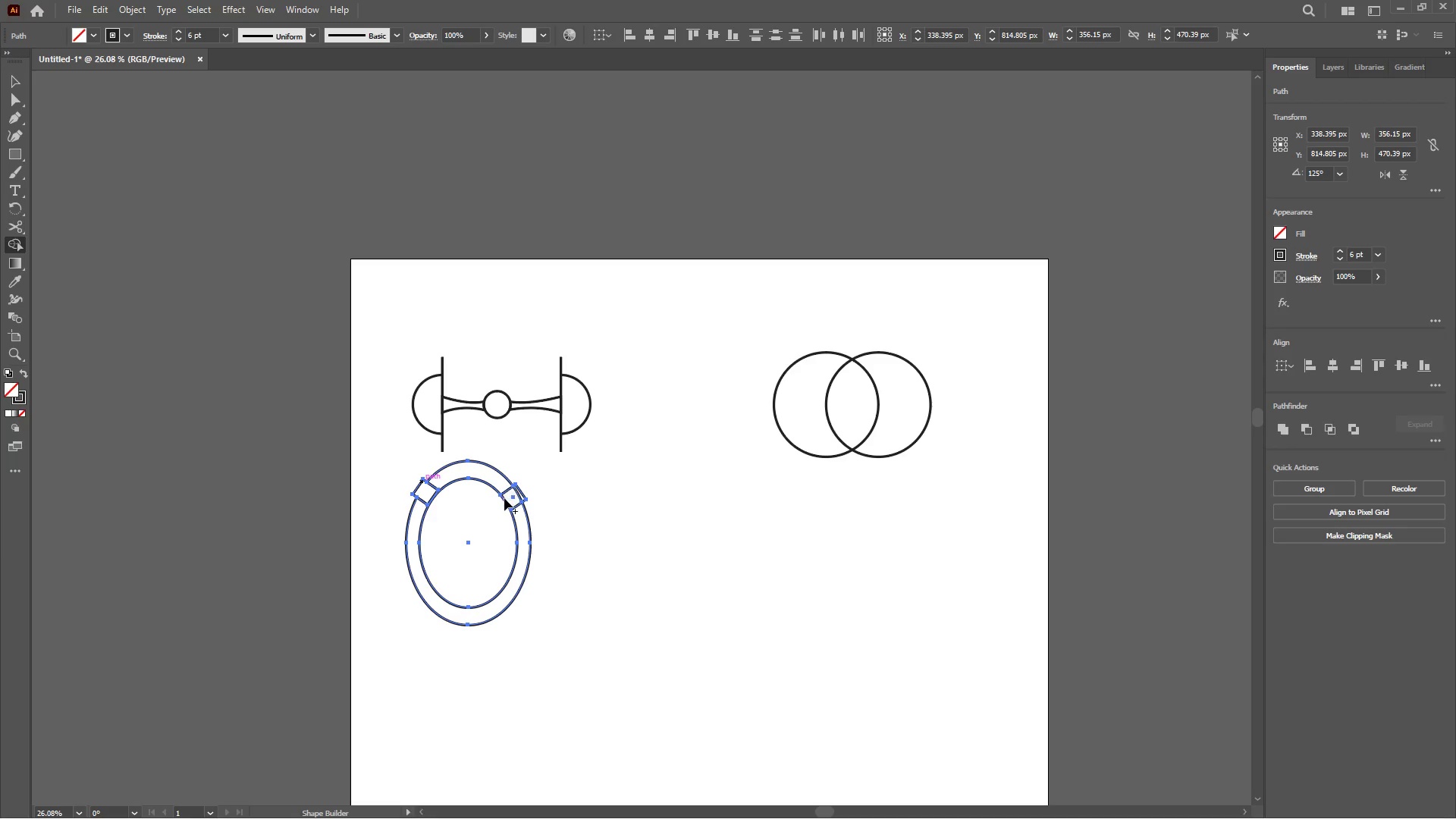 
left_click_drag(start_coordinate=[511, 494], to_coordinate=[521, 491])
 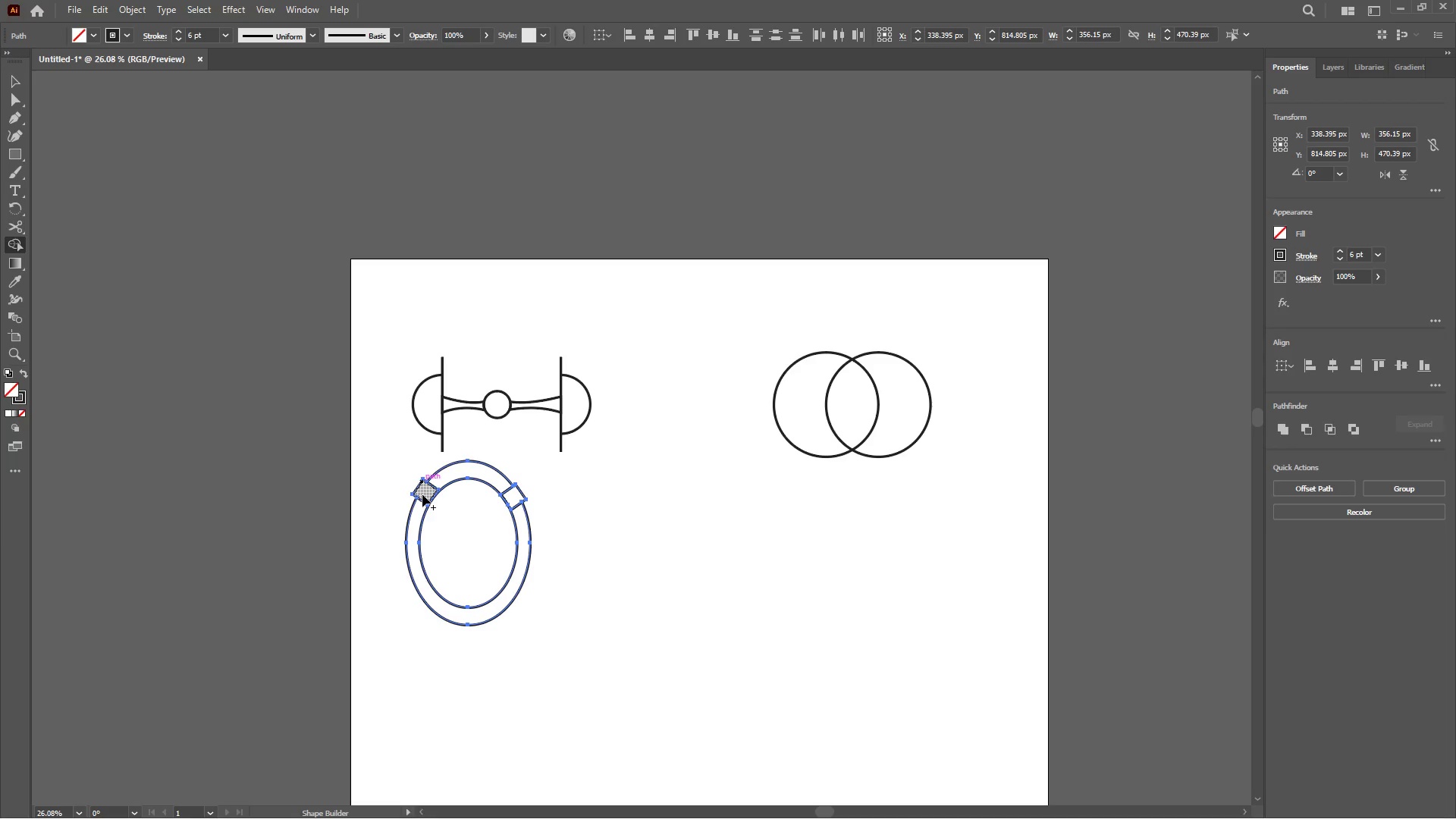 
wait(17.19)
 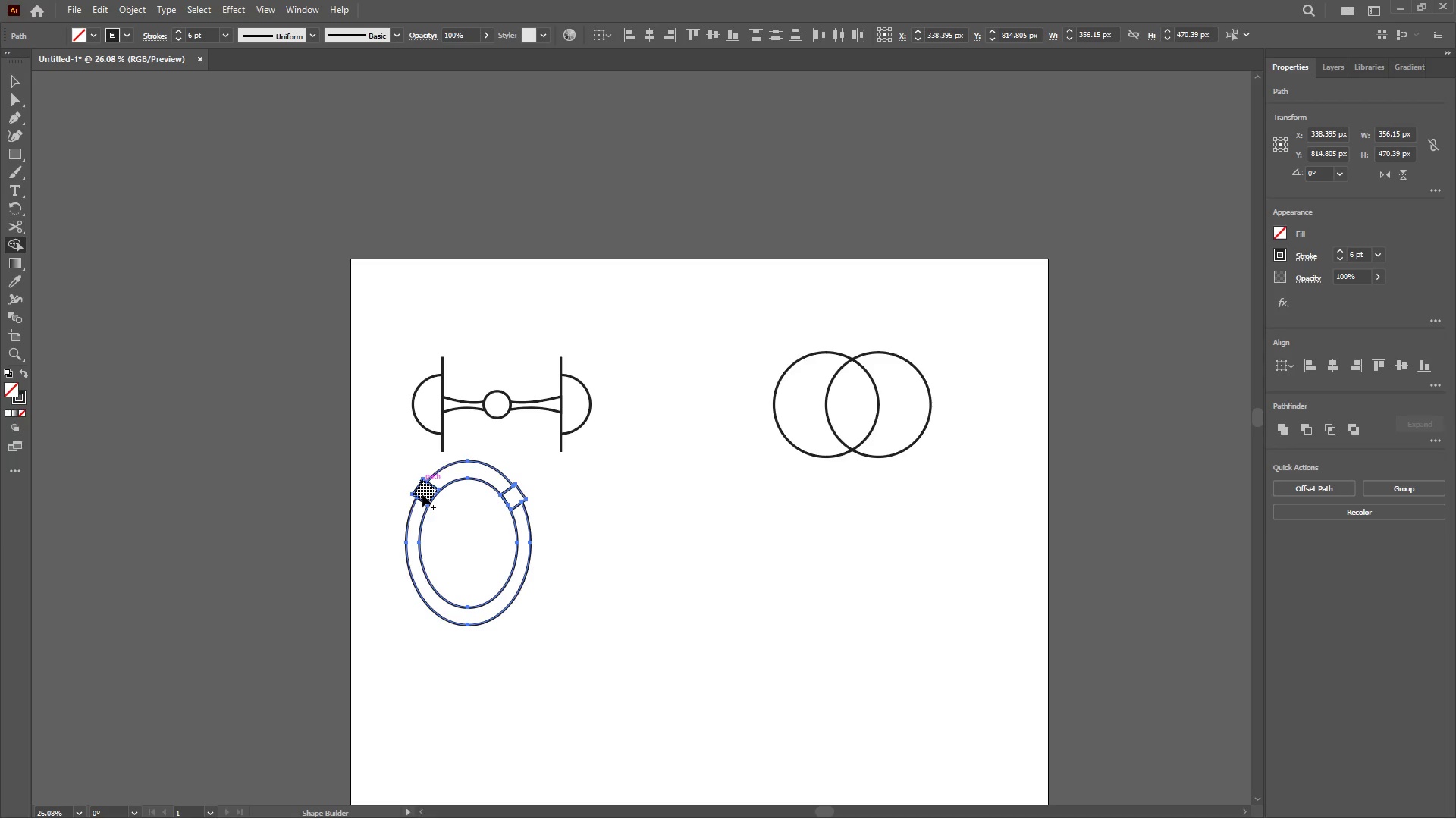 
hold_key(key=AltLeft, duration=3.22)
left_click([466, 460])
 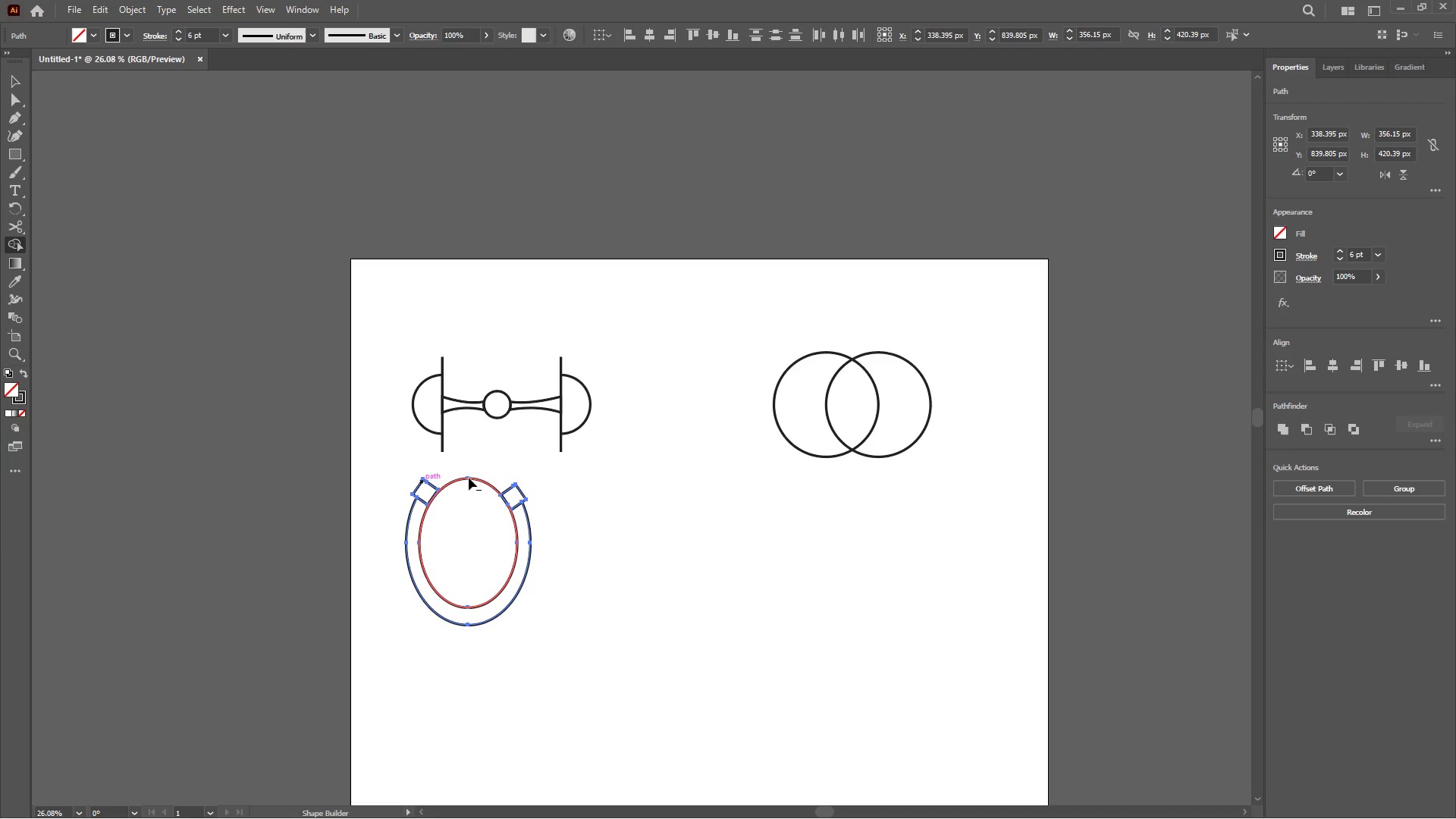 
left_click([469, 478])
 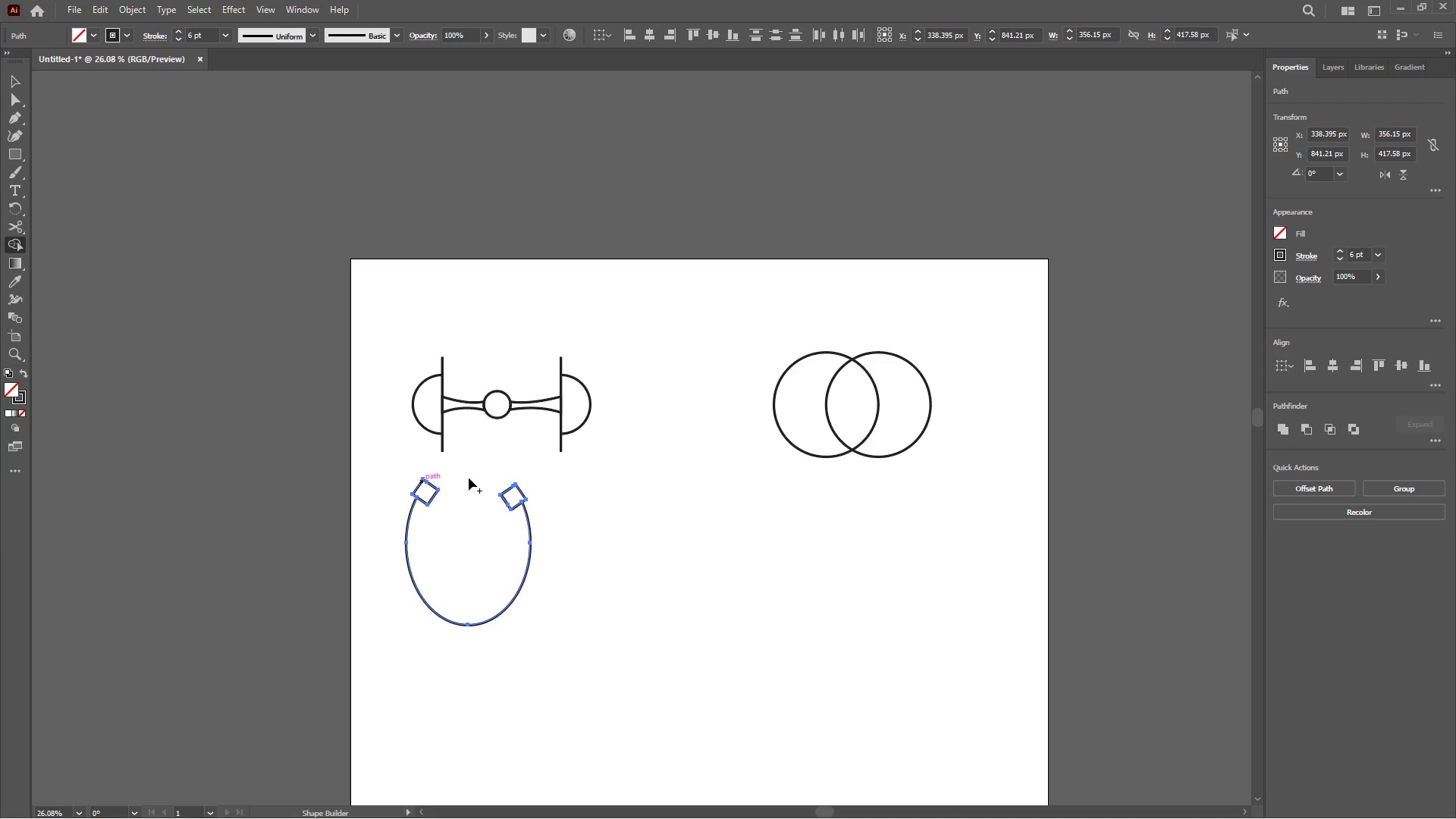 
key(Control+Z)
 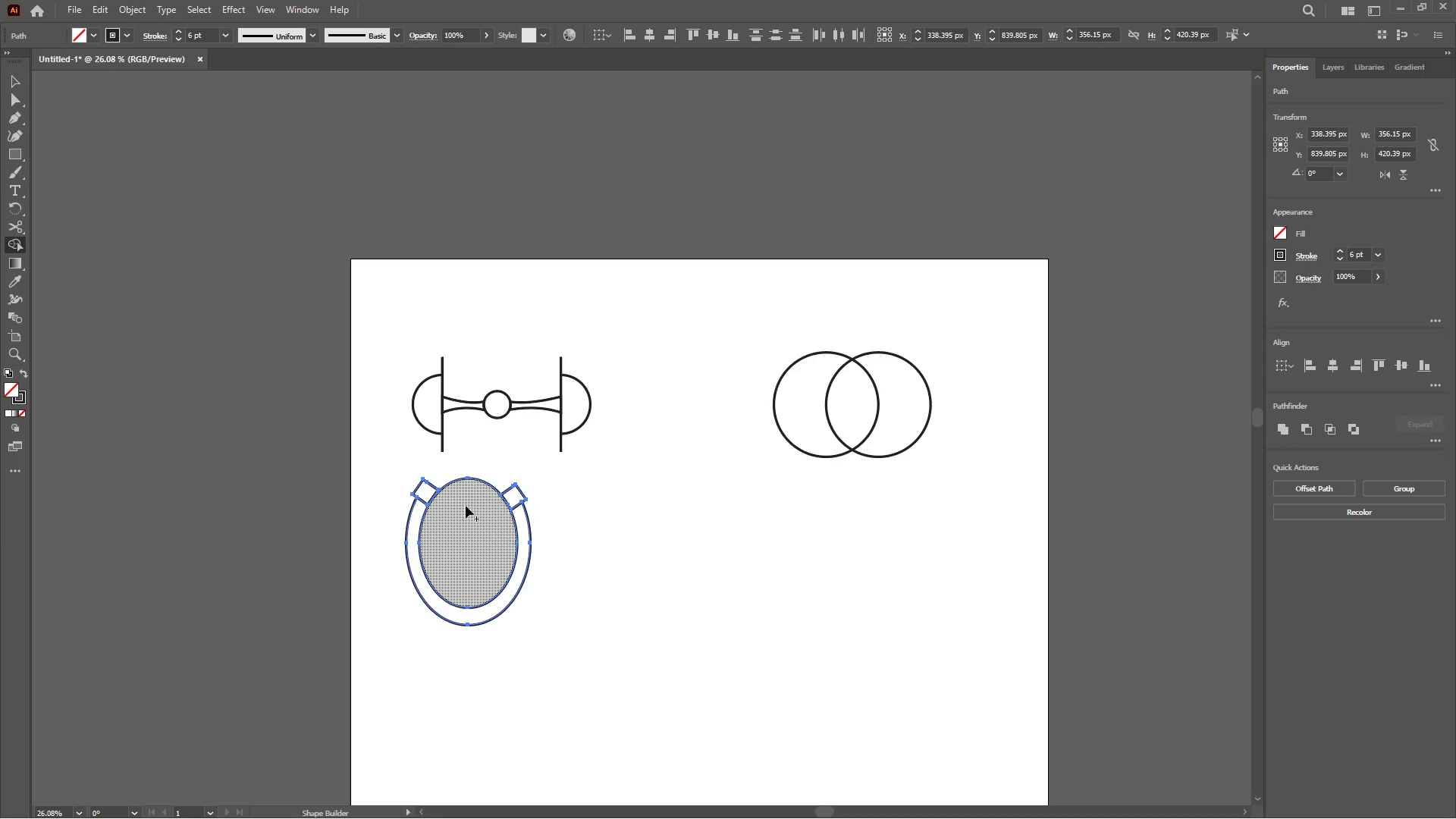 
left_click_drag(start_coordinate=[466, 512], to_coordinate=[510, 579])
 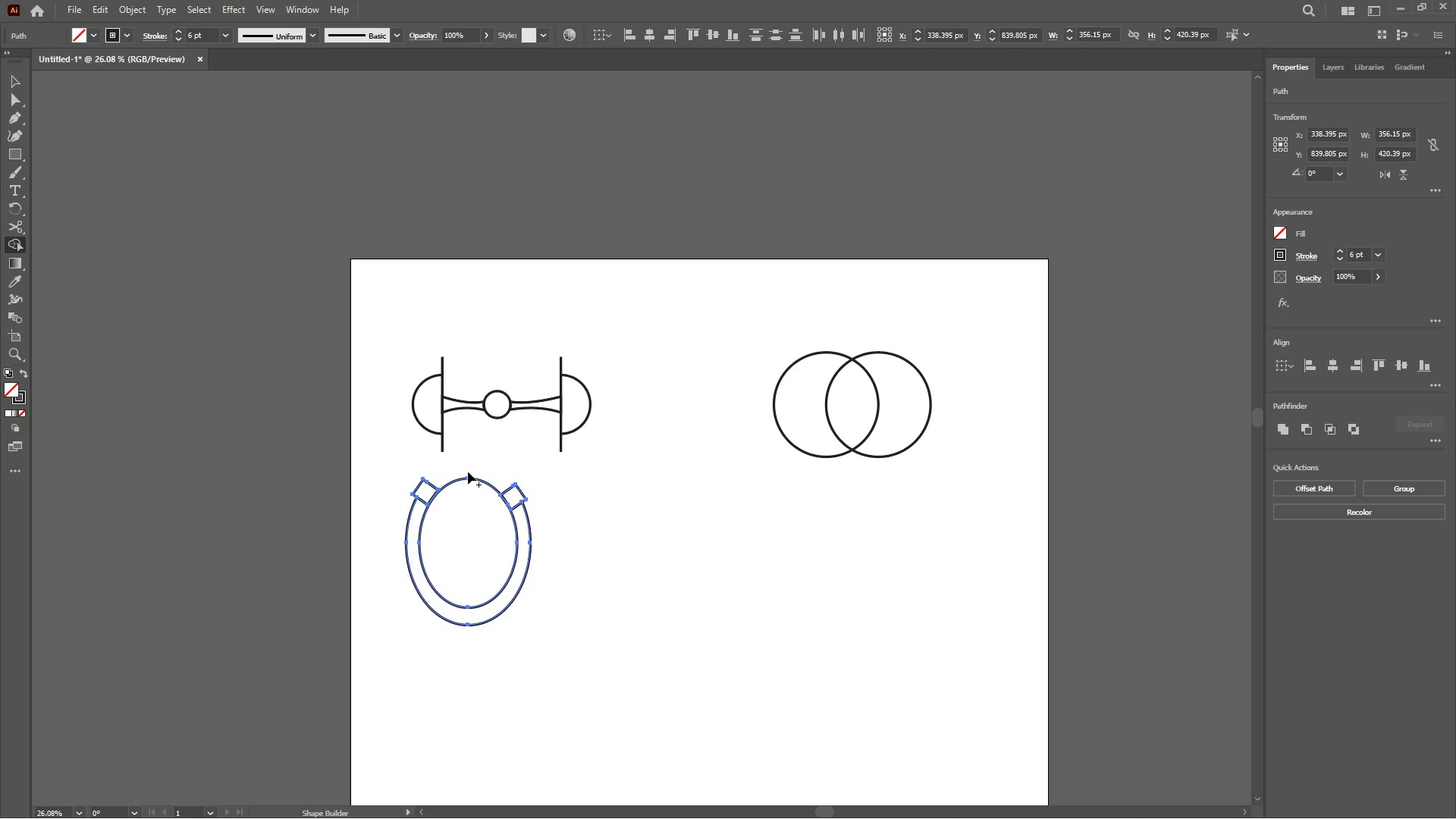 
hold_key(key=AltLeft, duration=2.03)
 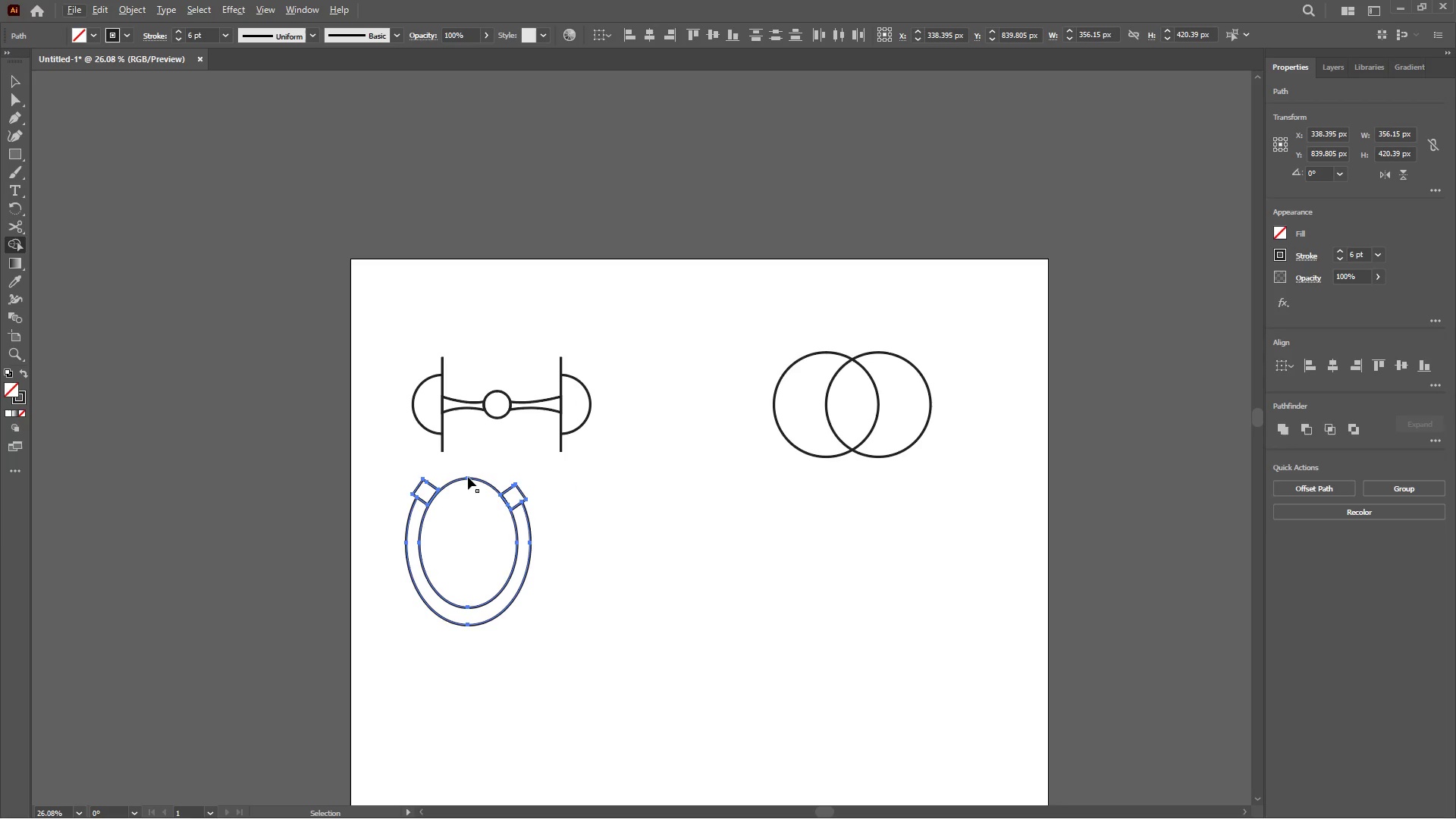 
key(Control+Z)
 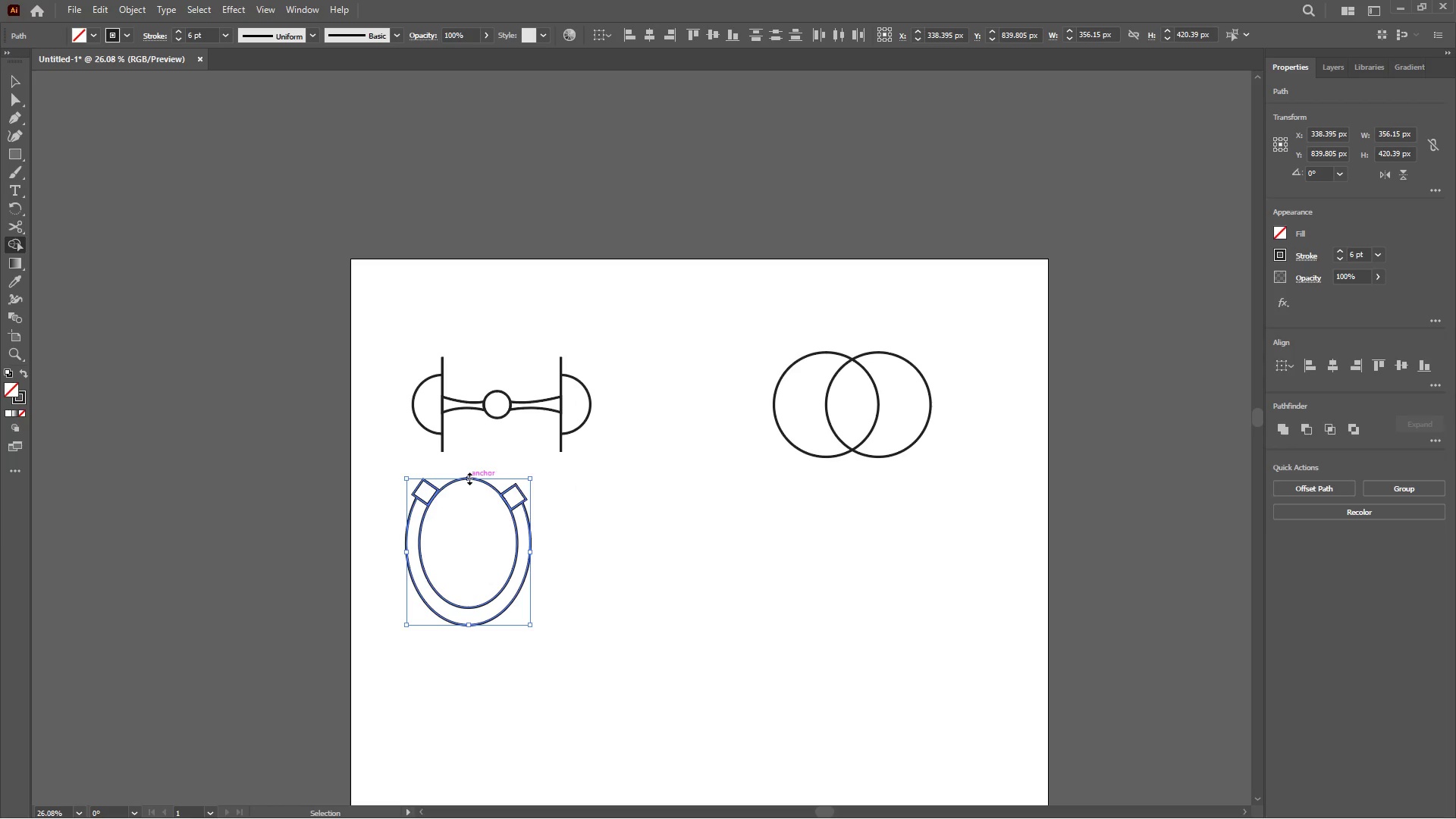 
key(Control+Z)
 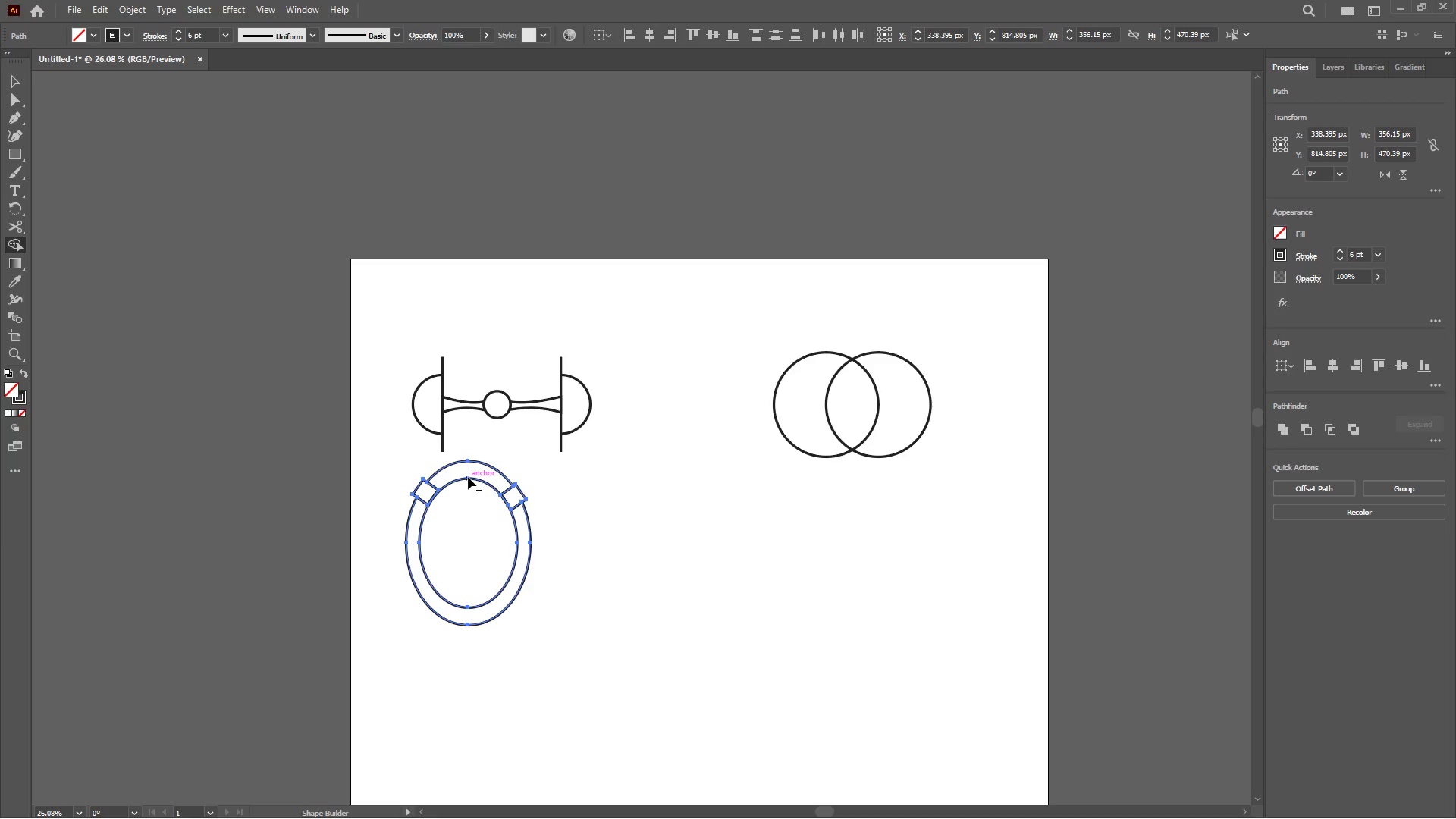 
hold_key(key=ControlLeft, duration=0.38)
 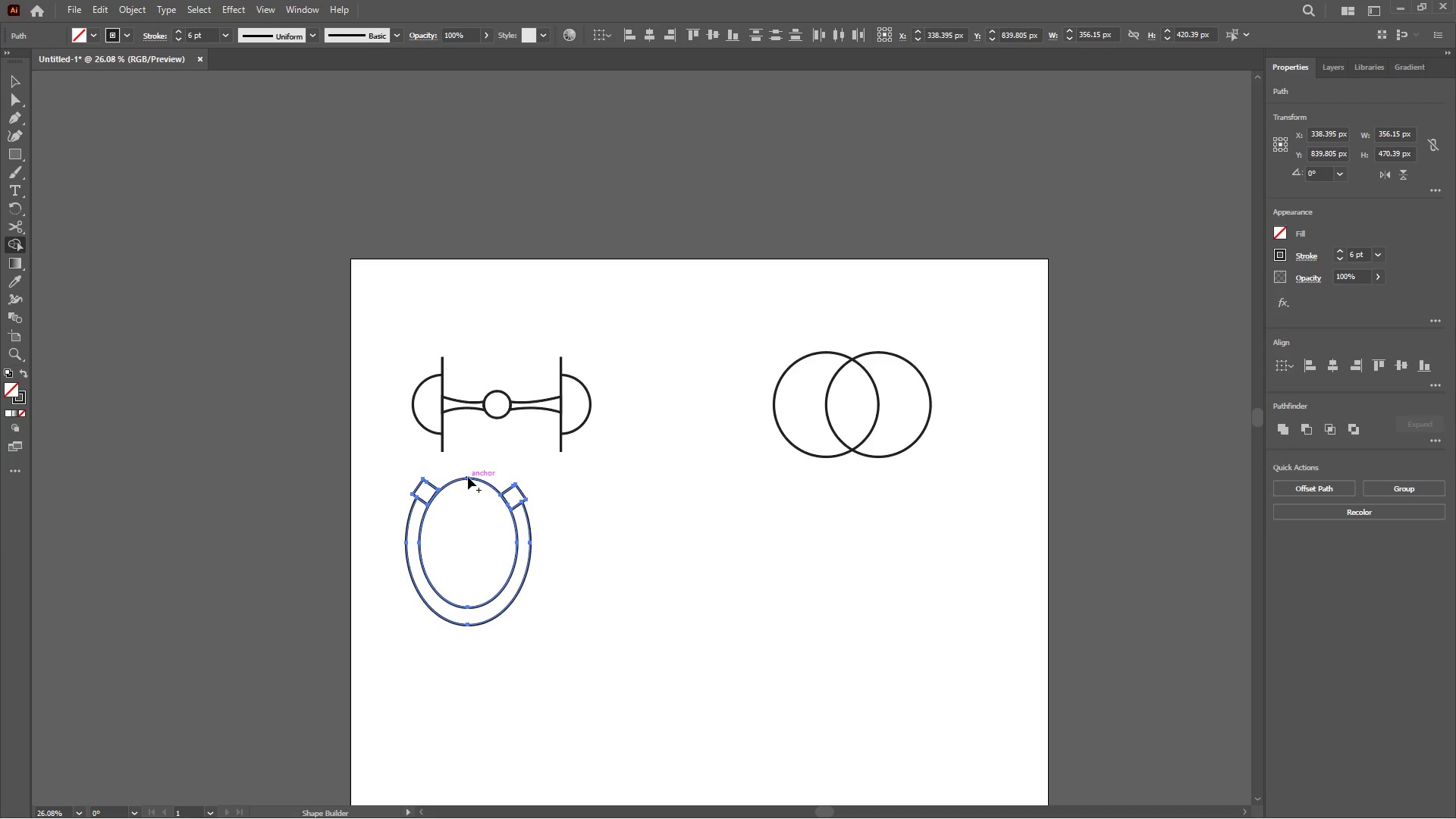 
key(Control+Shift+ControlLeft)
 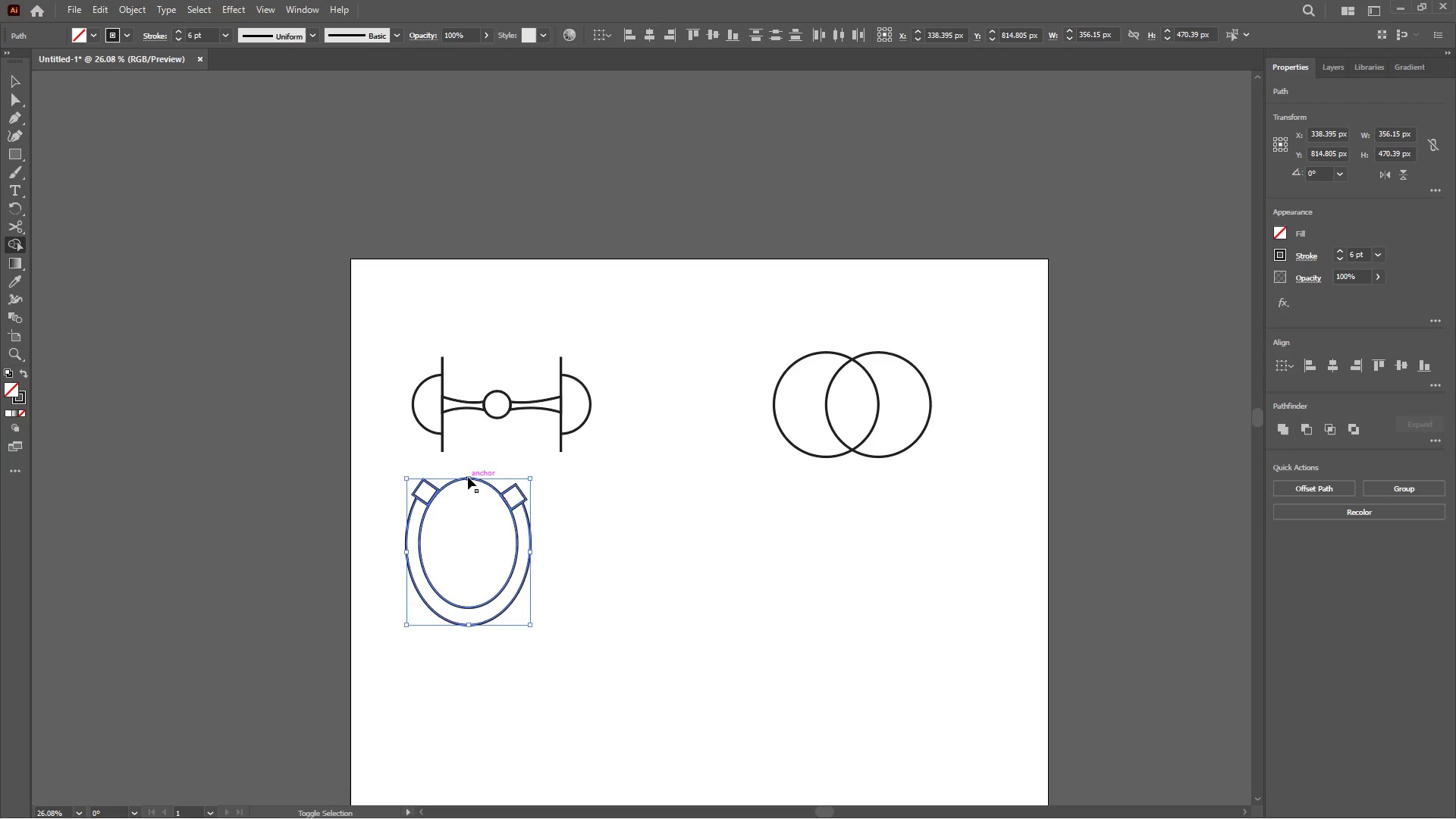 
key(Control+Shift+Z)
 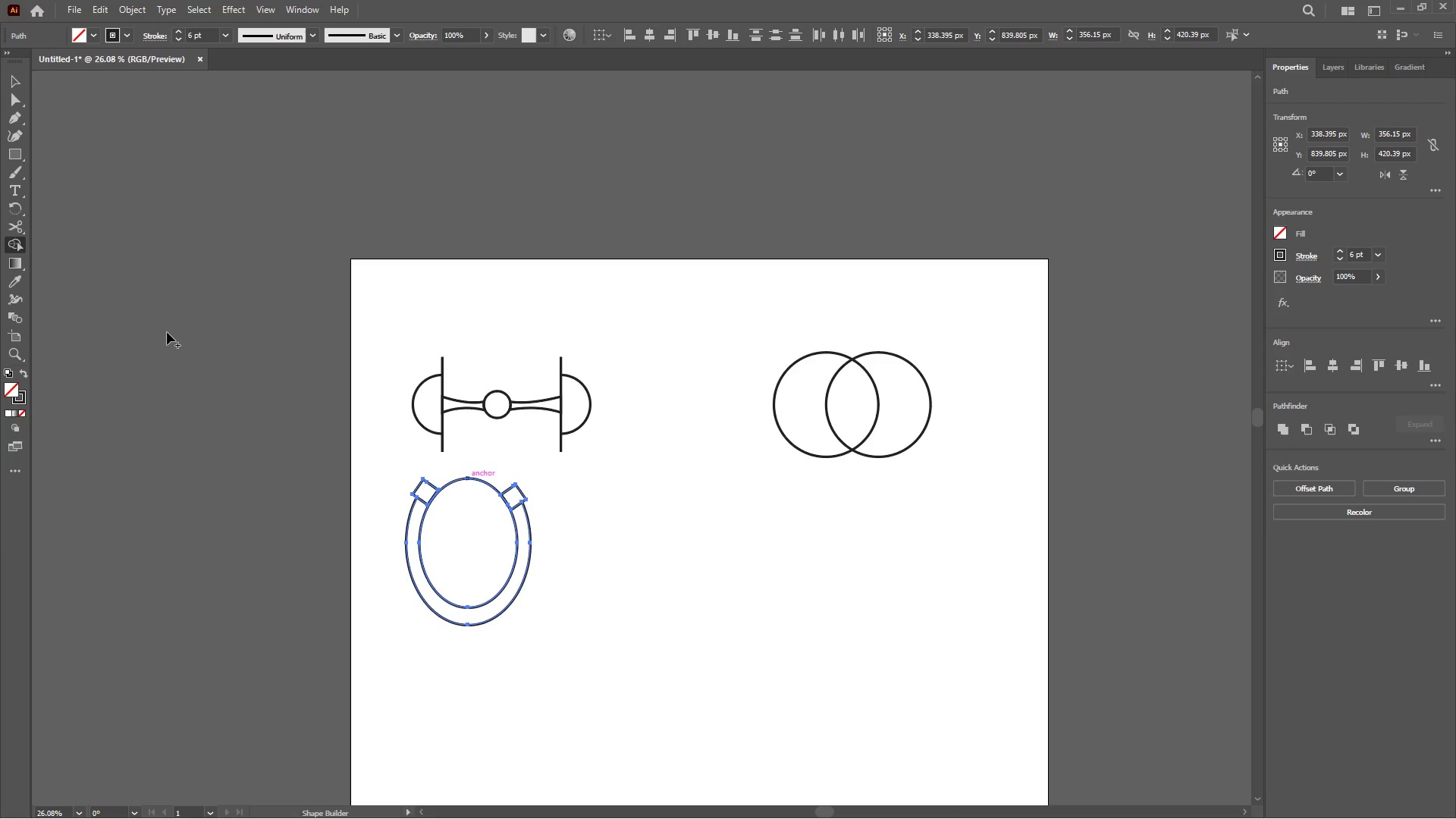 
mouse_move([19, 212])
 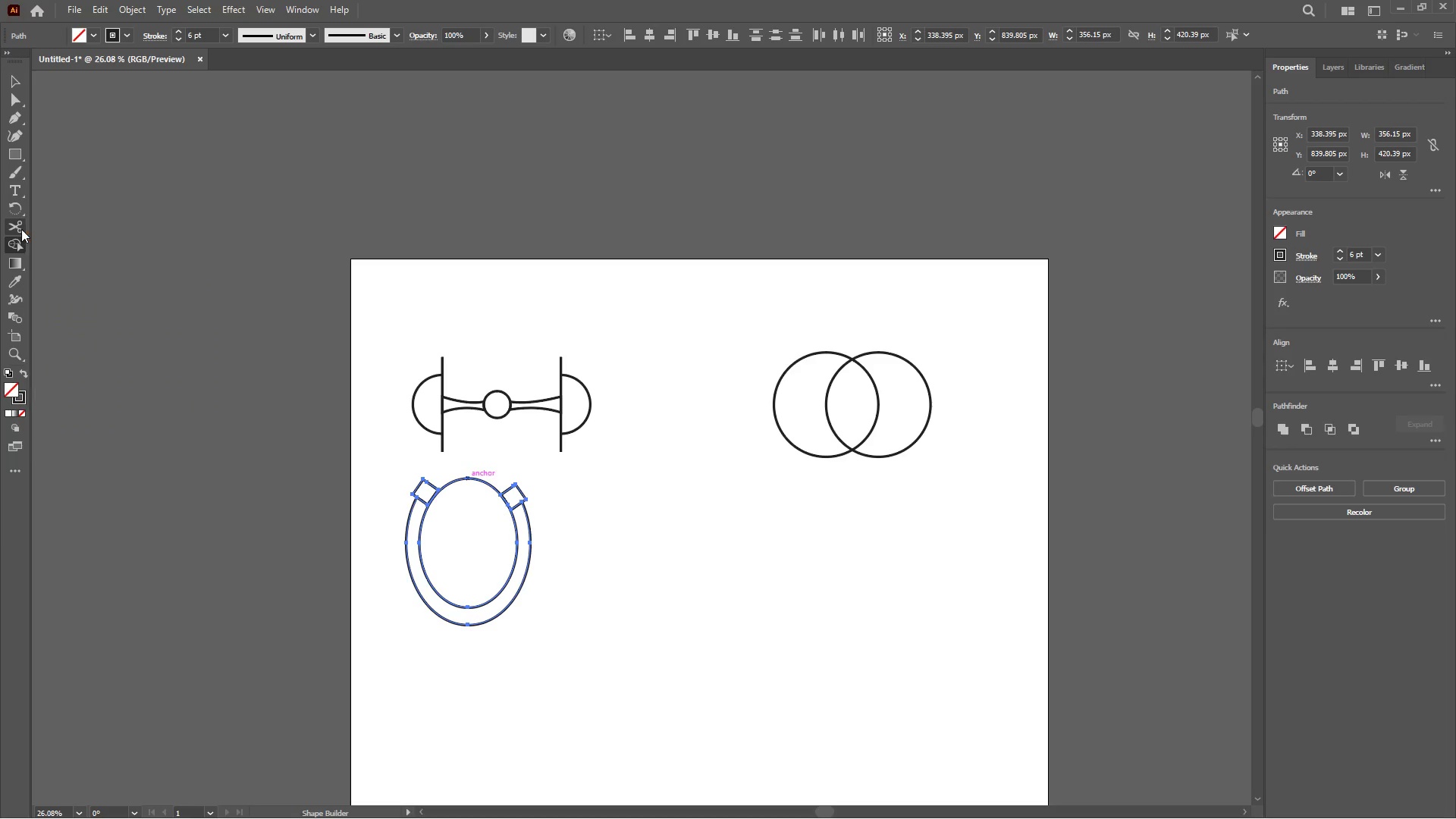 
left_click([21, 229])
 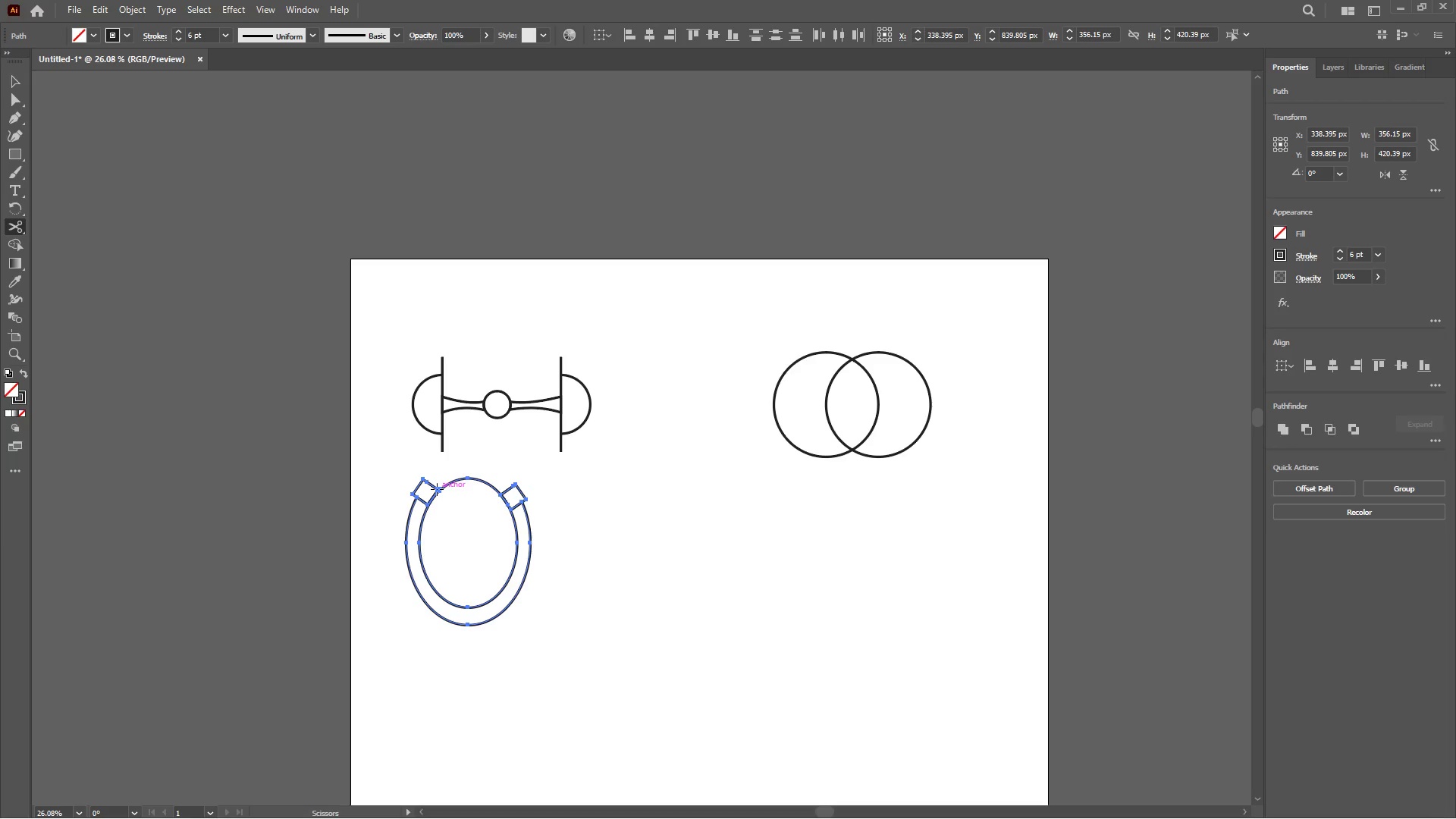 
wait(5.5)
 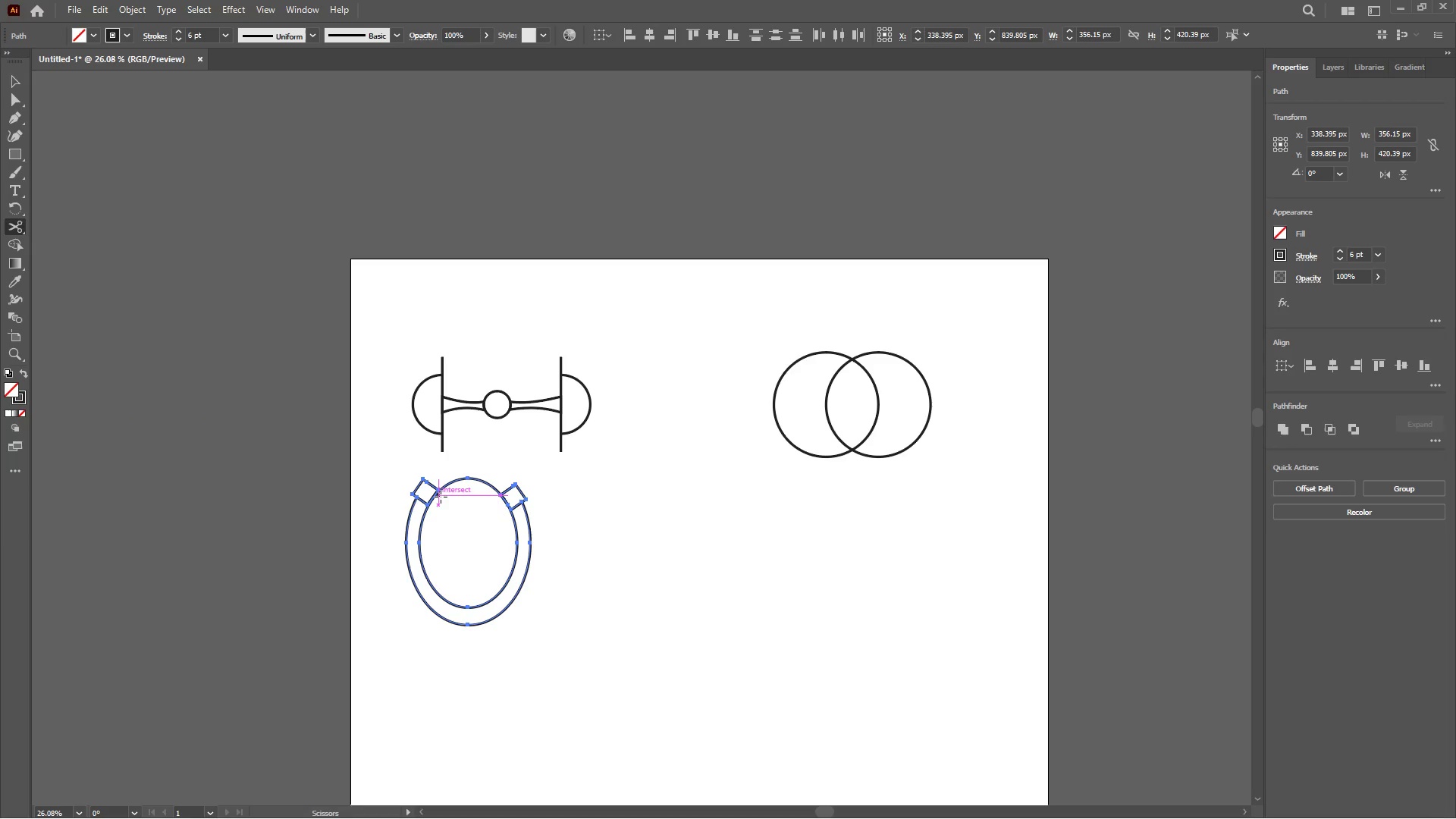 
left_click([436, 490])
 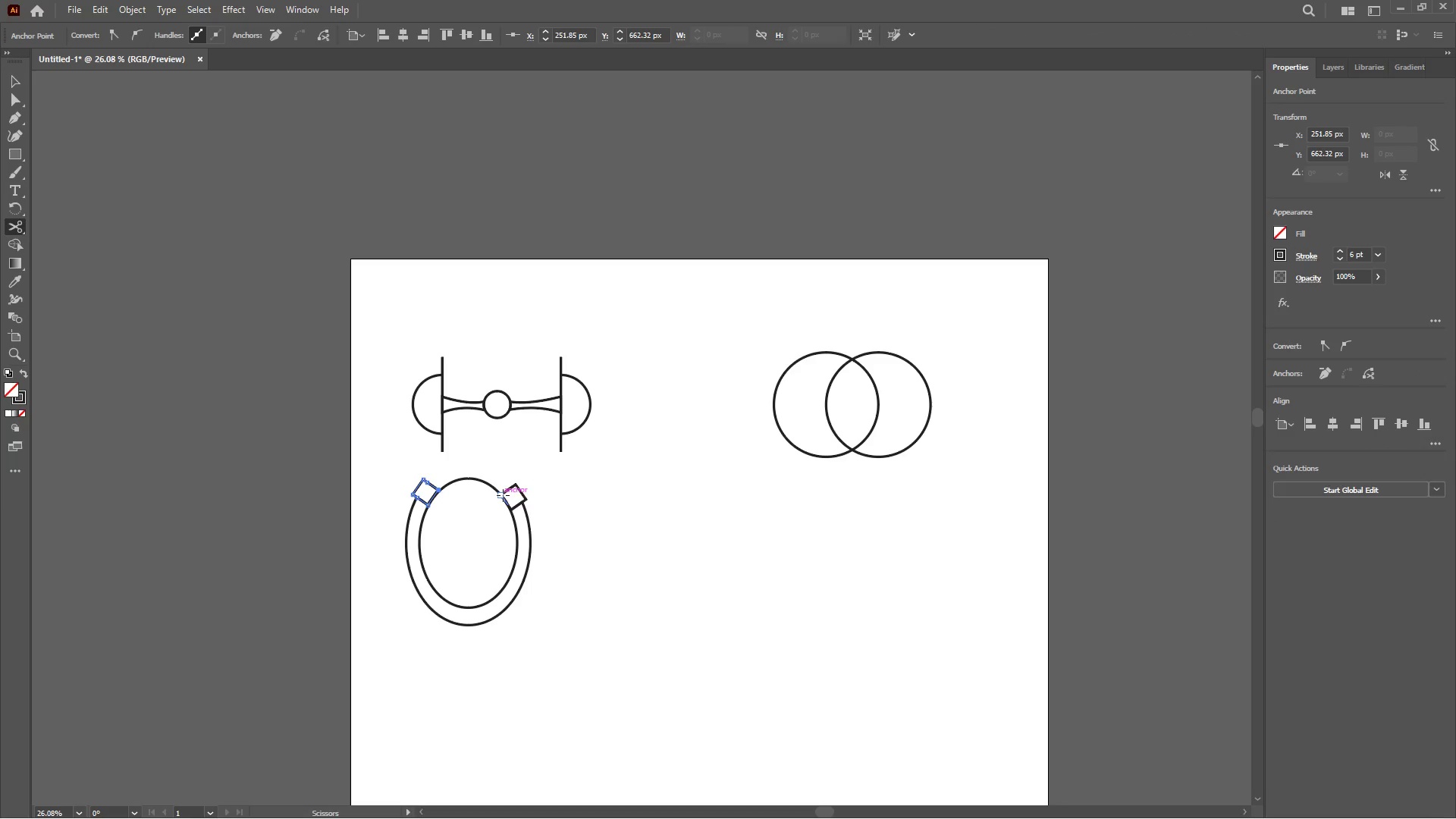 
left_click([502, 496])
 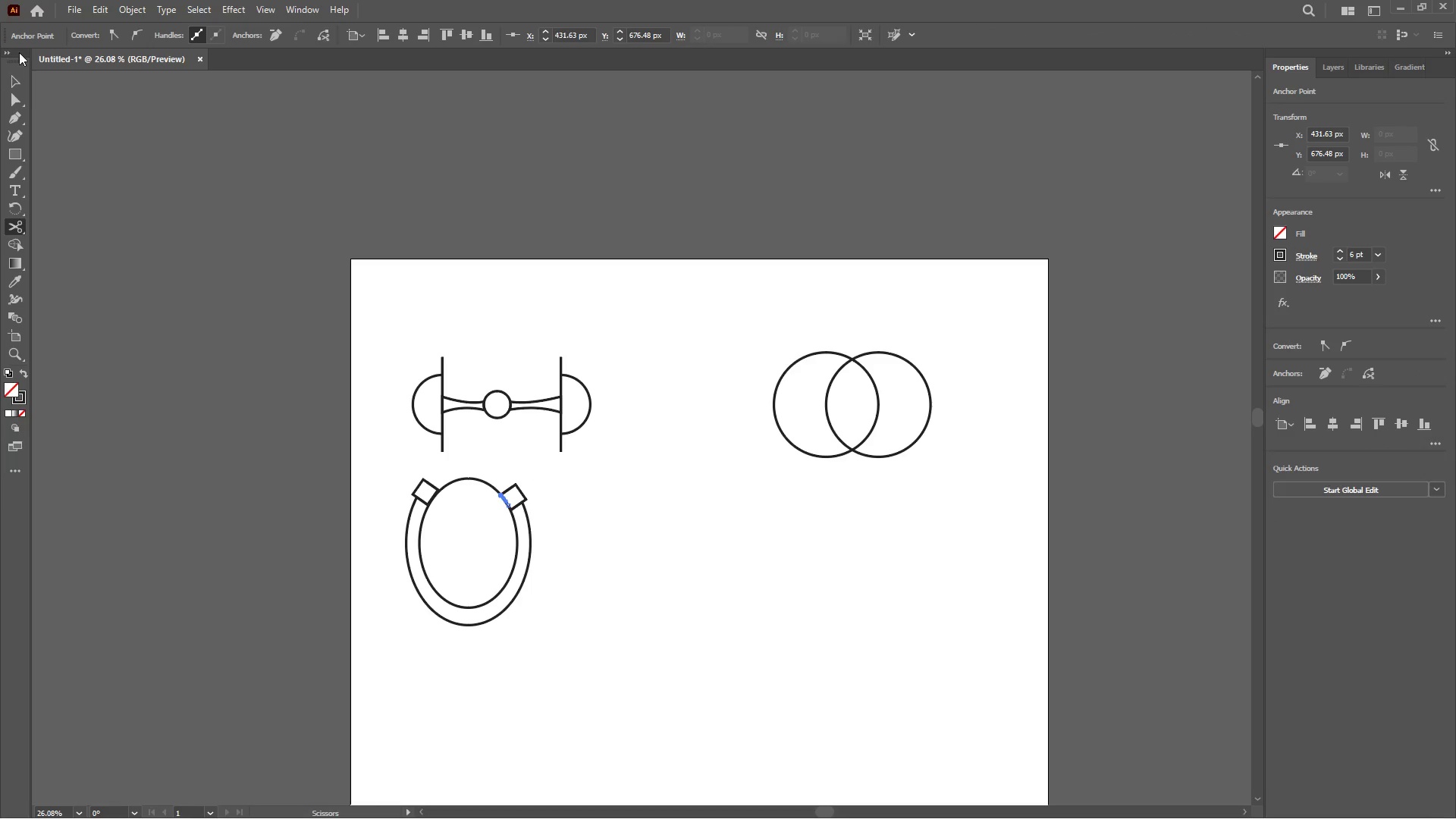 
left_click([5, 80])
 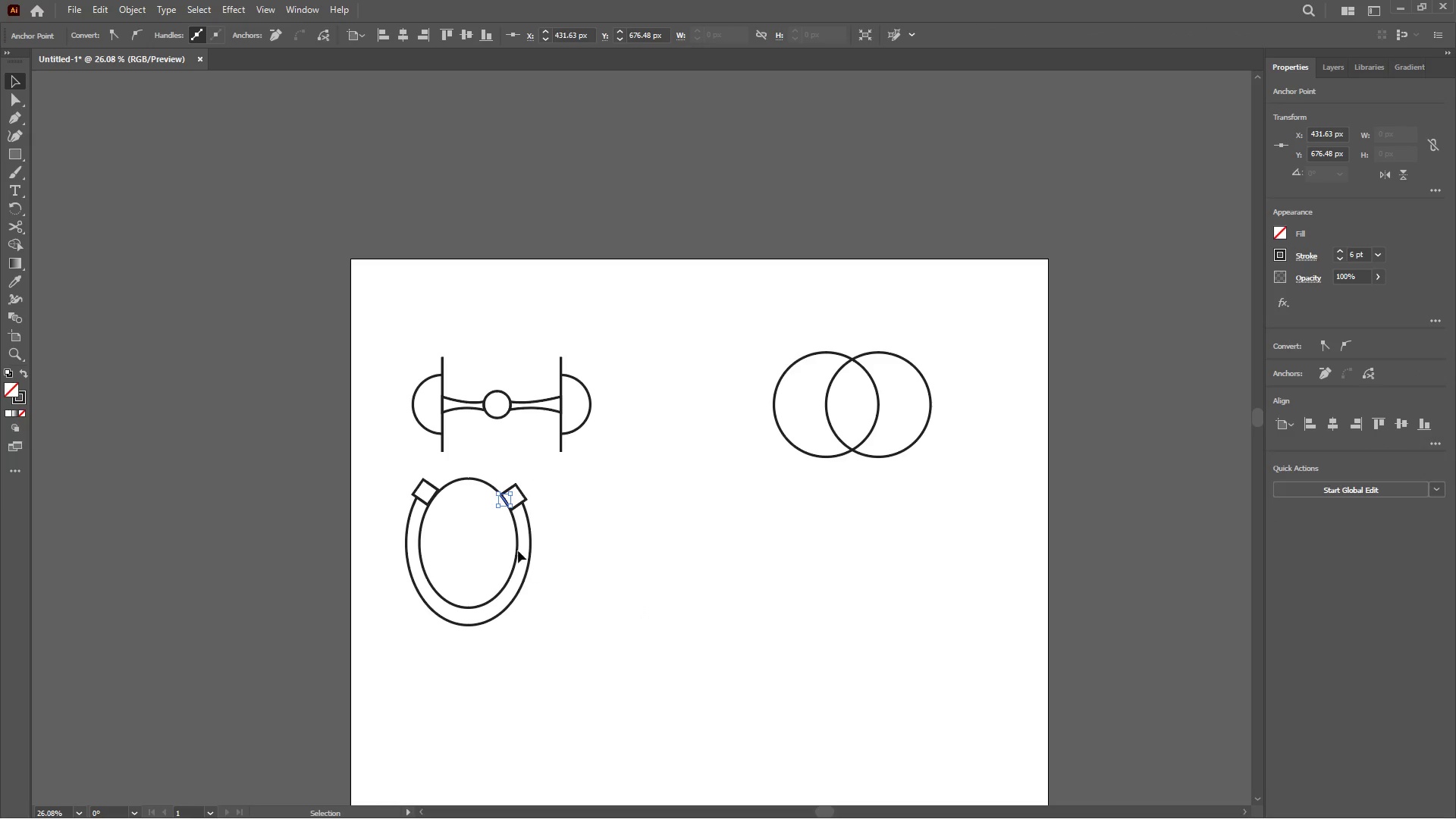 
left_click_drag(start_coordinate=[465, 506], to_coordinate=[474, 465])
 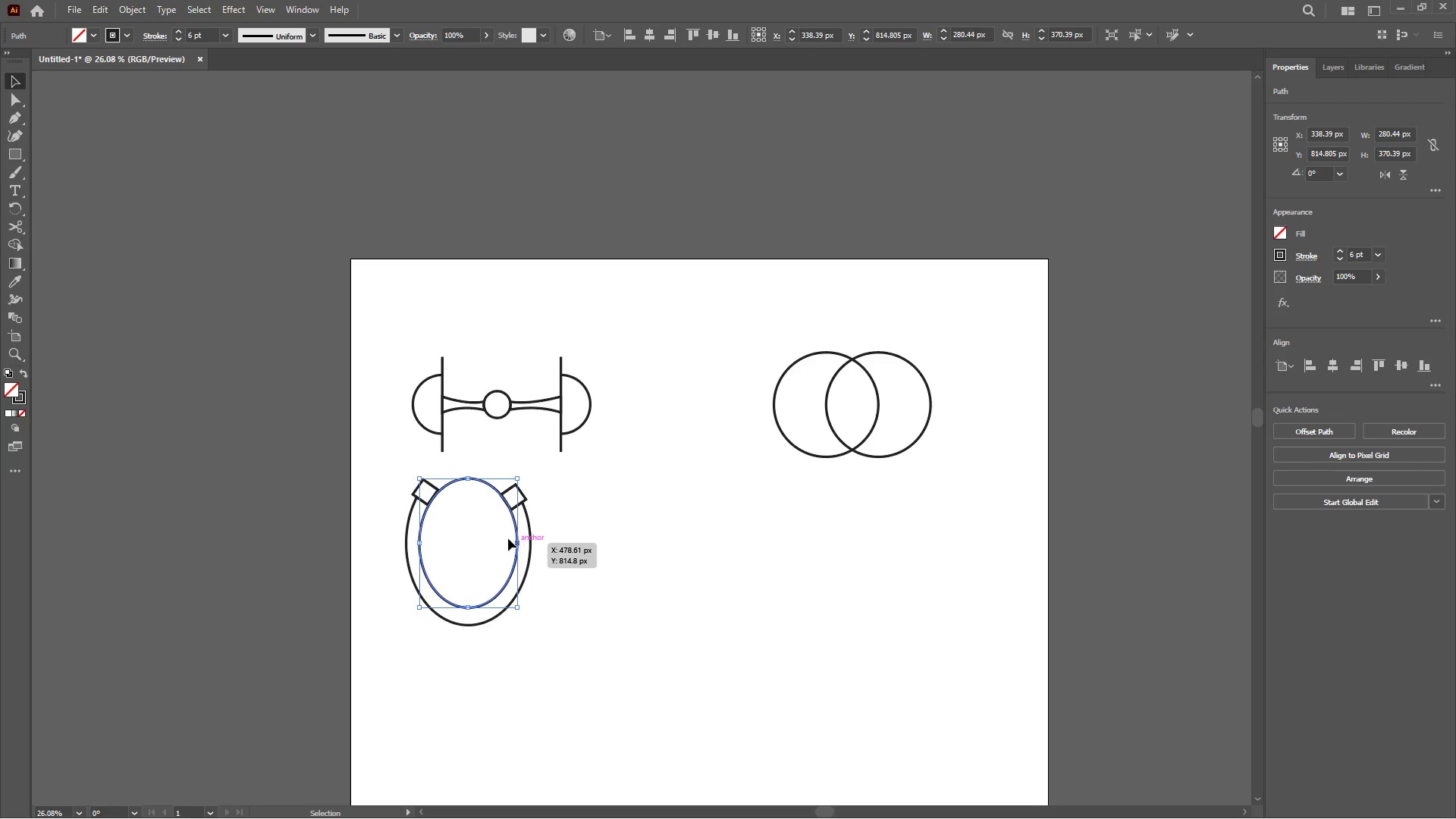 
key(Control+Z)
 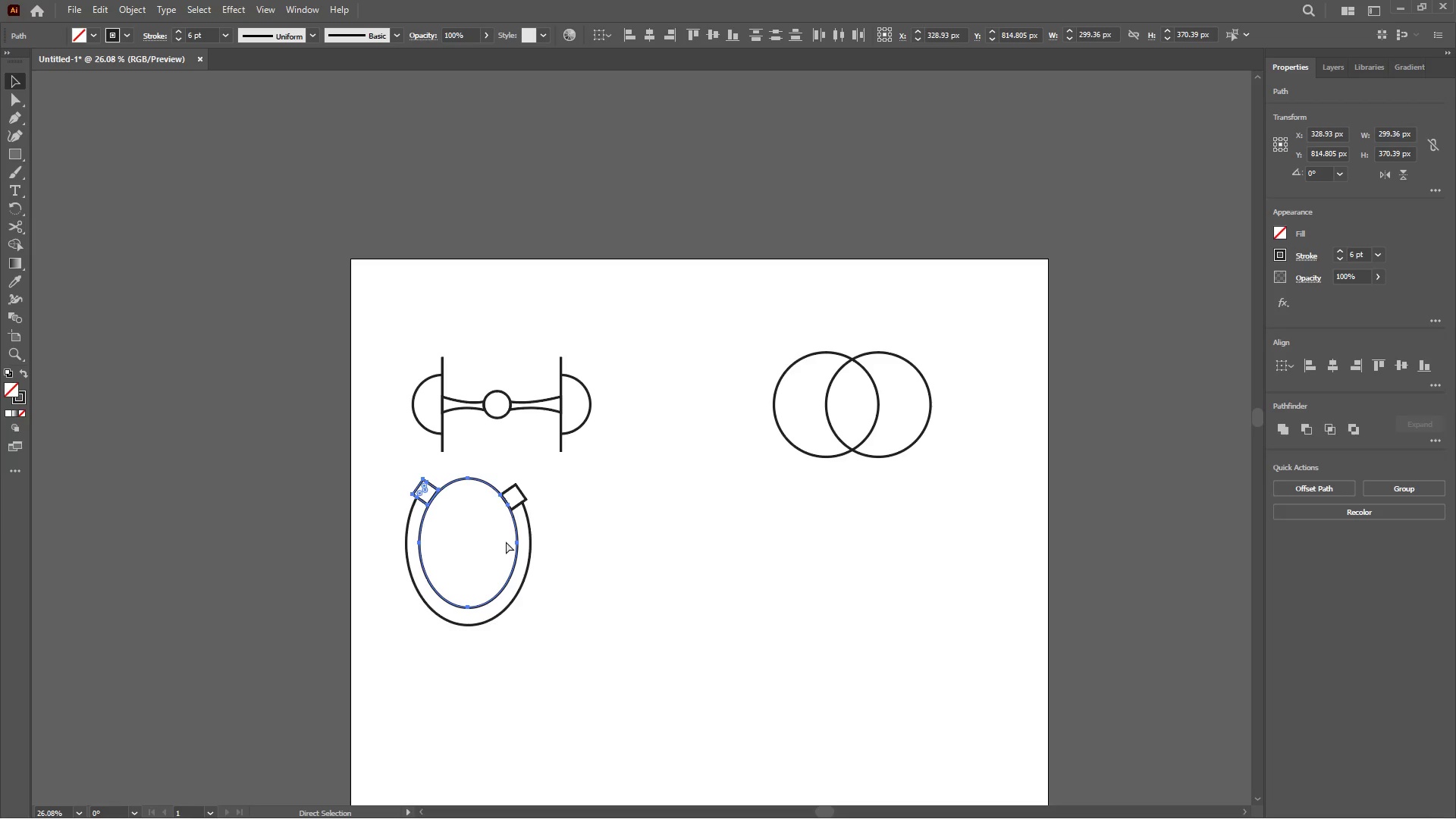 
key(Control+Z)
 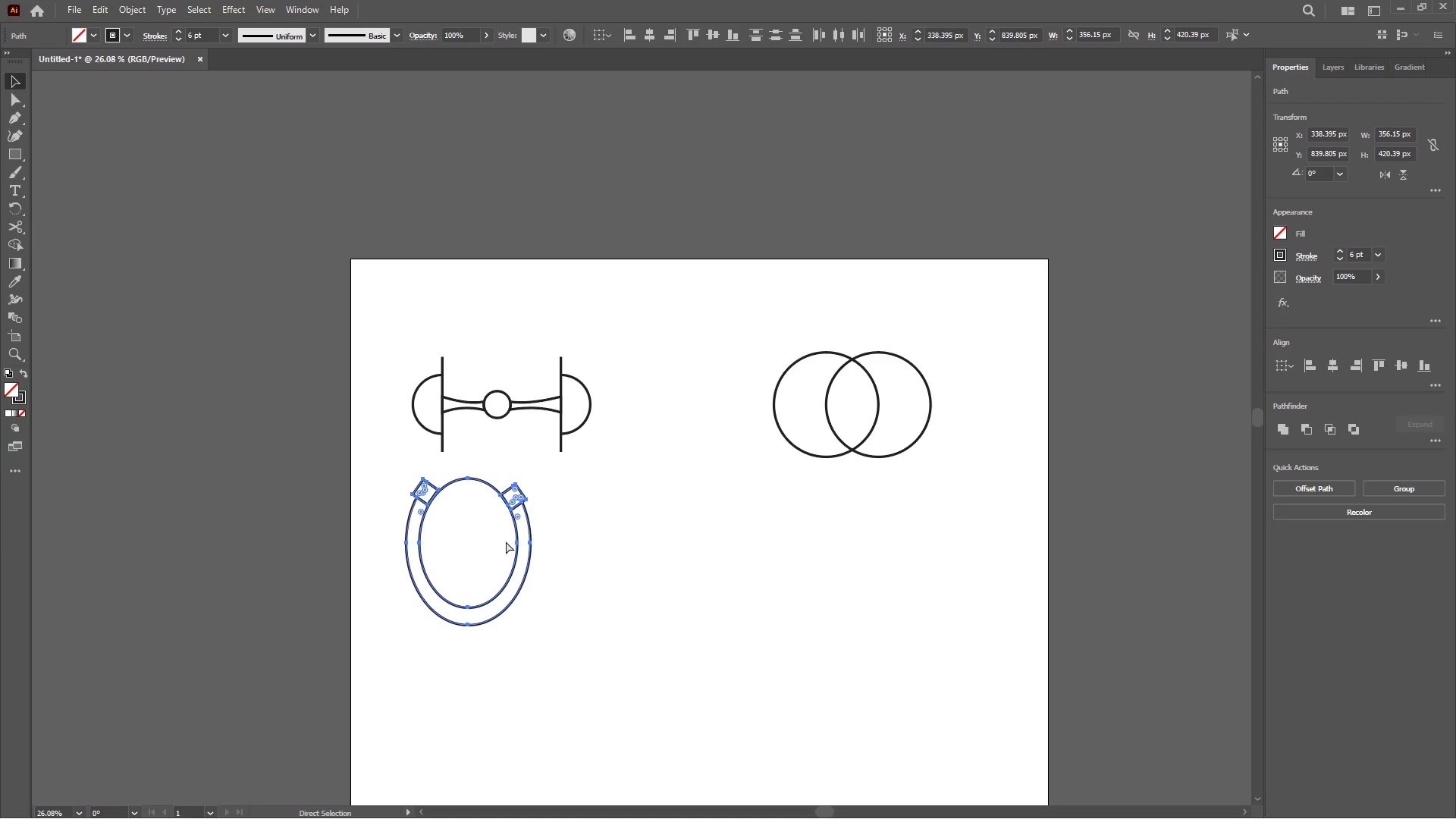 
key(Control+Z)
 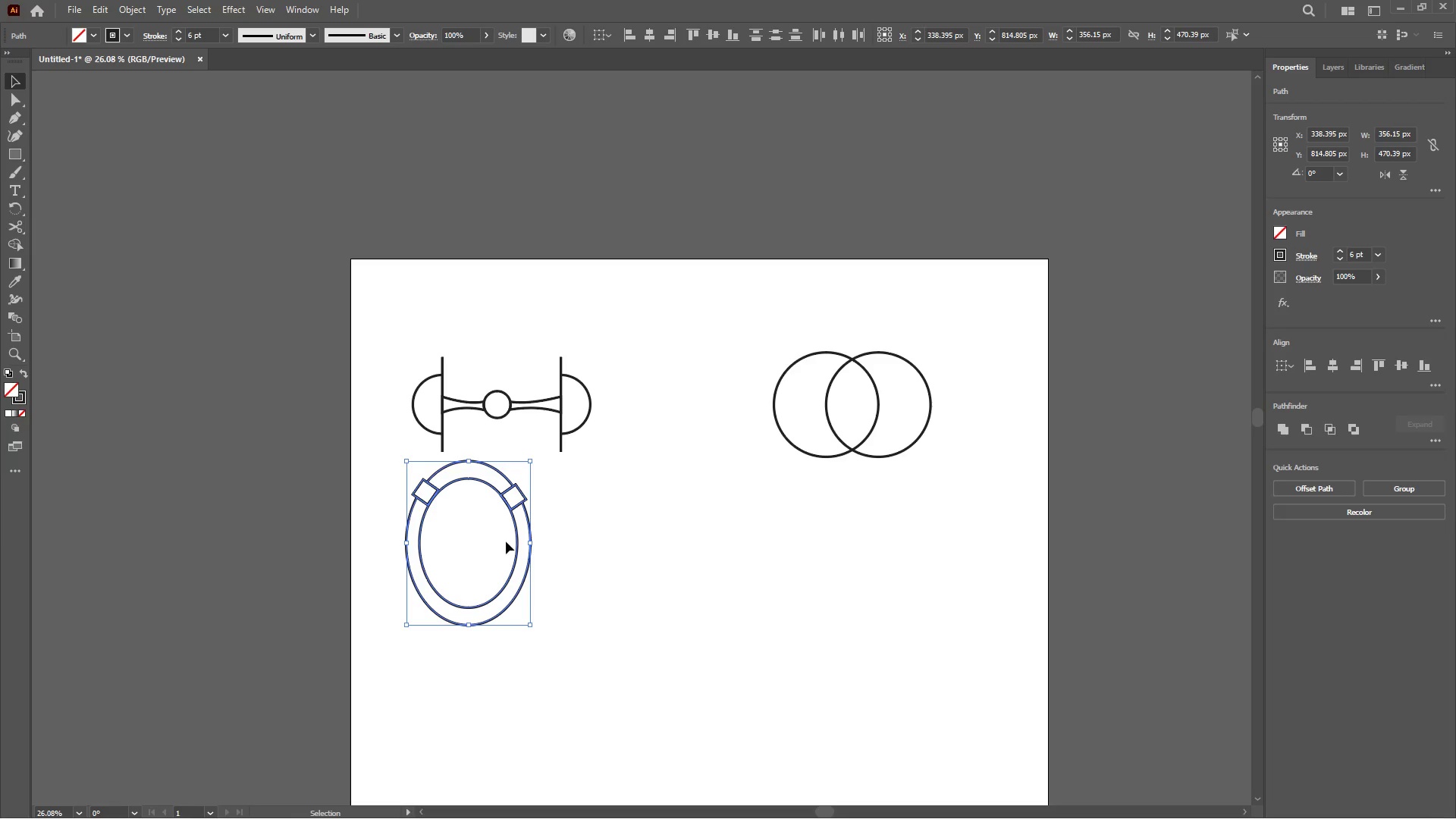 
key(Control+Shift+Z)
 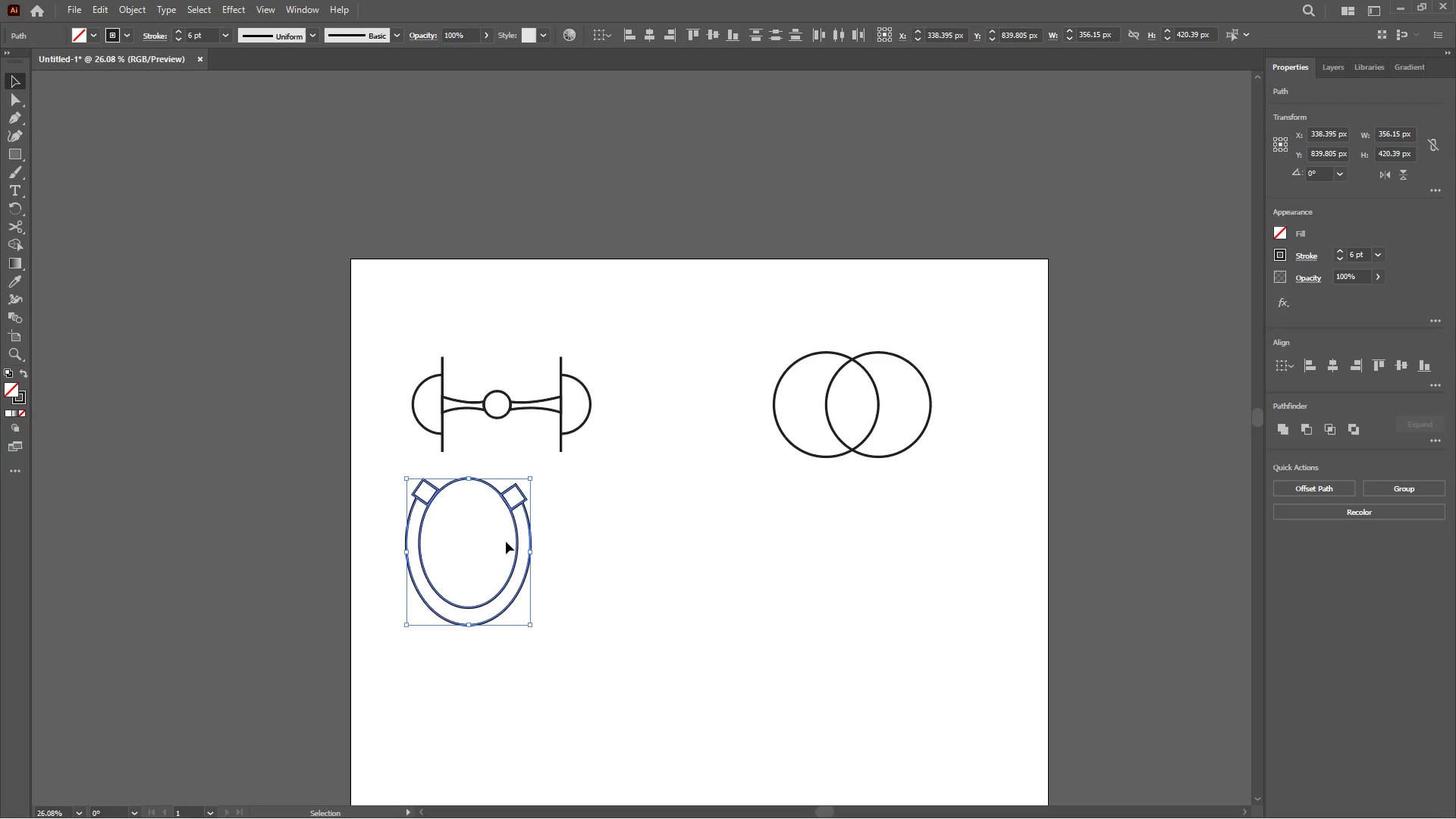 
key(Control+Equal)
 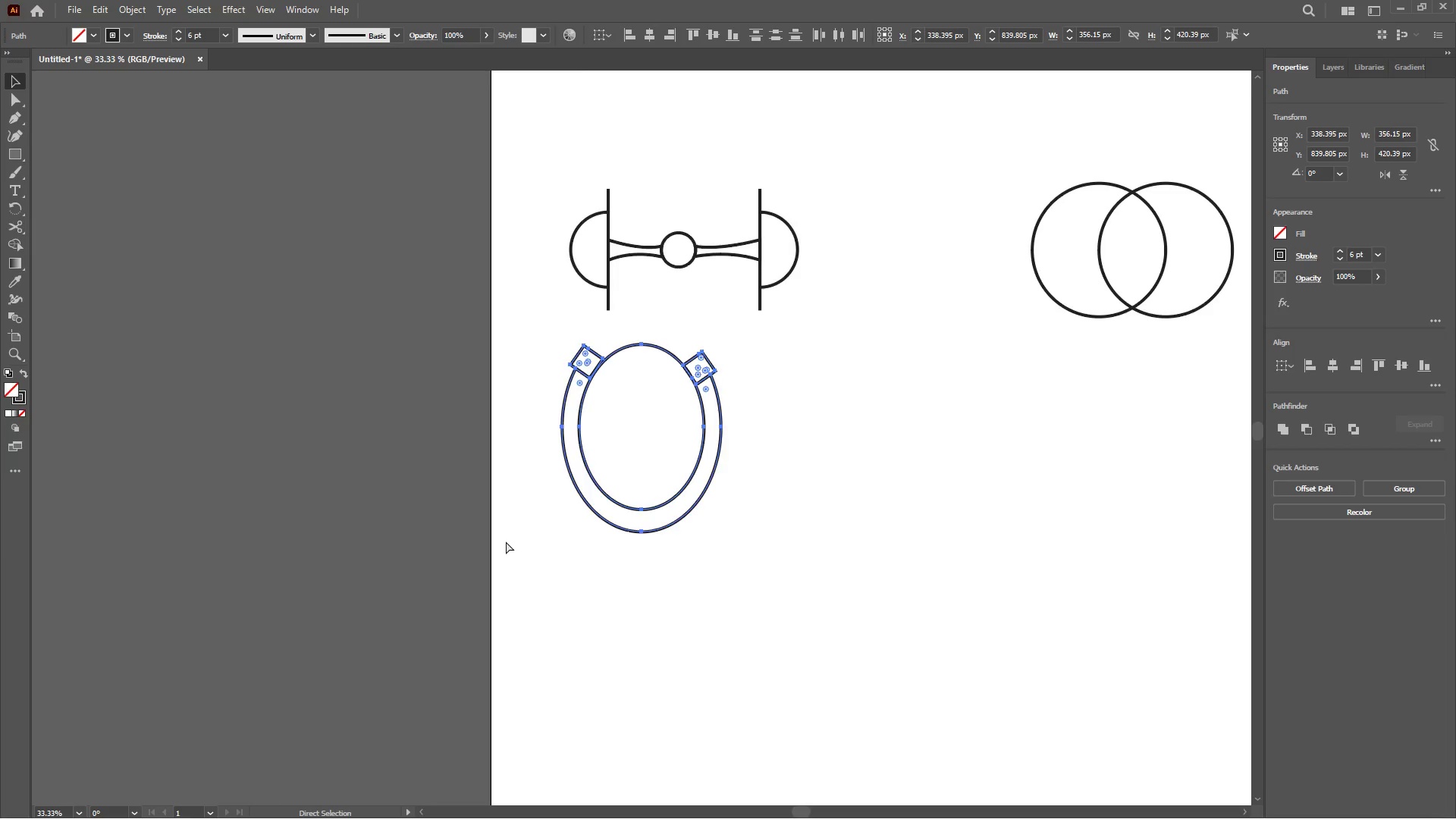 
key(Control+Equal)
 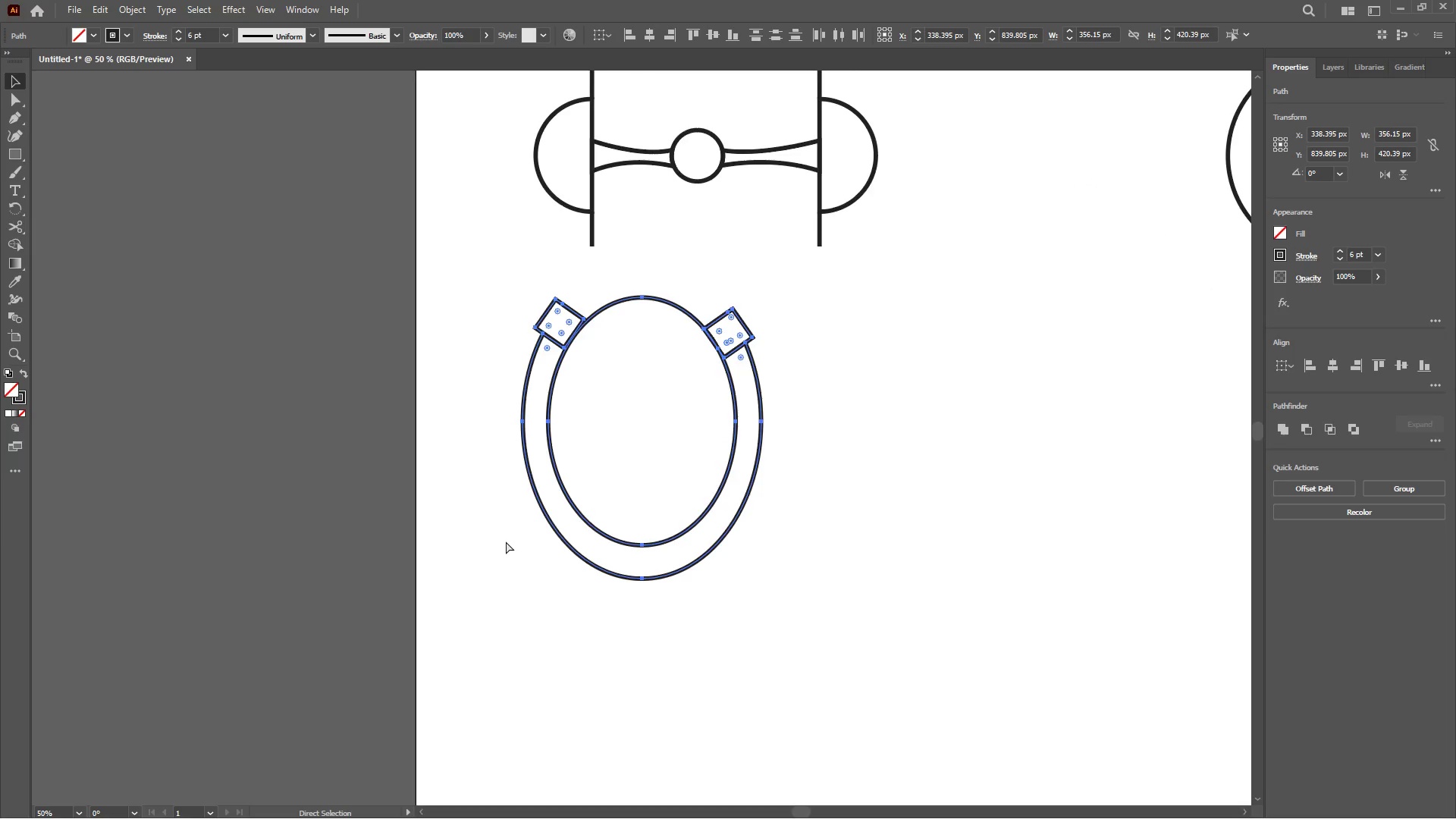 
key(Control+Equal)
 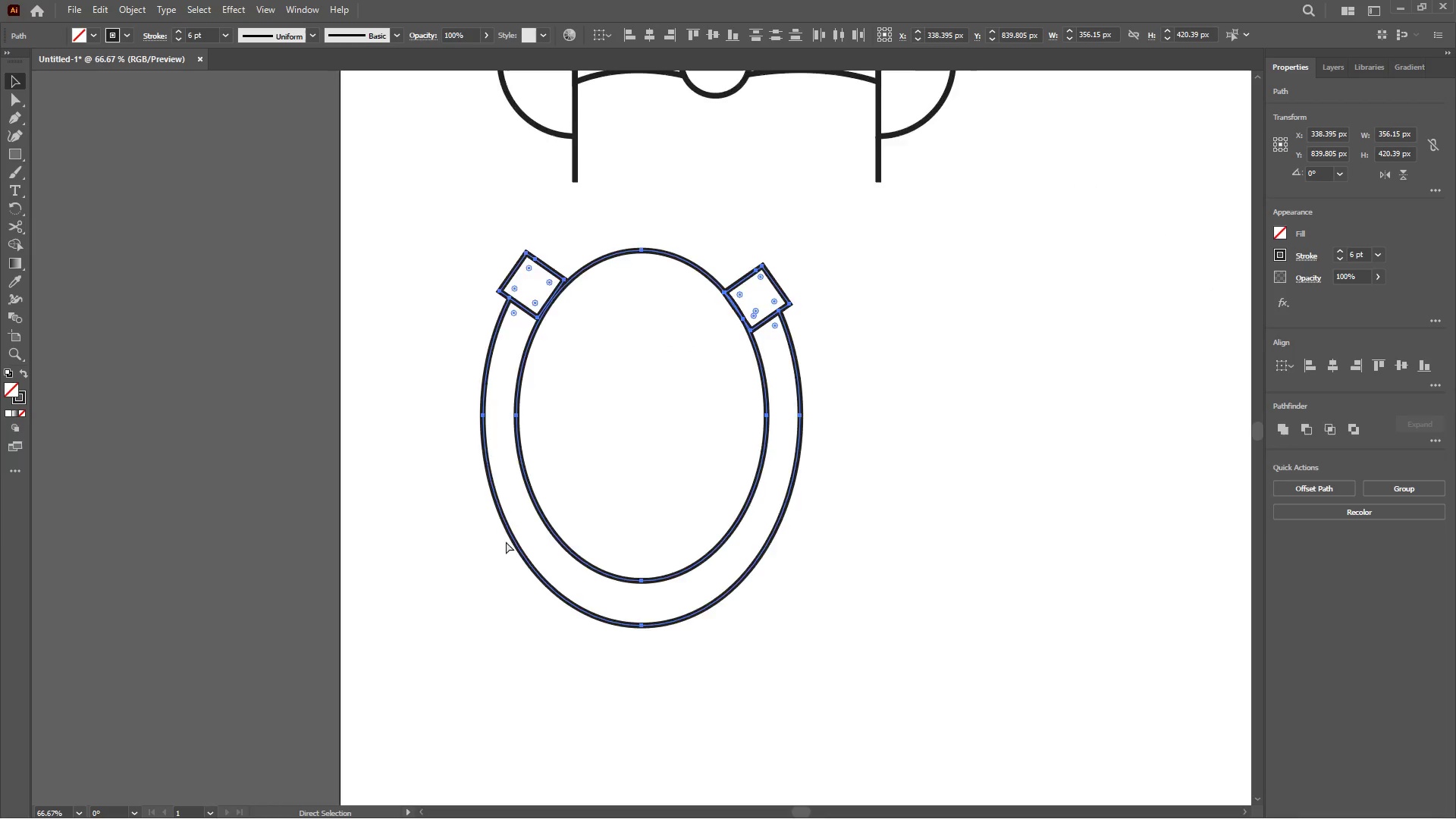 
key(Control+Equal)
 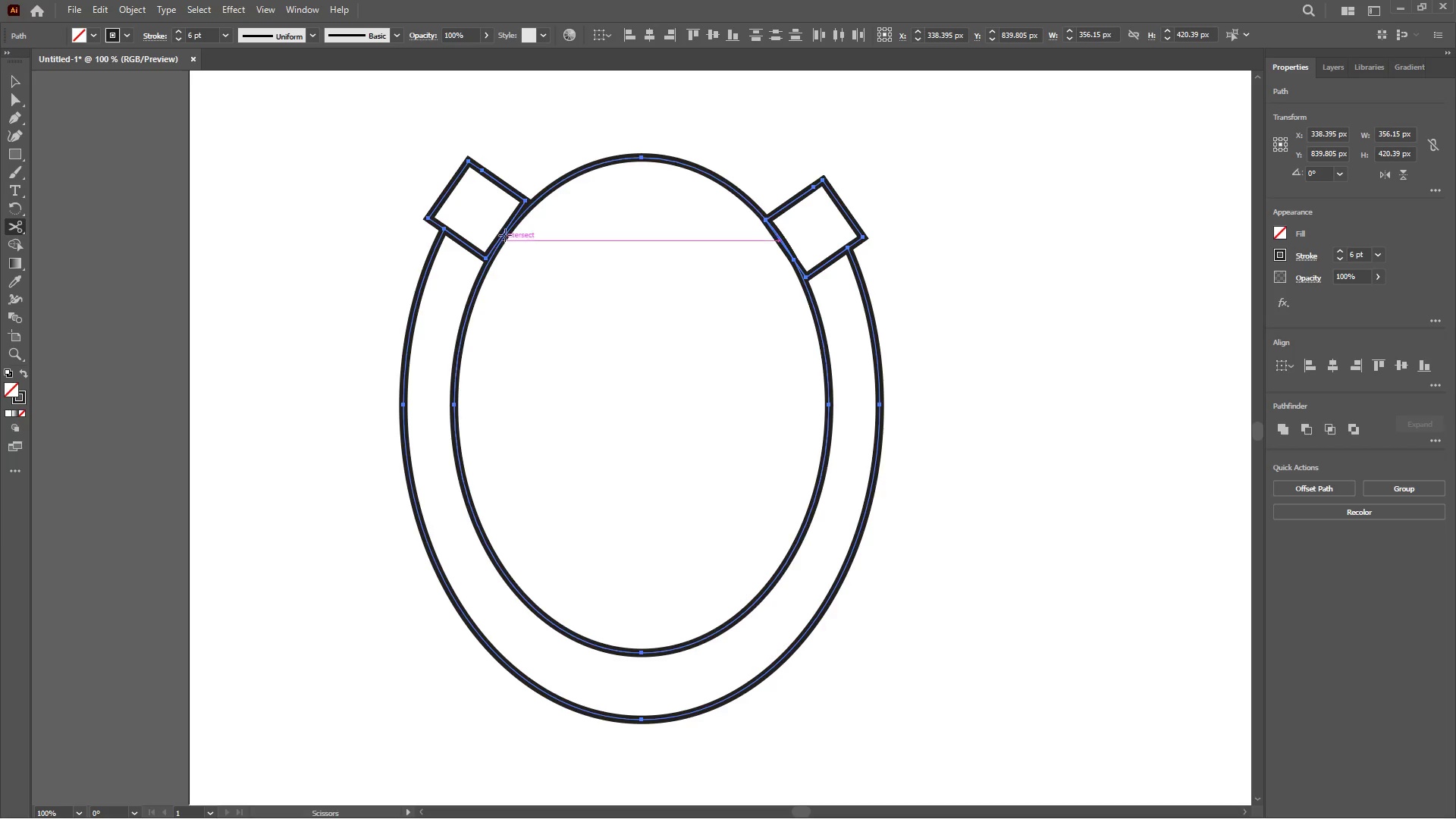 
wait(9.83)
 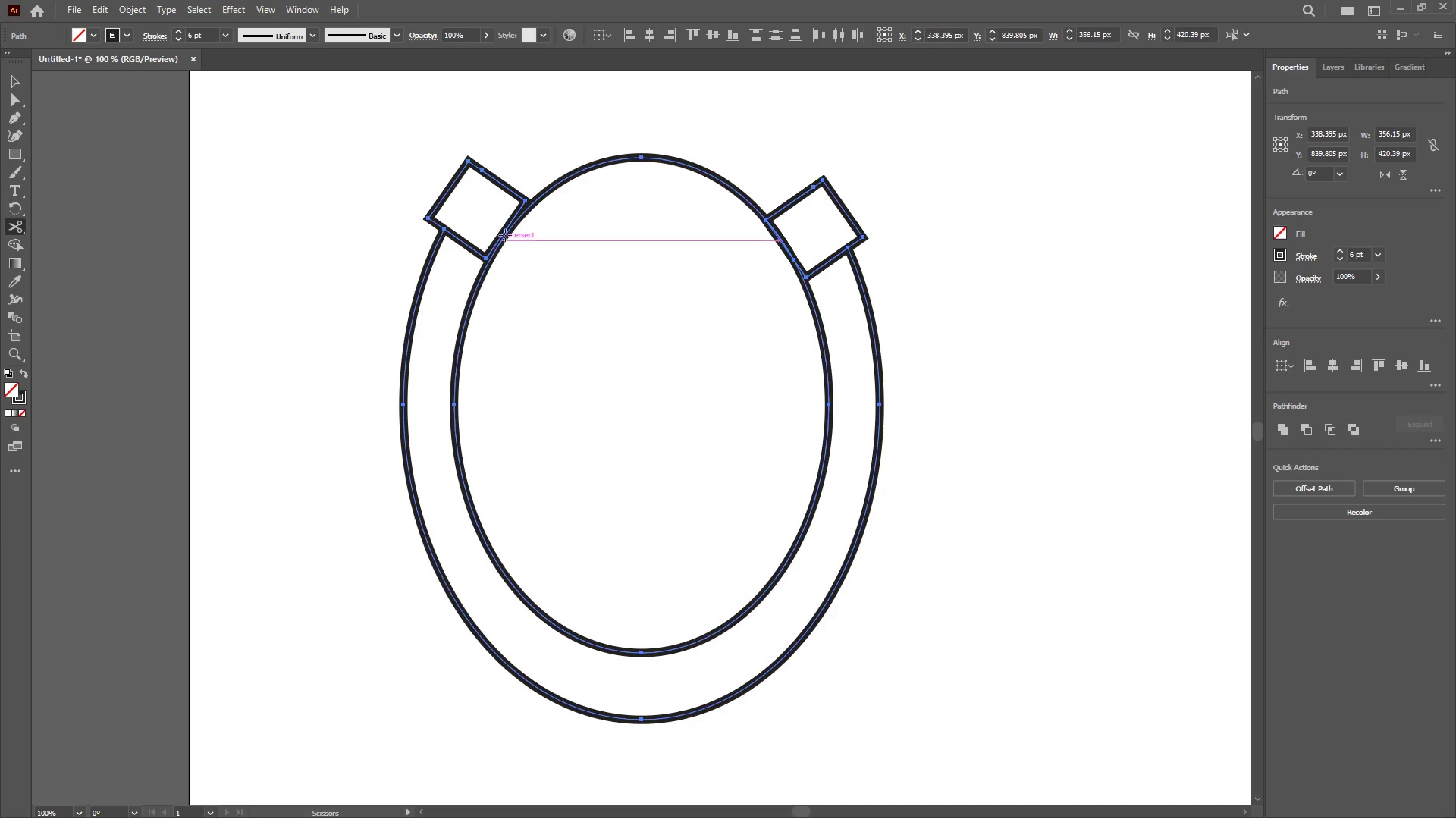 
left_click([528, 207])
 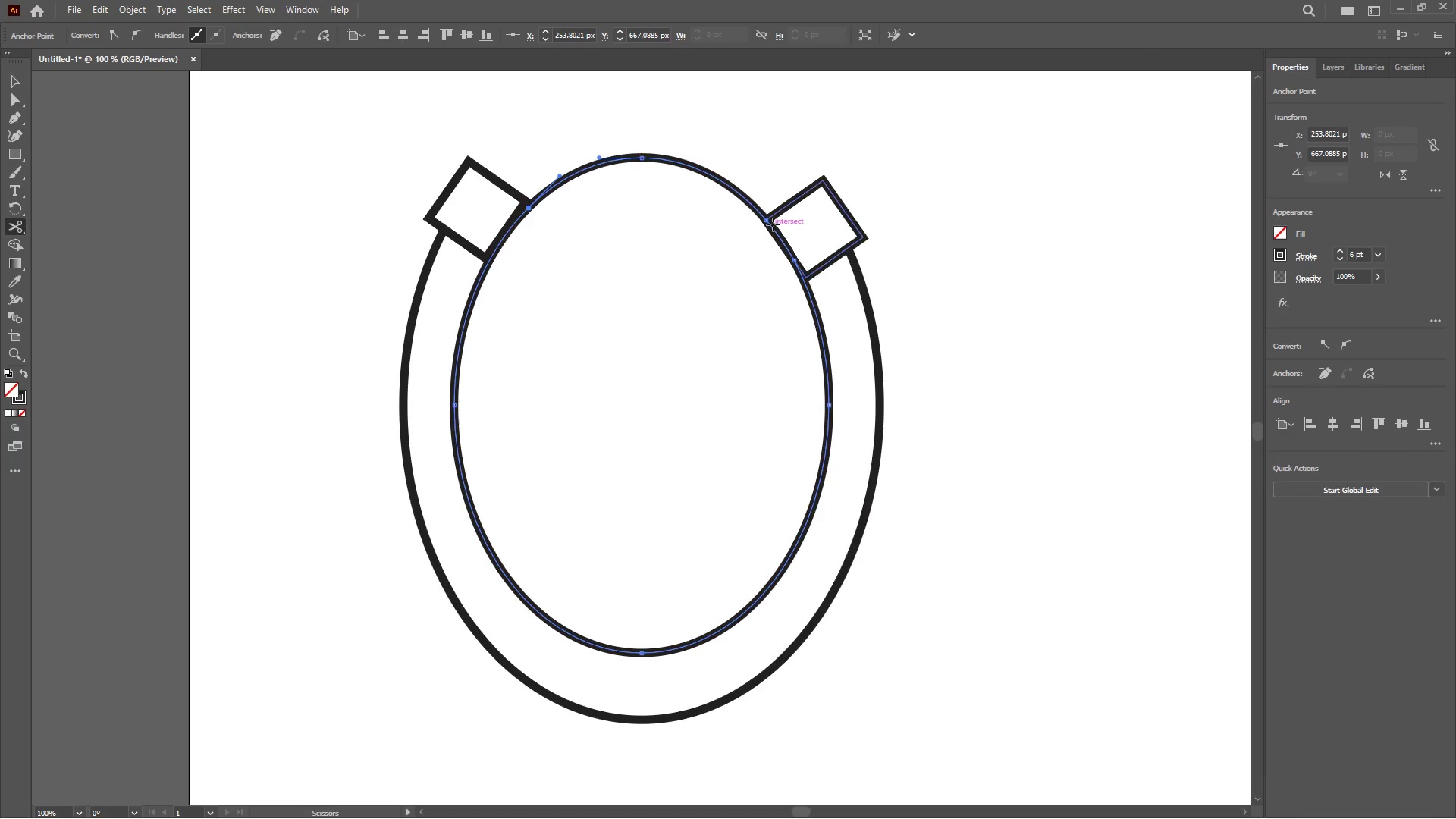 
left_click([773, 224])
 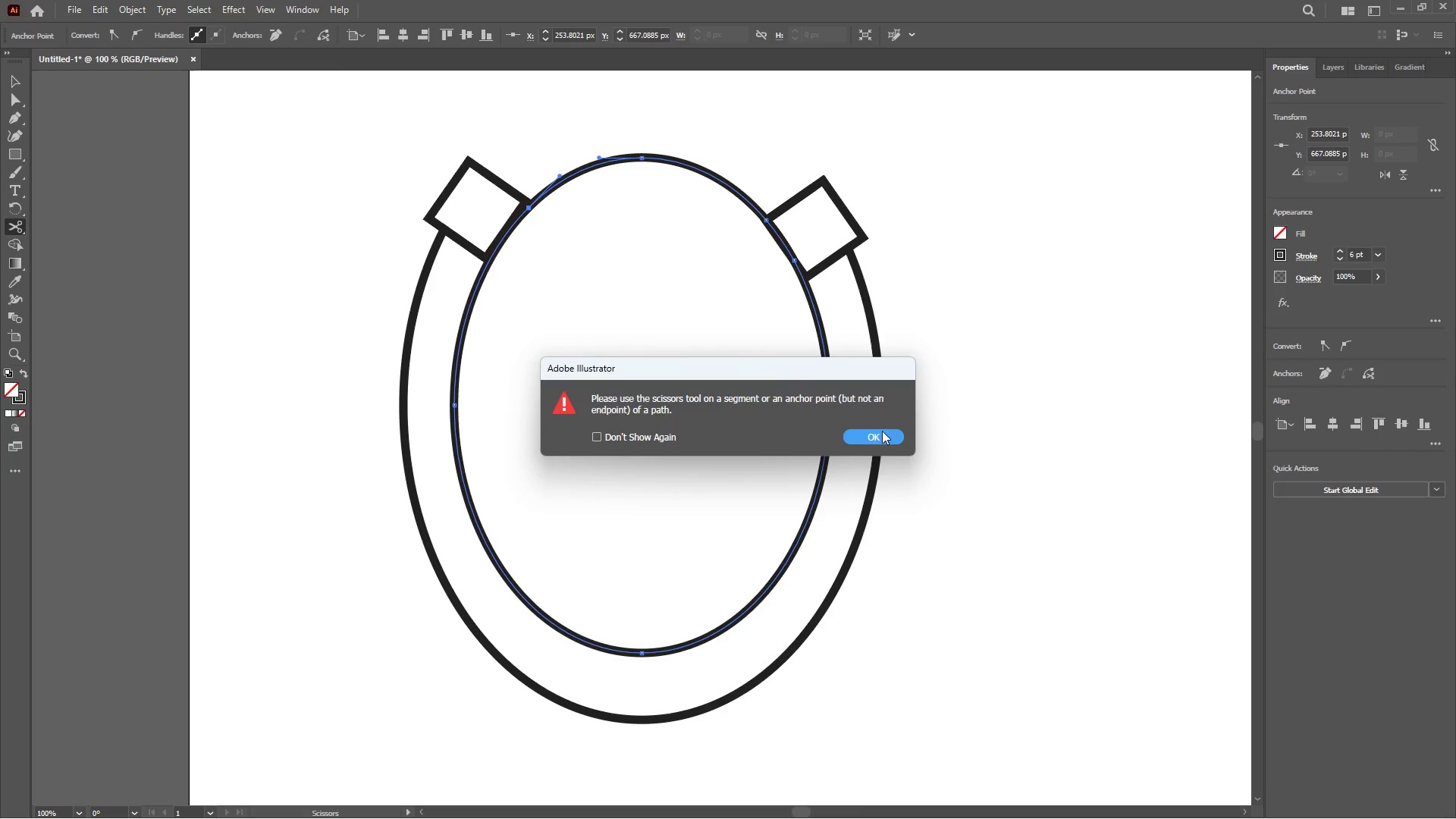 
left_click([879, 438])
 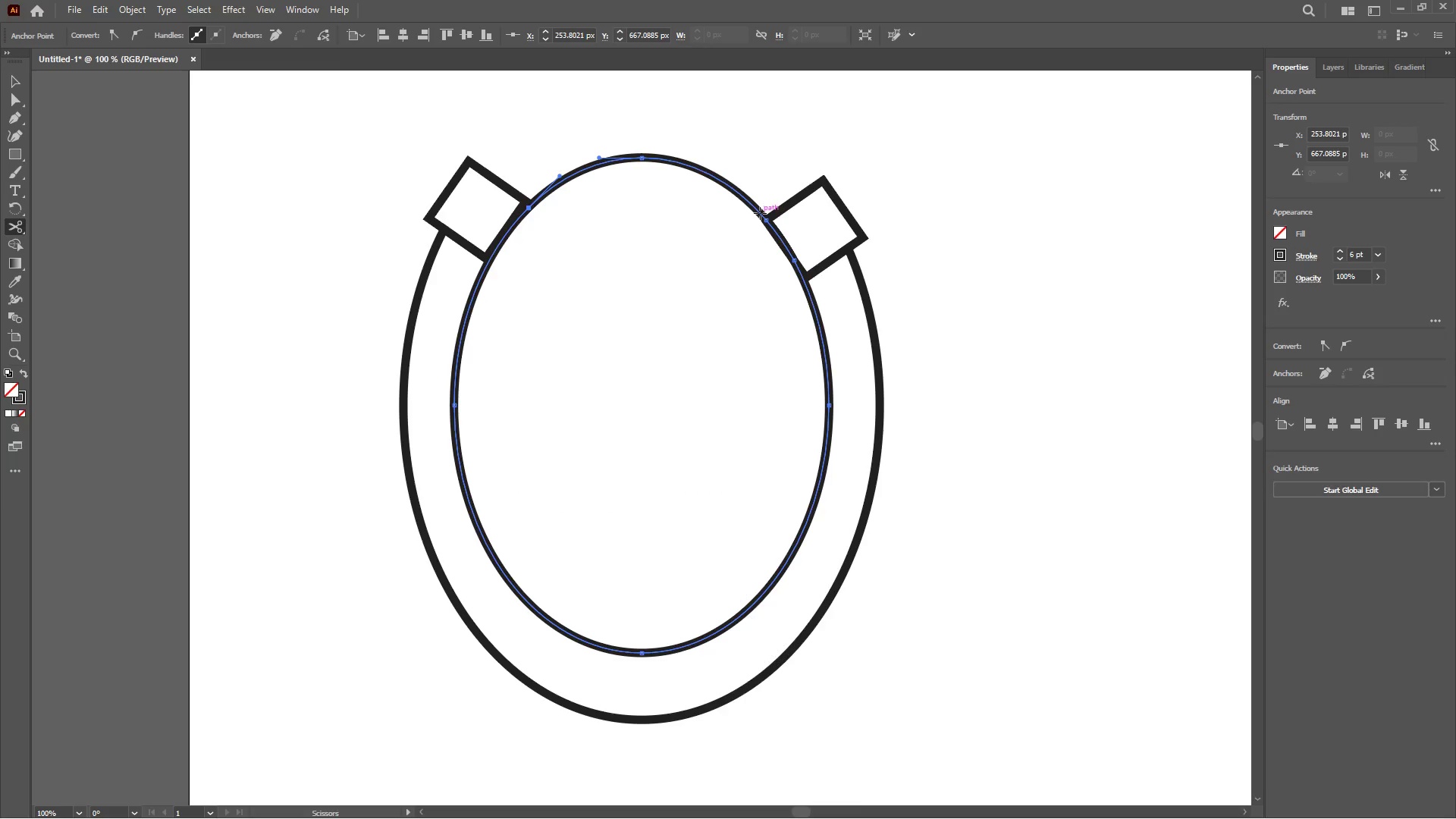 
left_click([763, 213])
 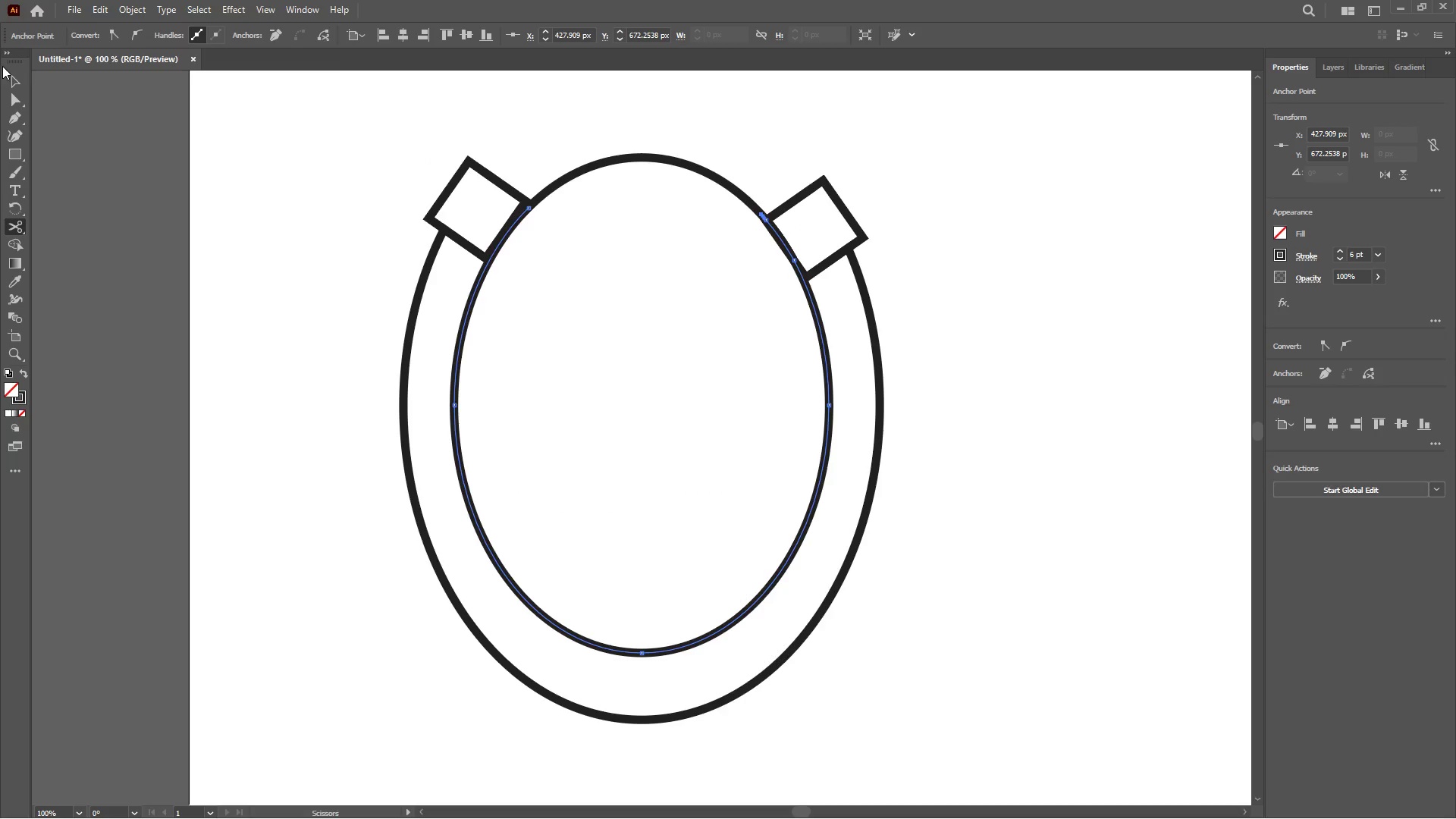 
left_click([12, 79])
 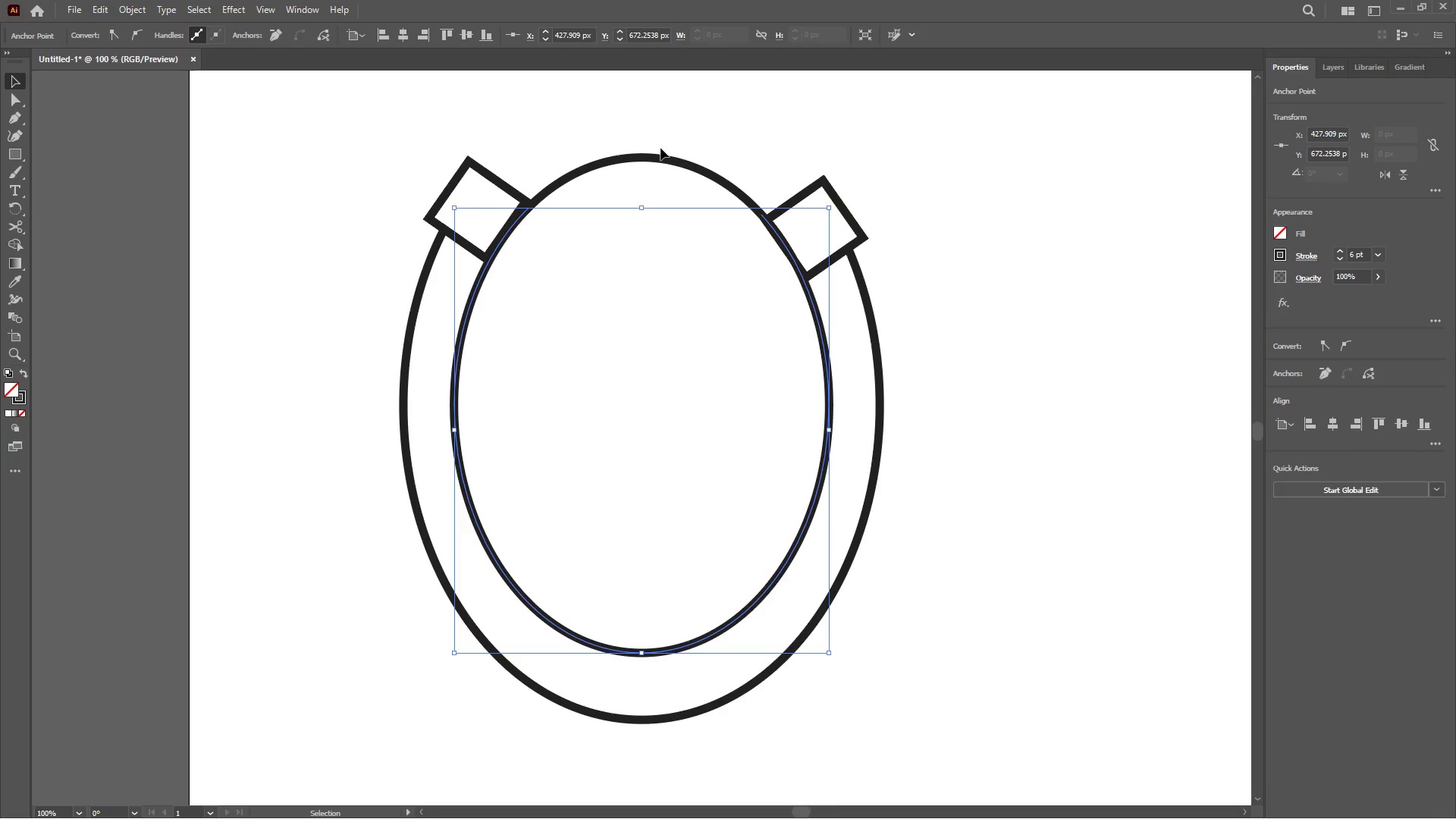 
left_click([659, 156])
 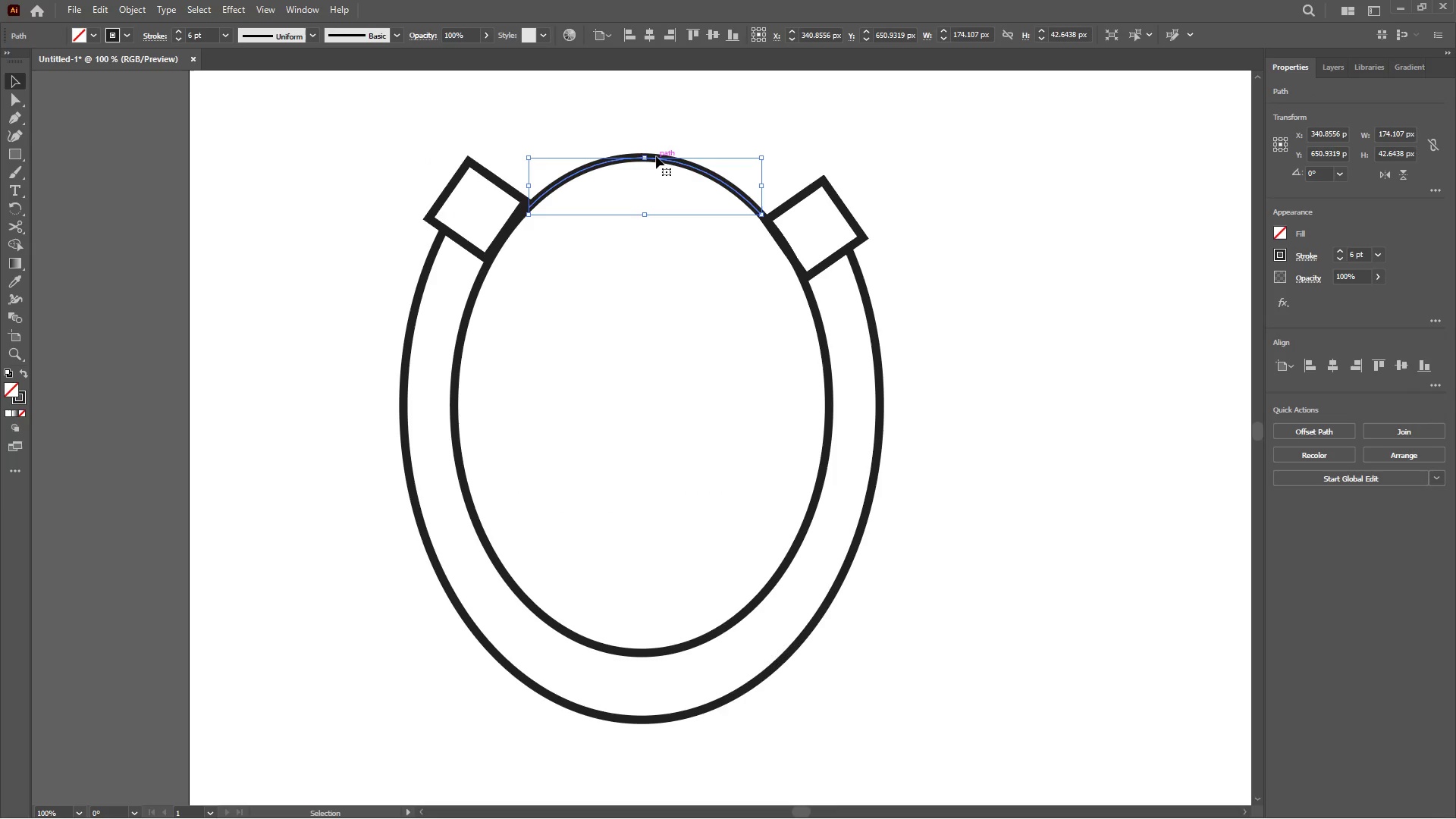 
key(Delete)
 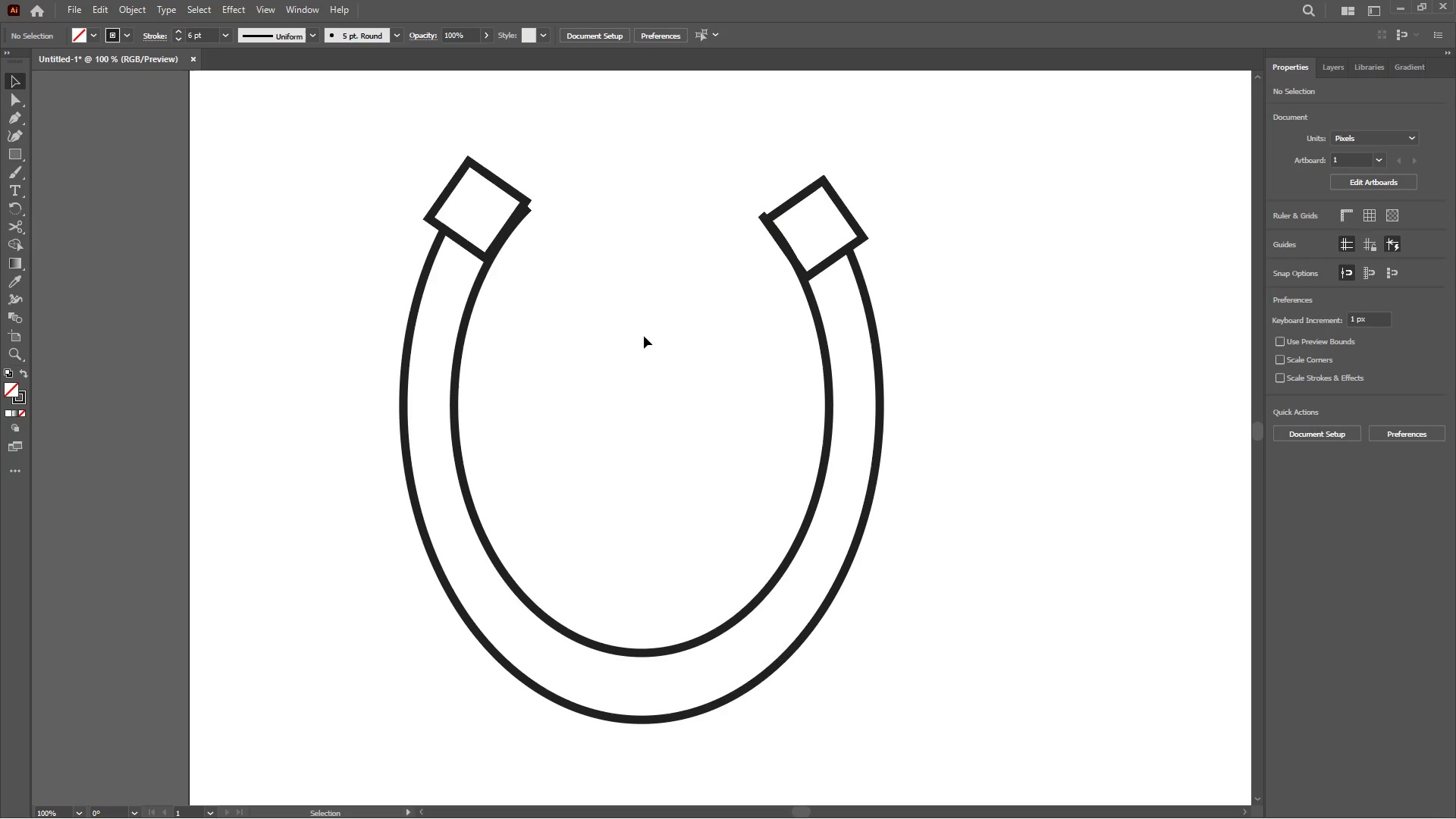 
key(Control+Minus)
 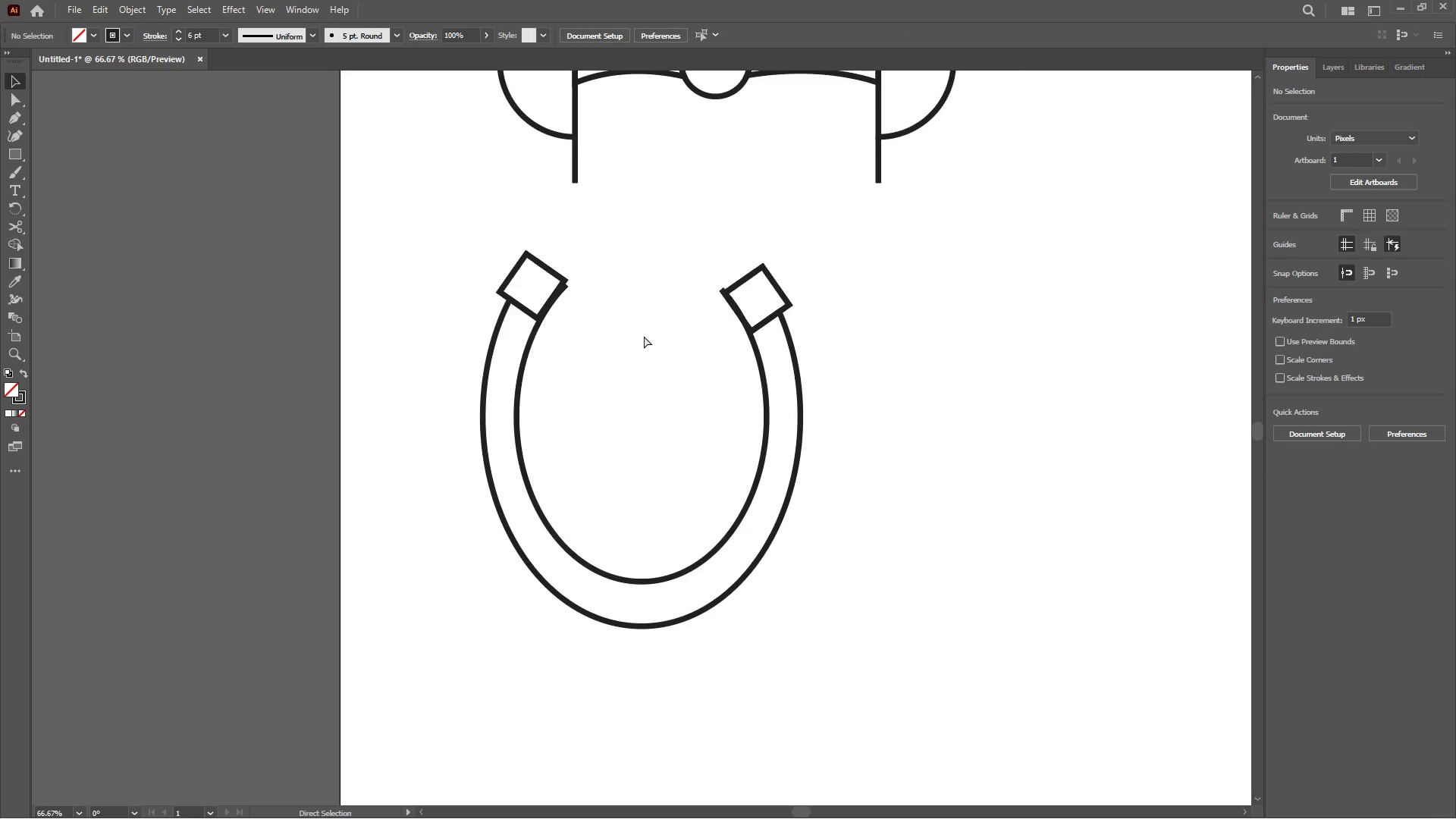 
key(Control+Minus)
 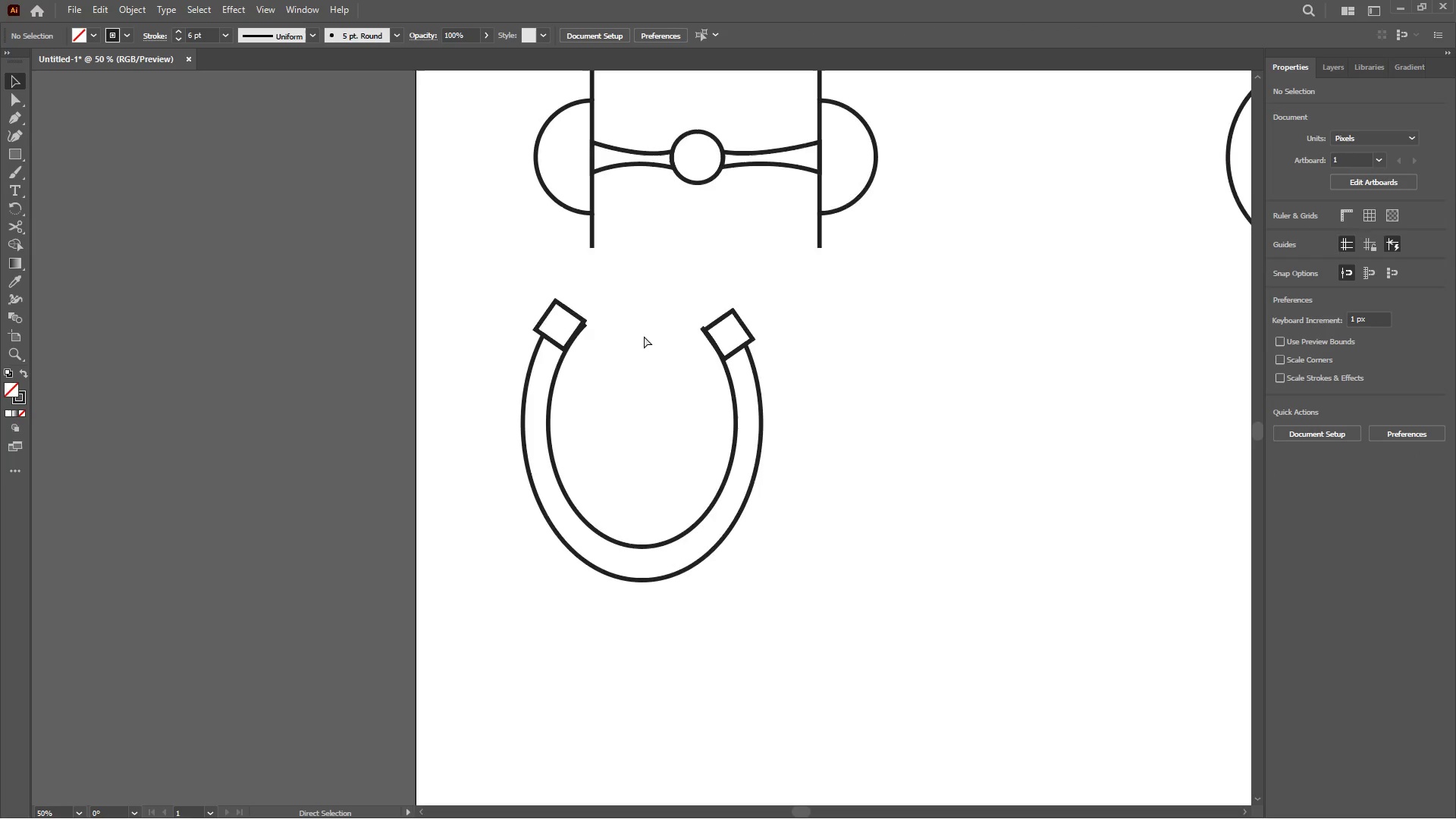 
key(Control+Minus)
 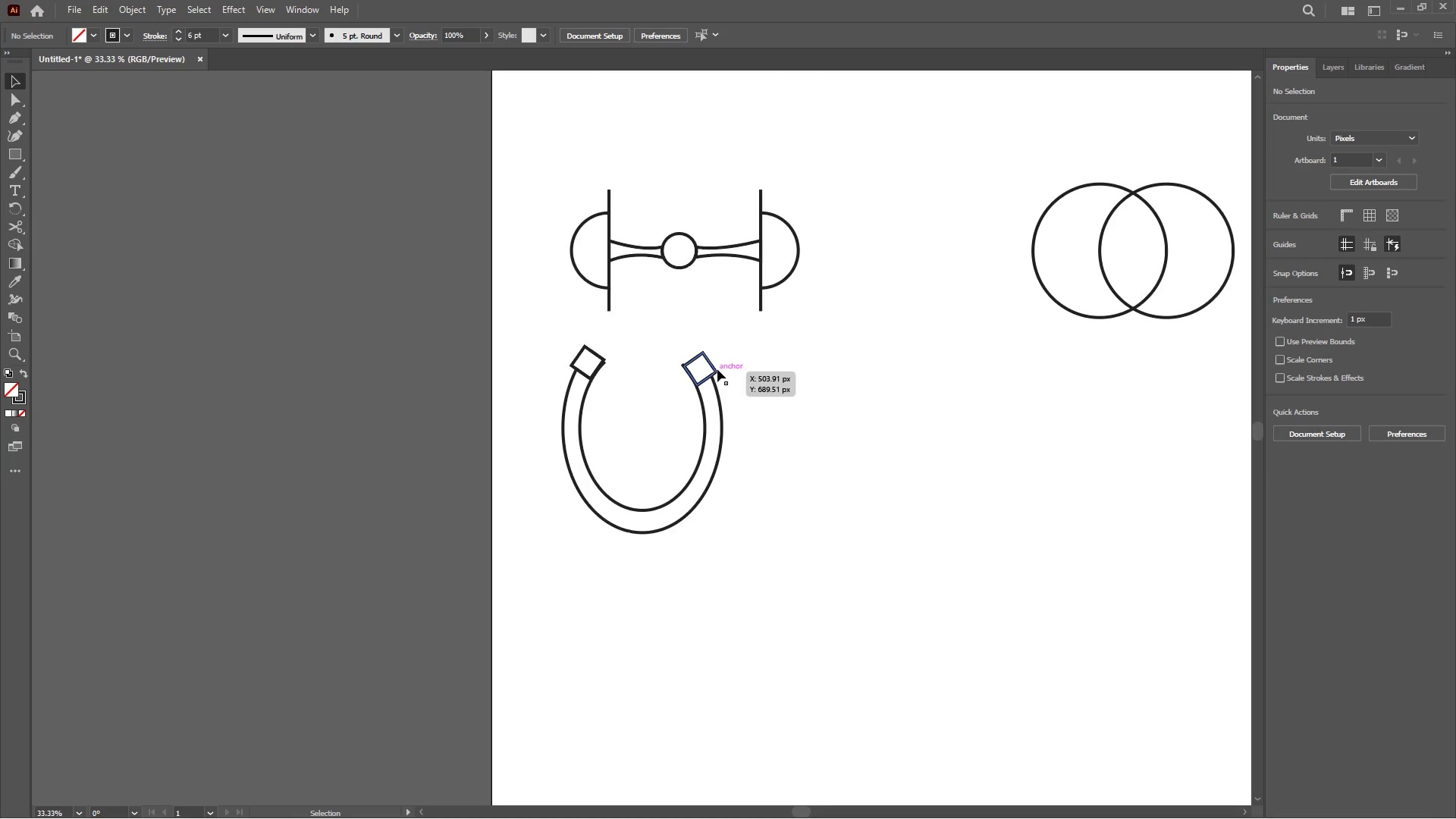 
left_click([707, 374])
 